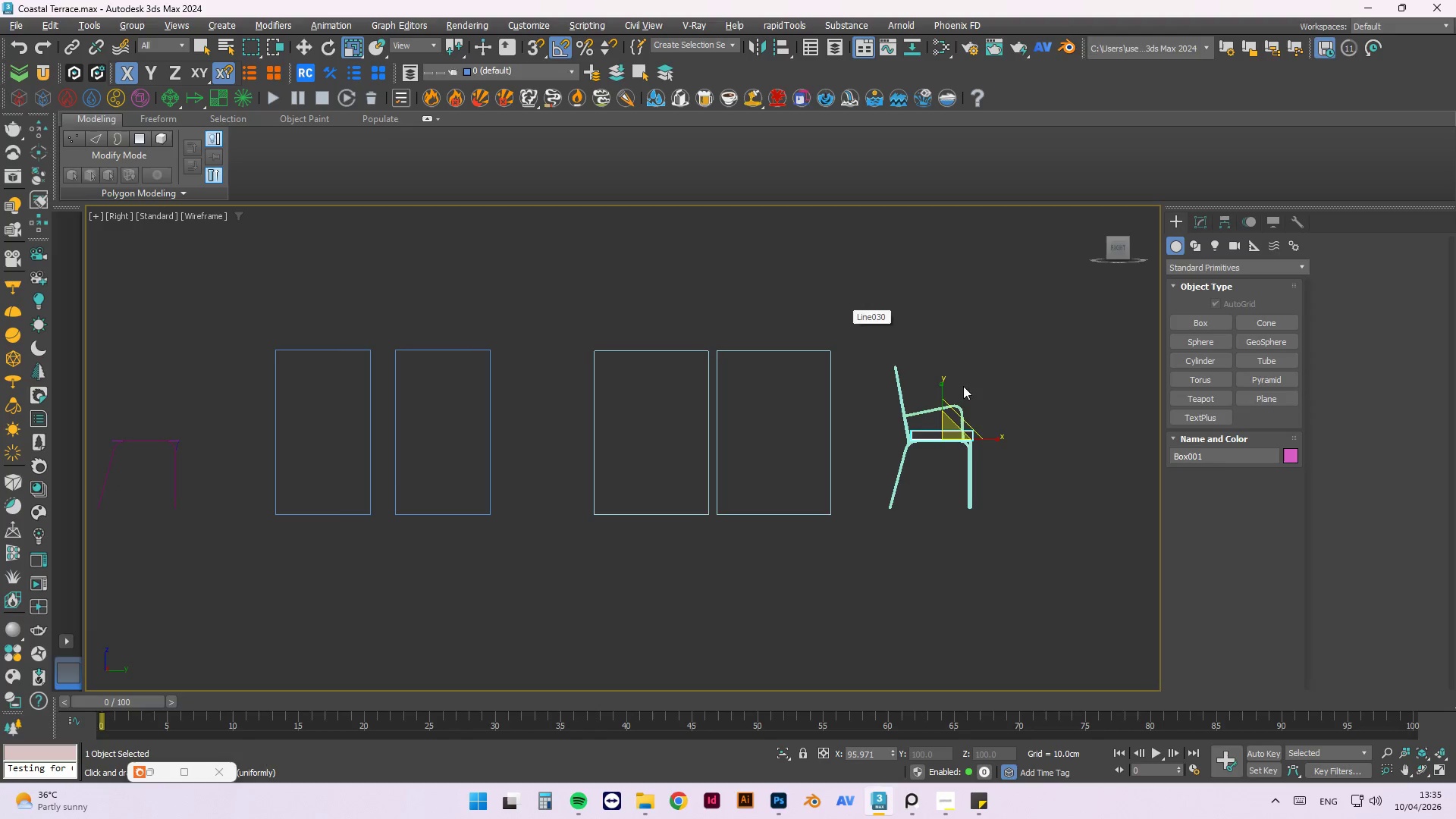 
scroll: coordinate [839, 432], scroll_direction: up, amount: 7.0
 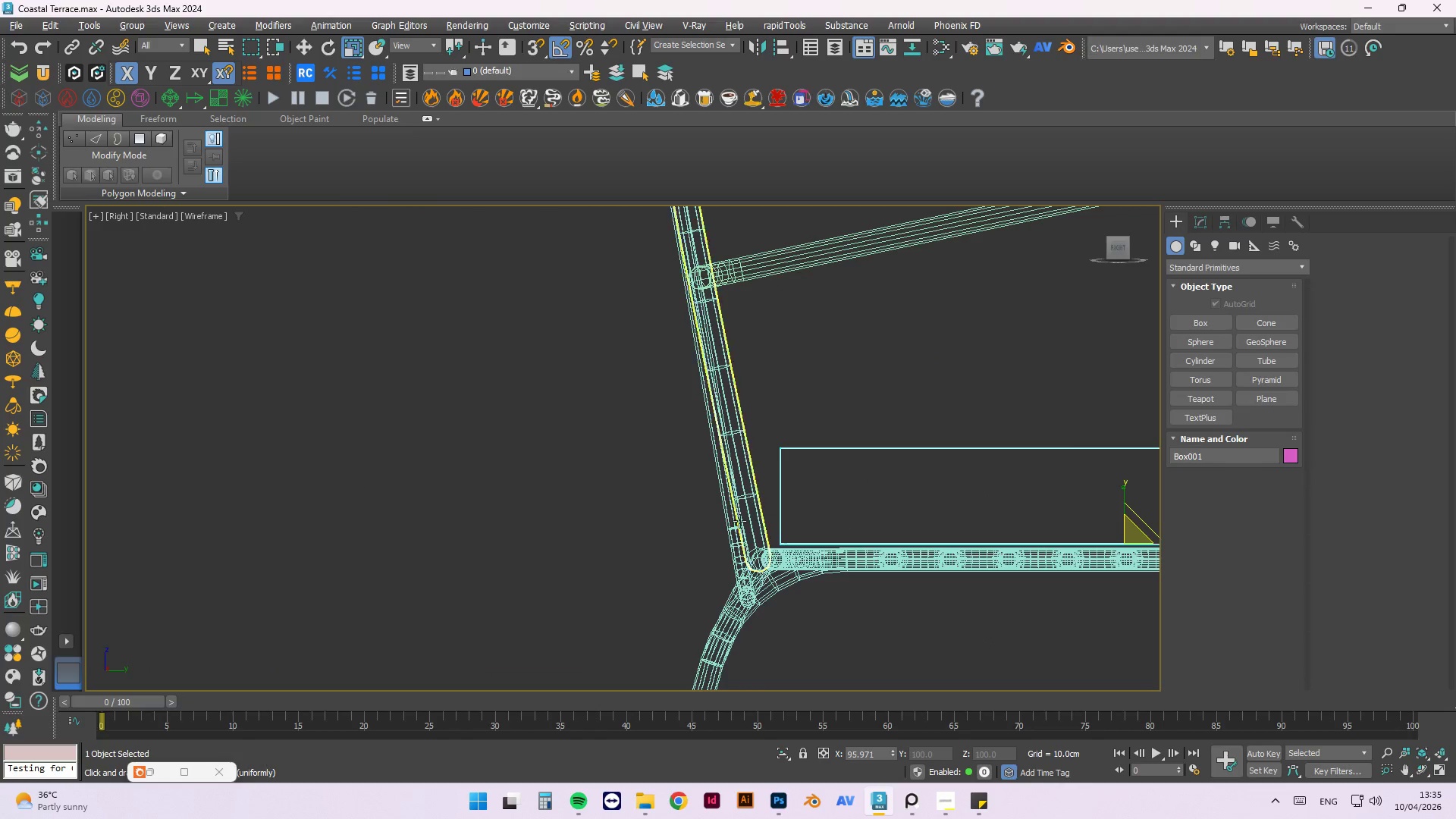 
scroll: coordinate [670, 494], scroll_direction: down, amount: 1.0
 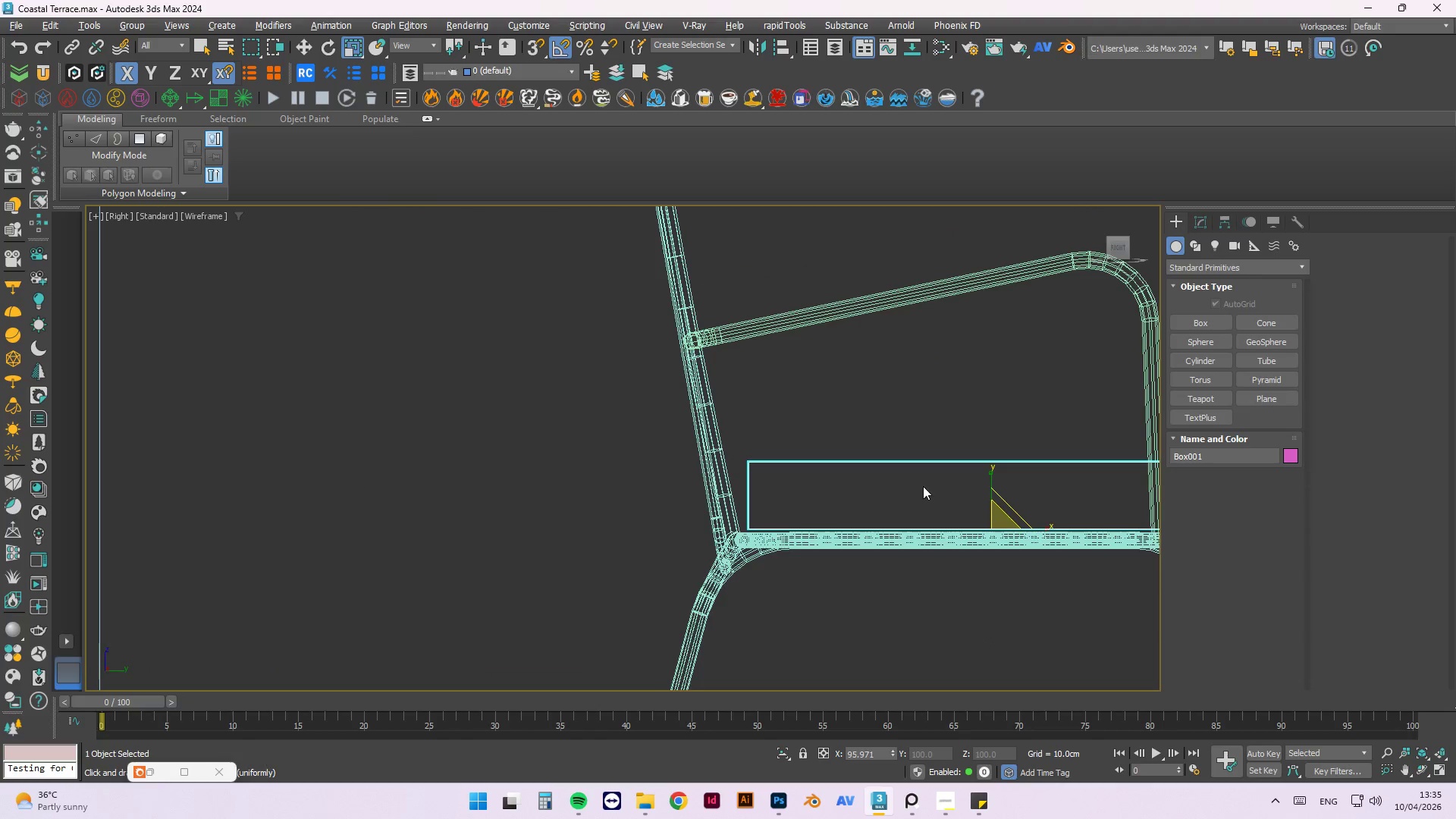 
key(Escape)
 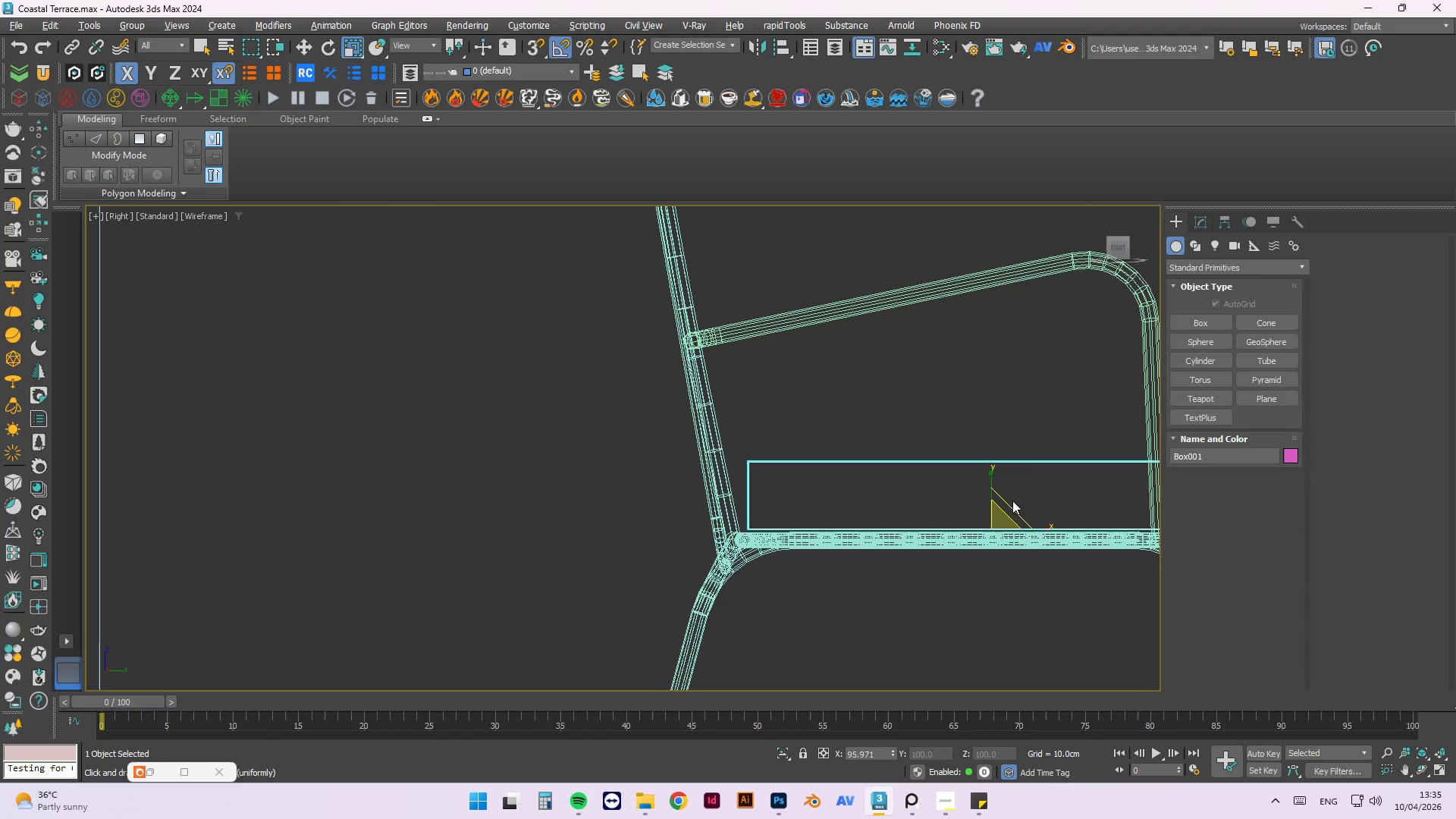 
key(W)
 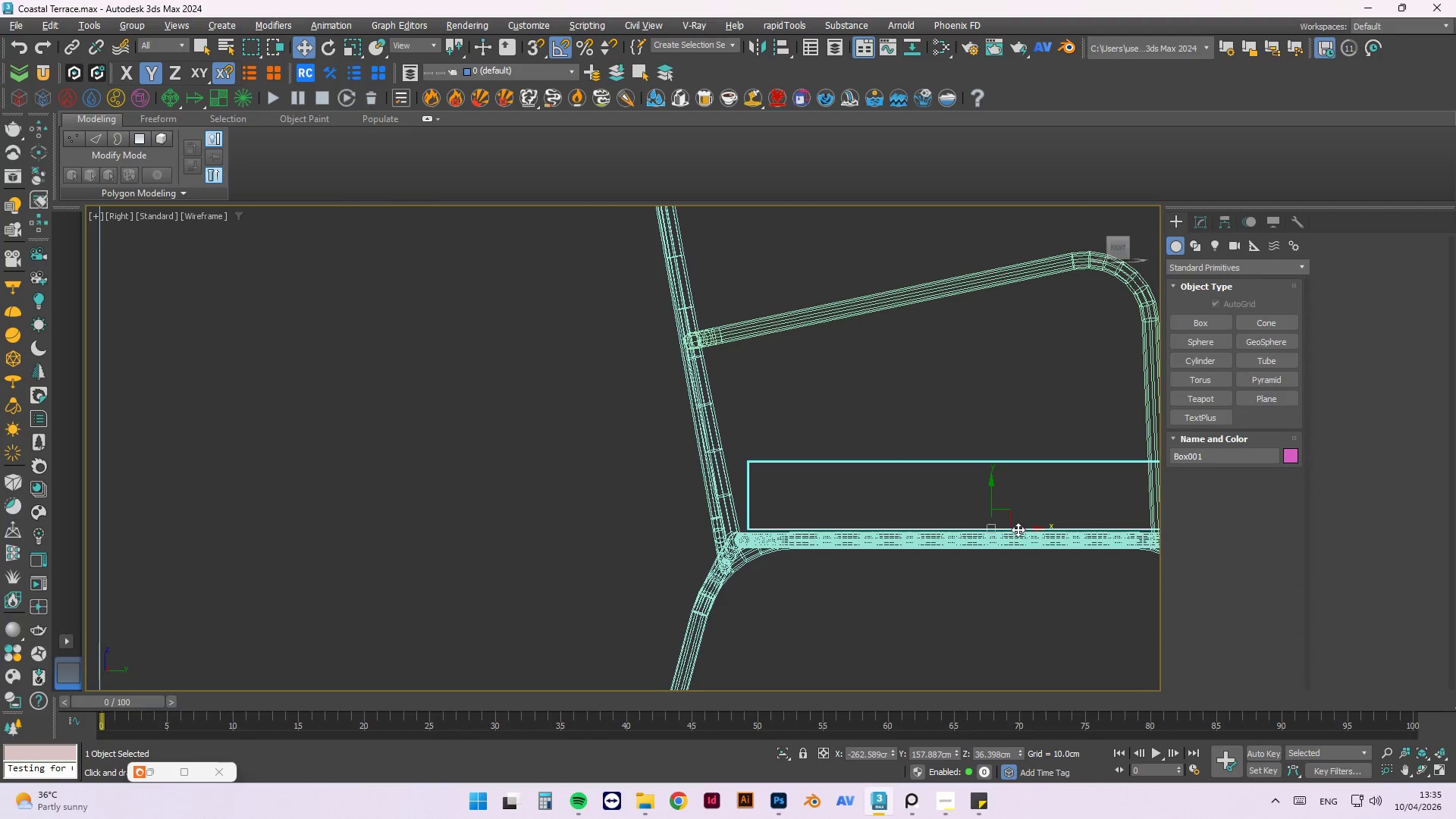 
left_click_drag(start_coordinate=[1023, 529], to_coordinate=[1018, 529])
 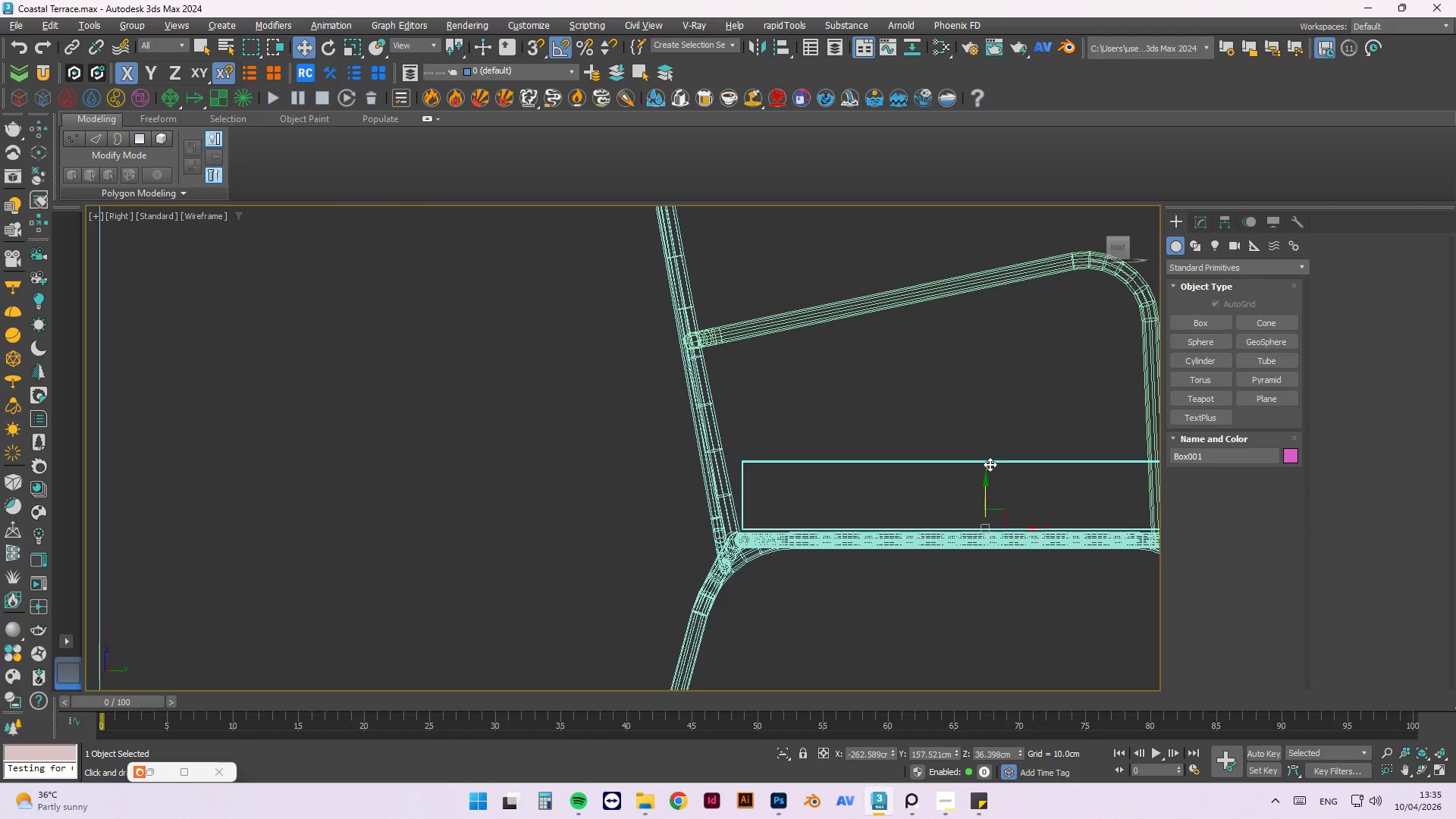 
key(Alt+Y)
 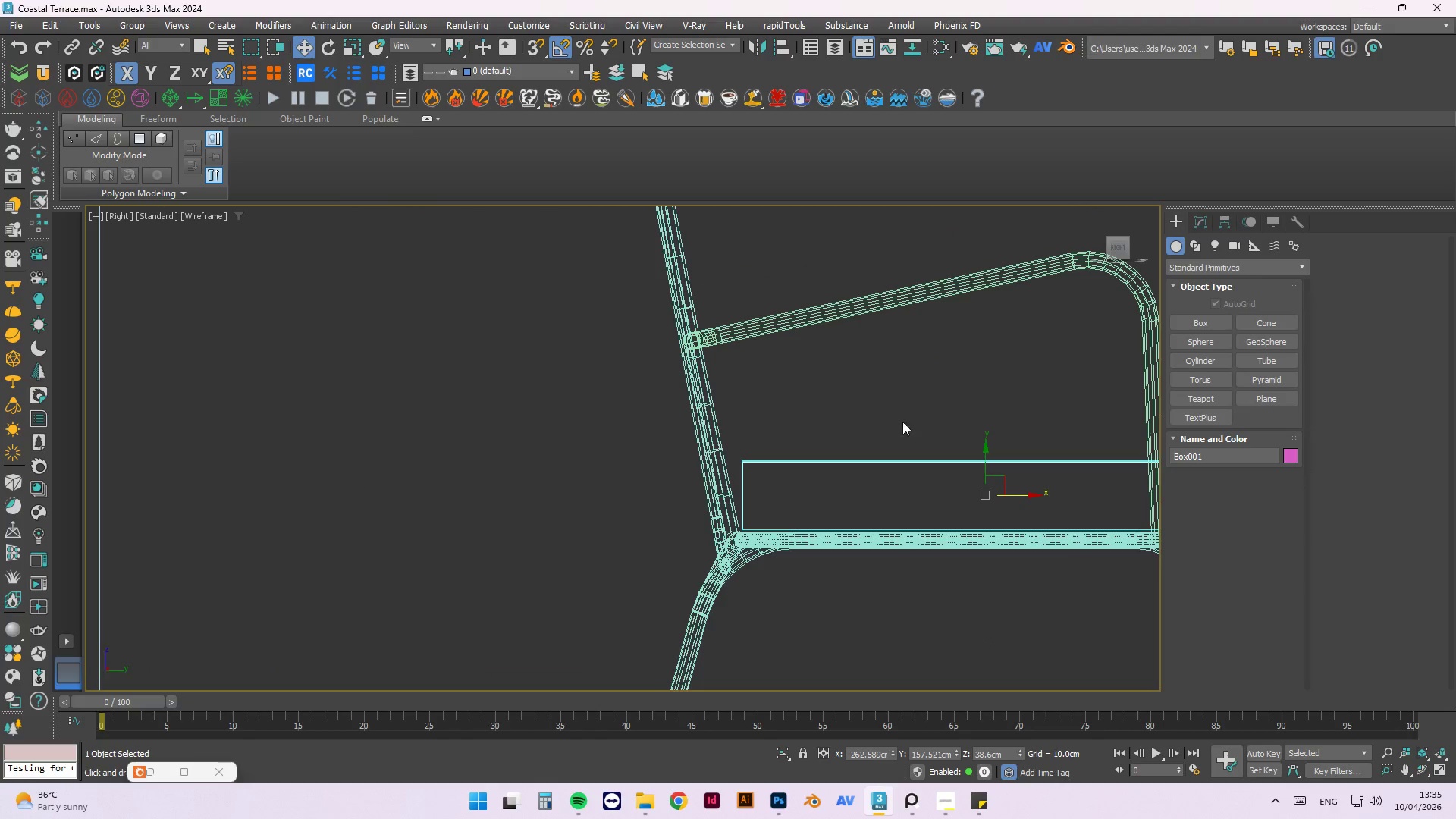 
scroll: coordinate [871, 425], scroll_direction: down, amount: 2.0
 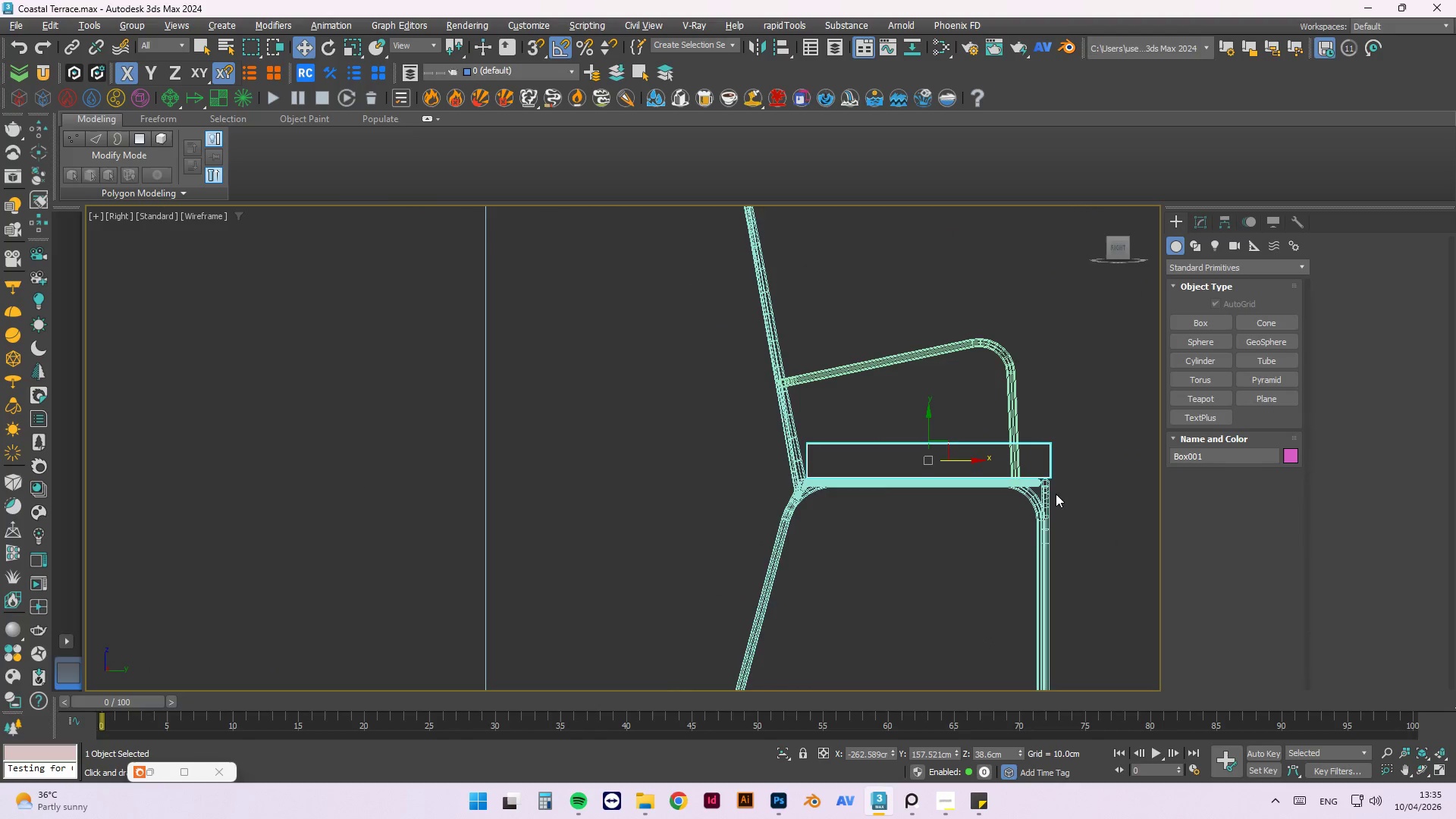 
hold_key(key=AltLeft, duration=1.09)
 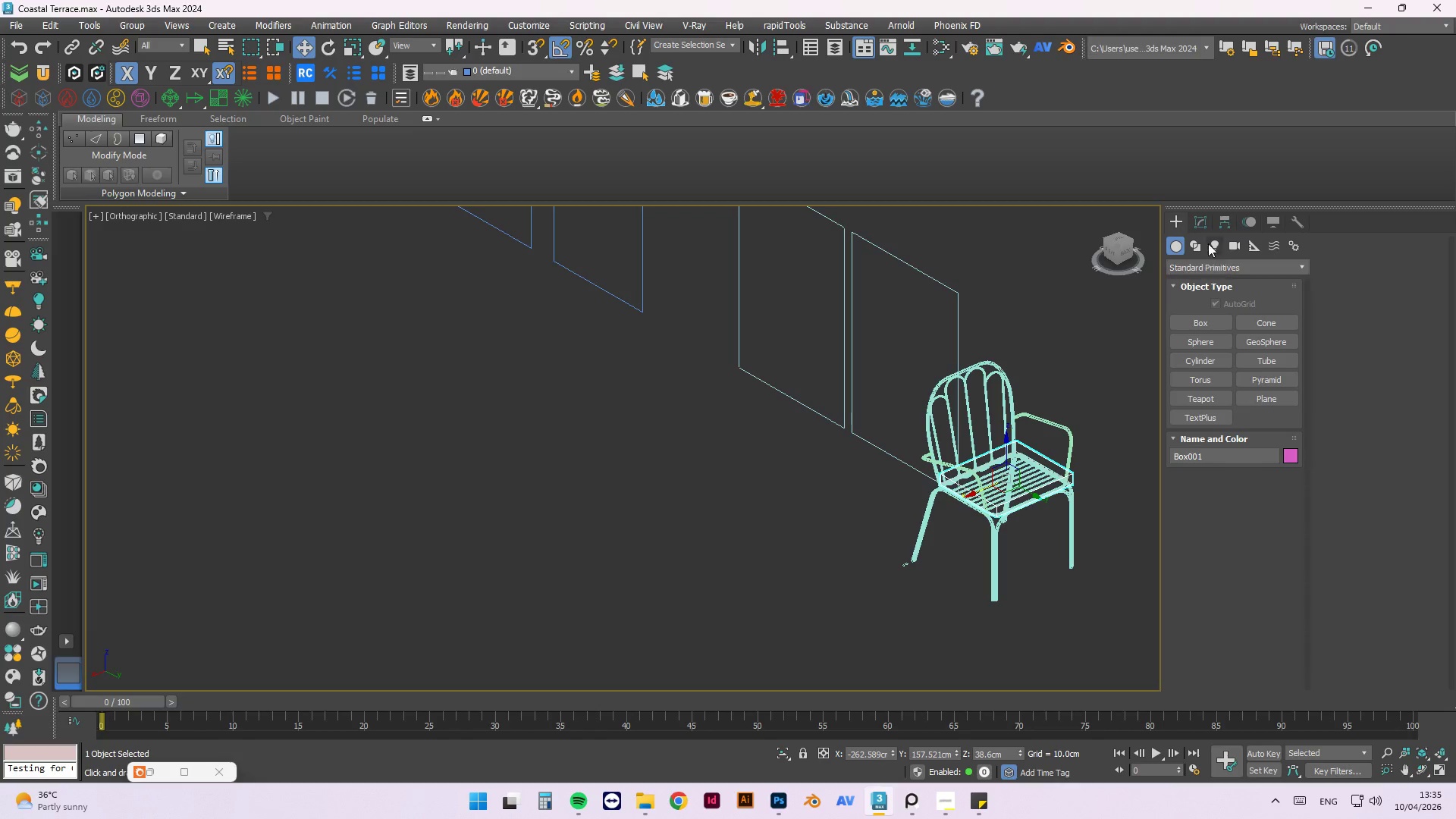 
scroll: coordinate [1045, 491], scroll_direction: down, amount: 3.0
 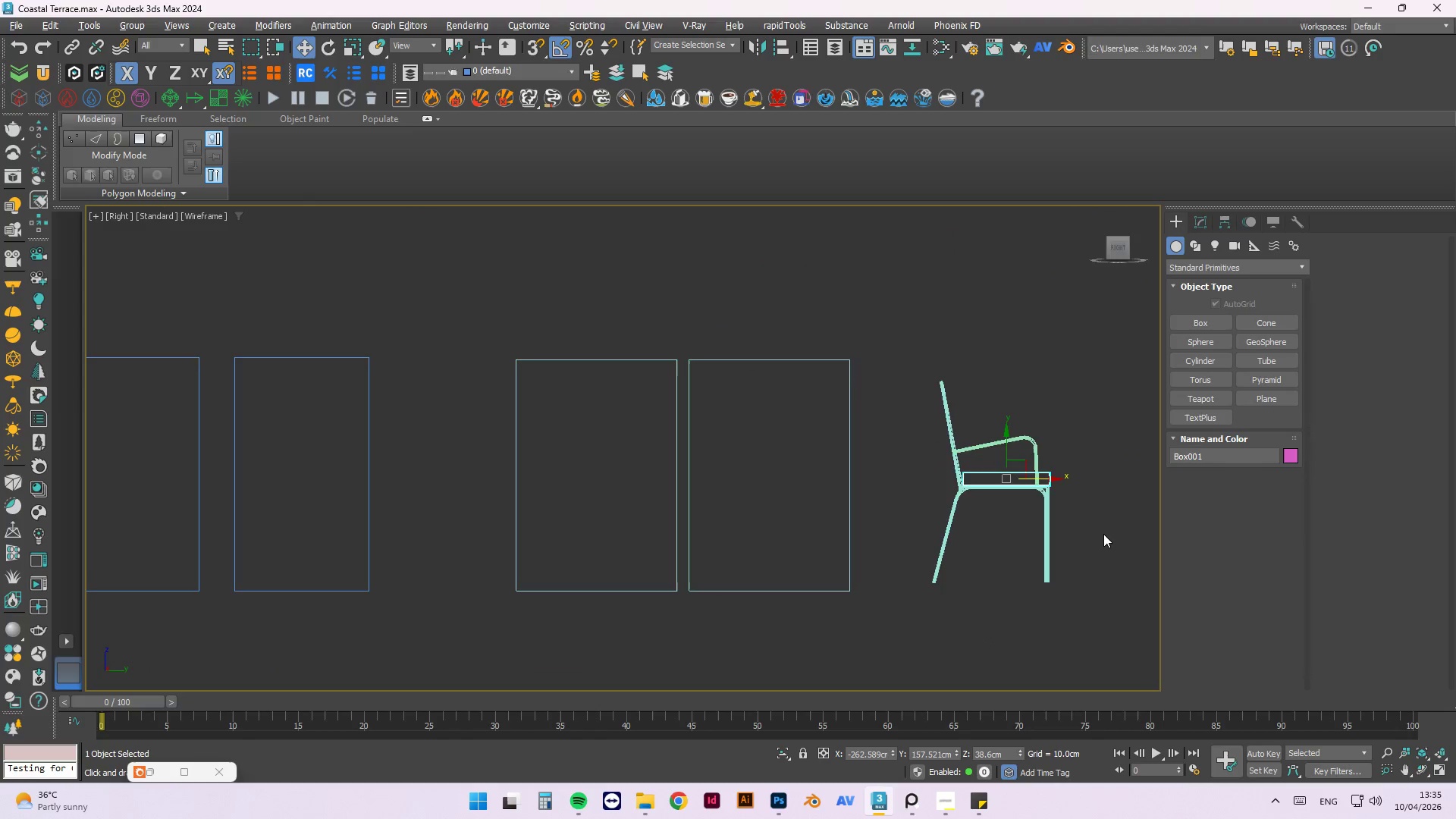 
left_click([1208, 221])
 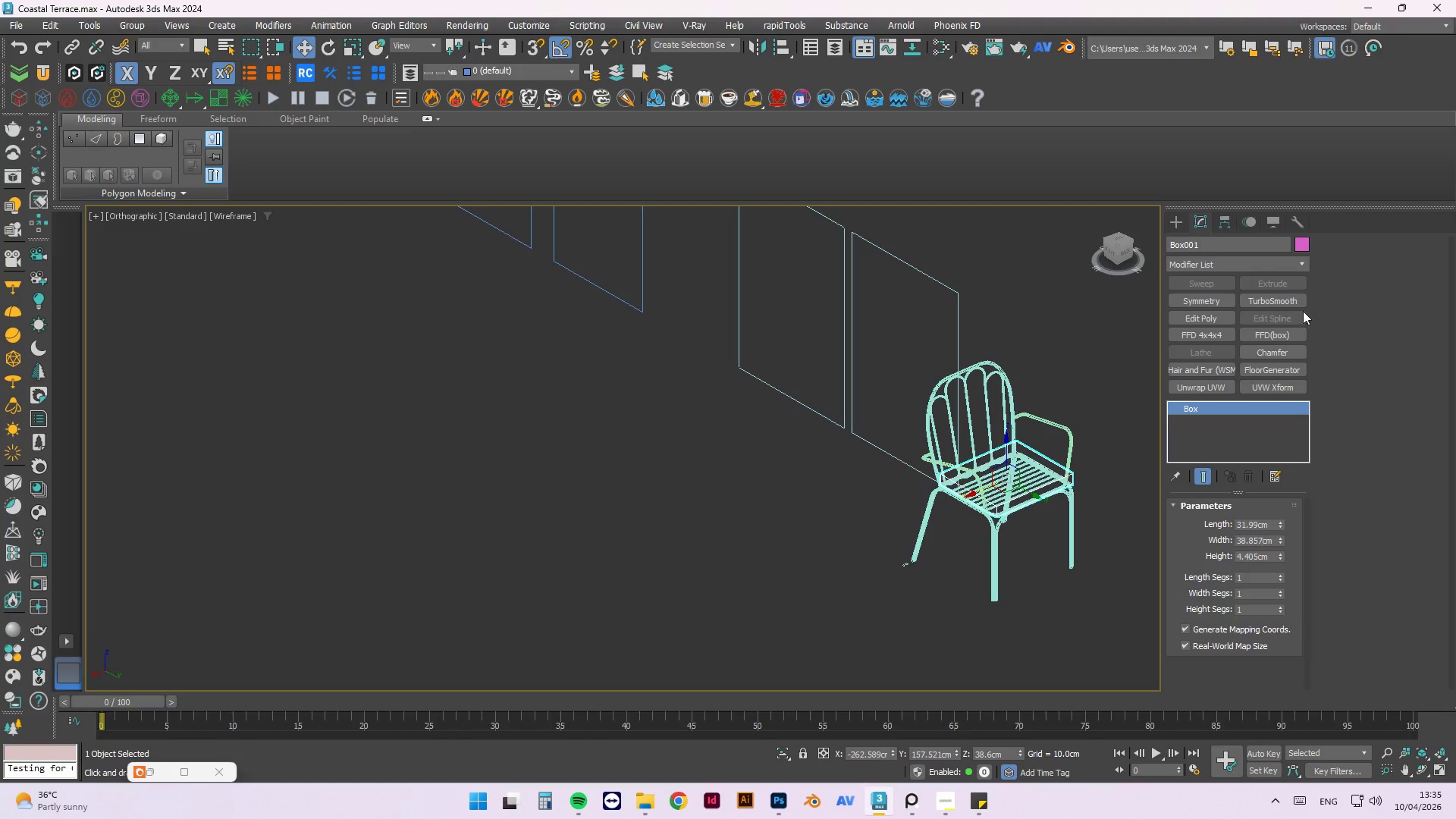 
left_click([1286, 300])
 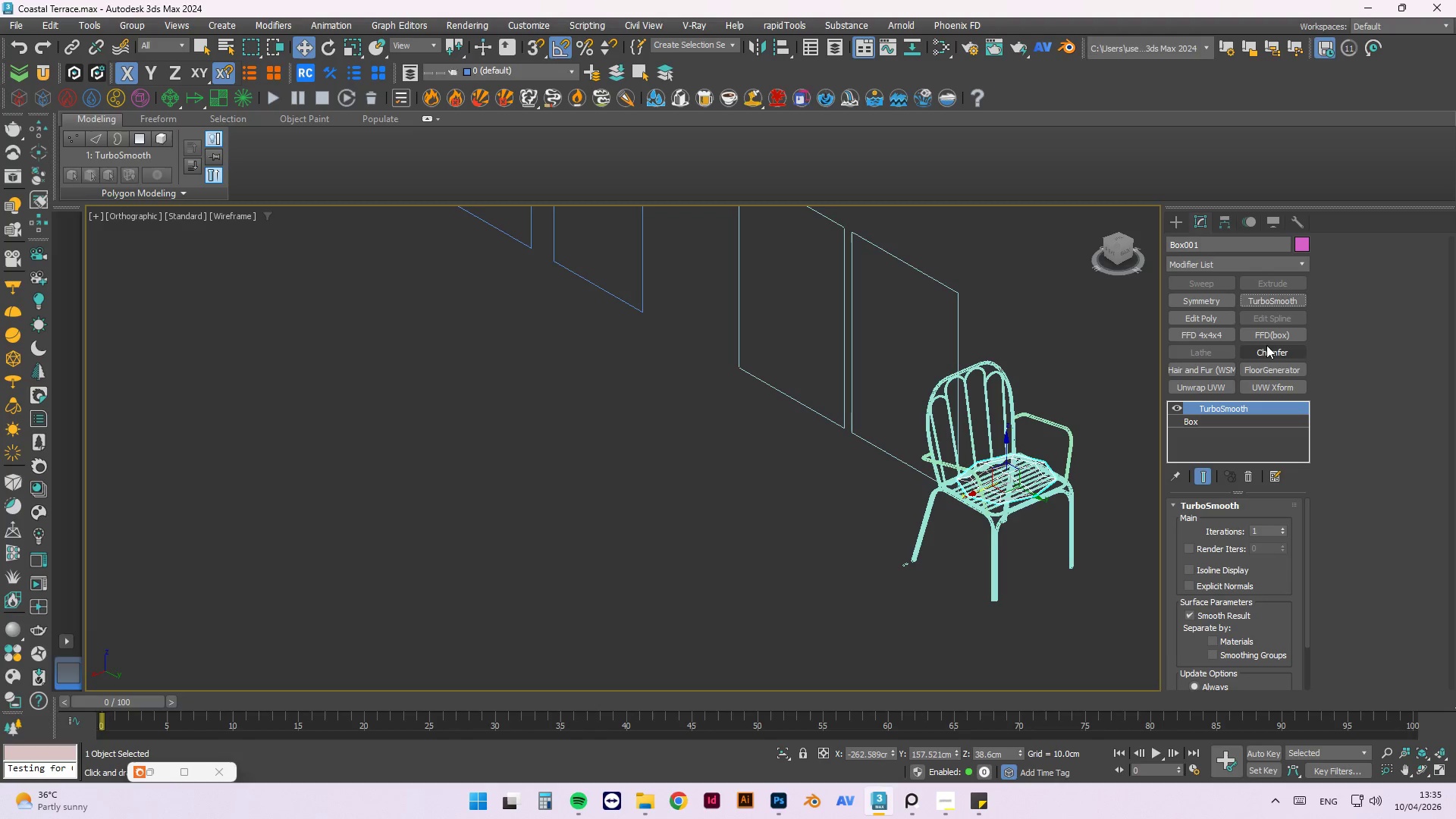 
left_click([1268, 353])
 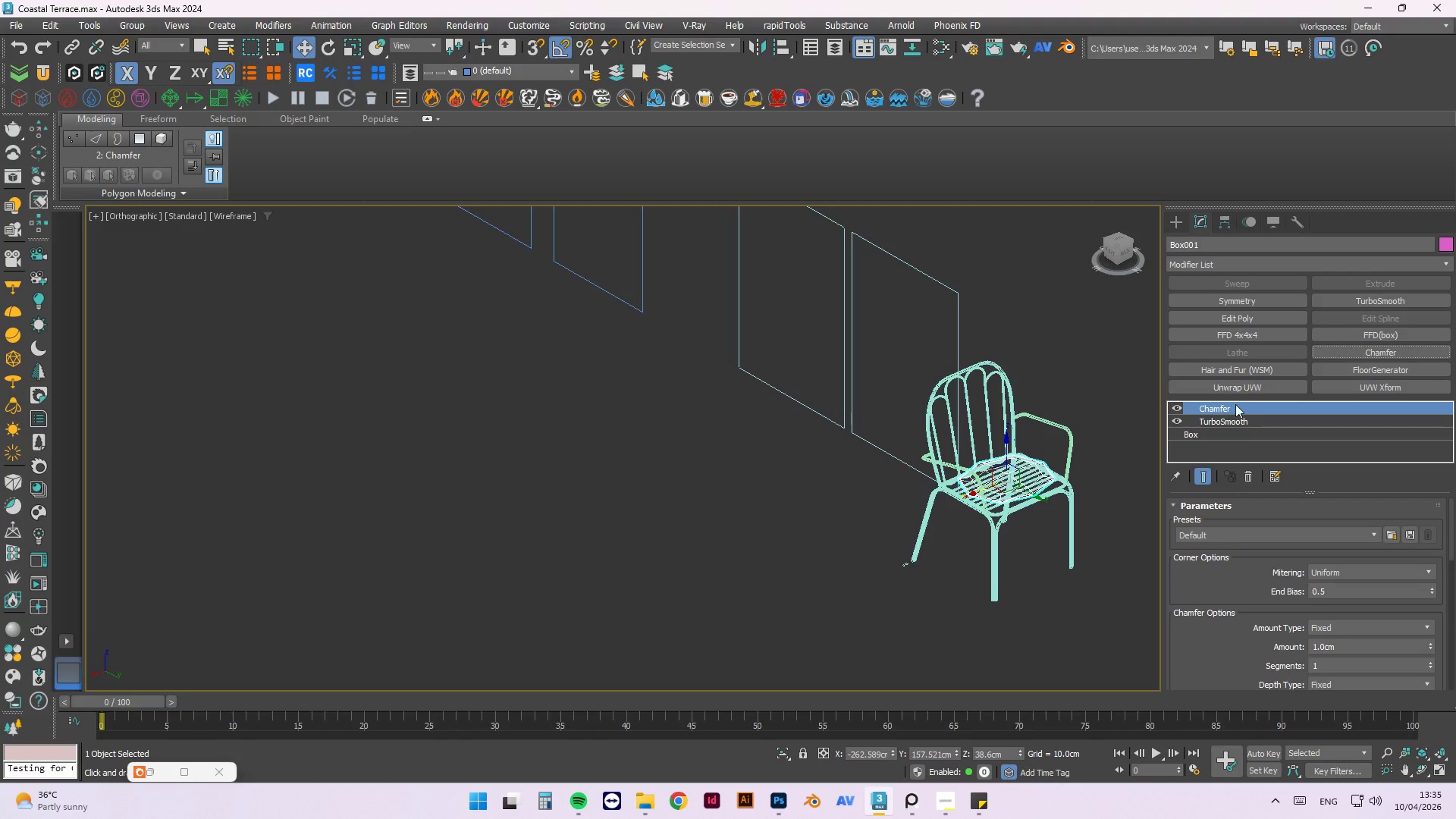 
left_click_drag(start_coordinate=[1222, 410], to_coordinate=[1220, 428])
 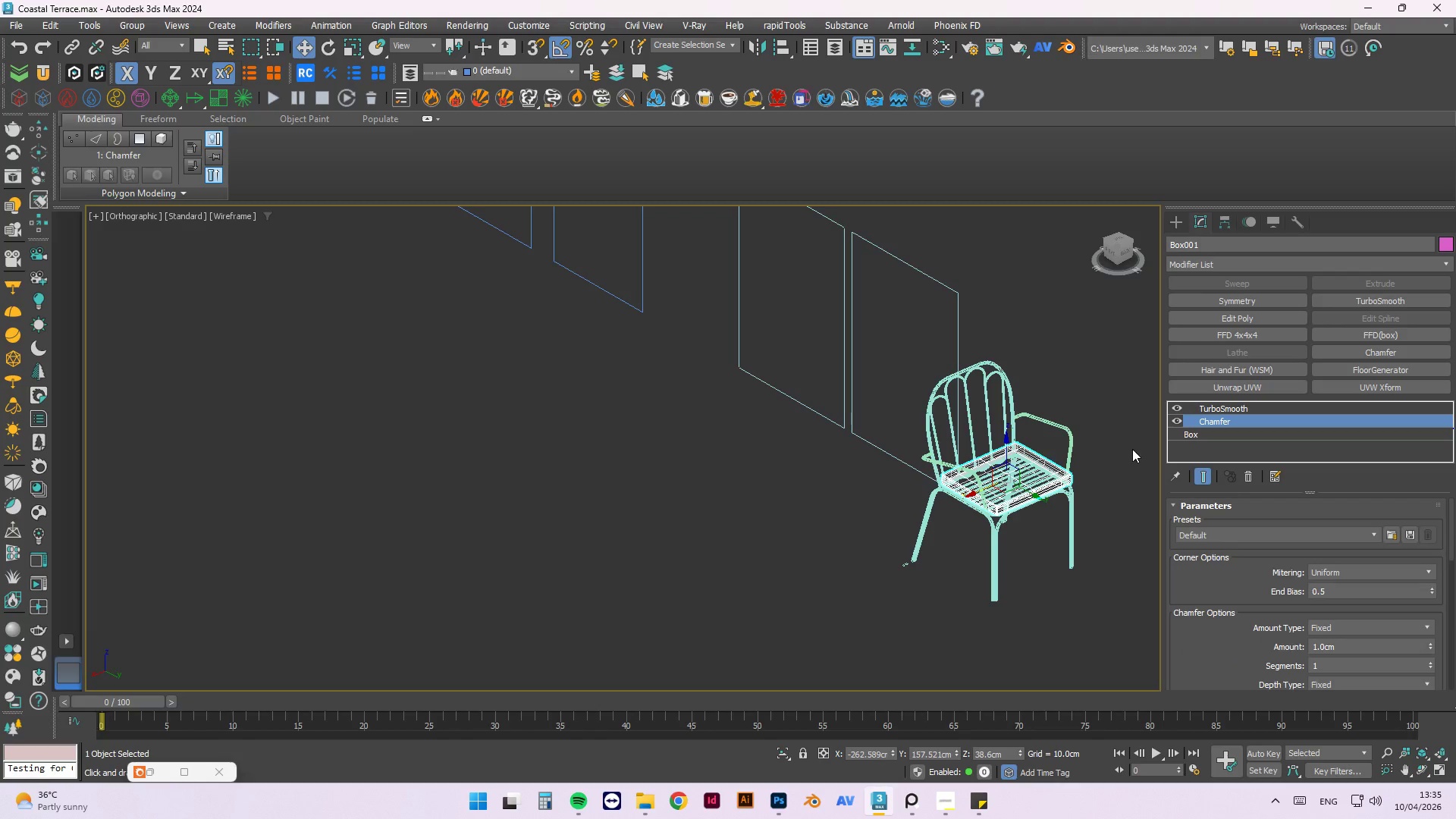 
scroll: coordinate [1034, 486], scroll_direction: up, amount: 7.0
 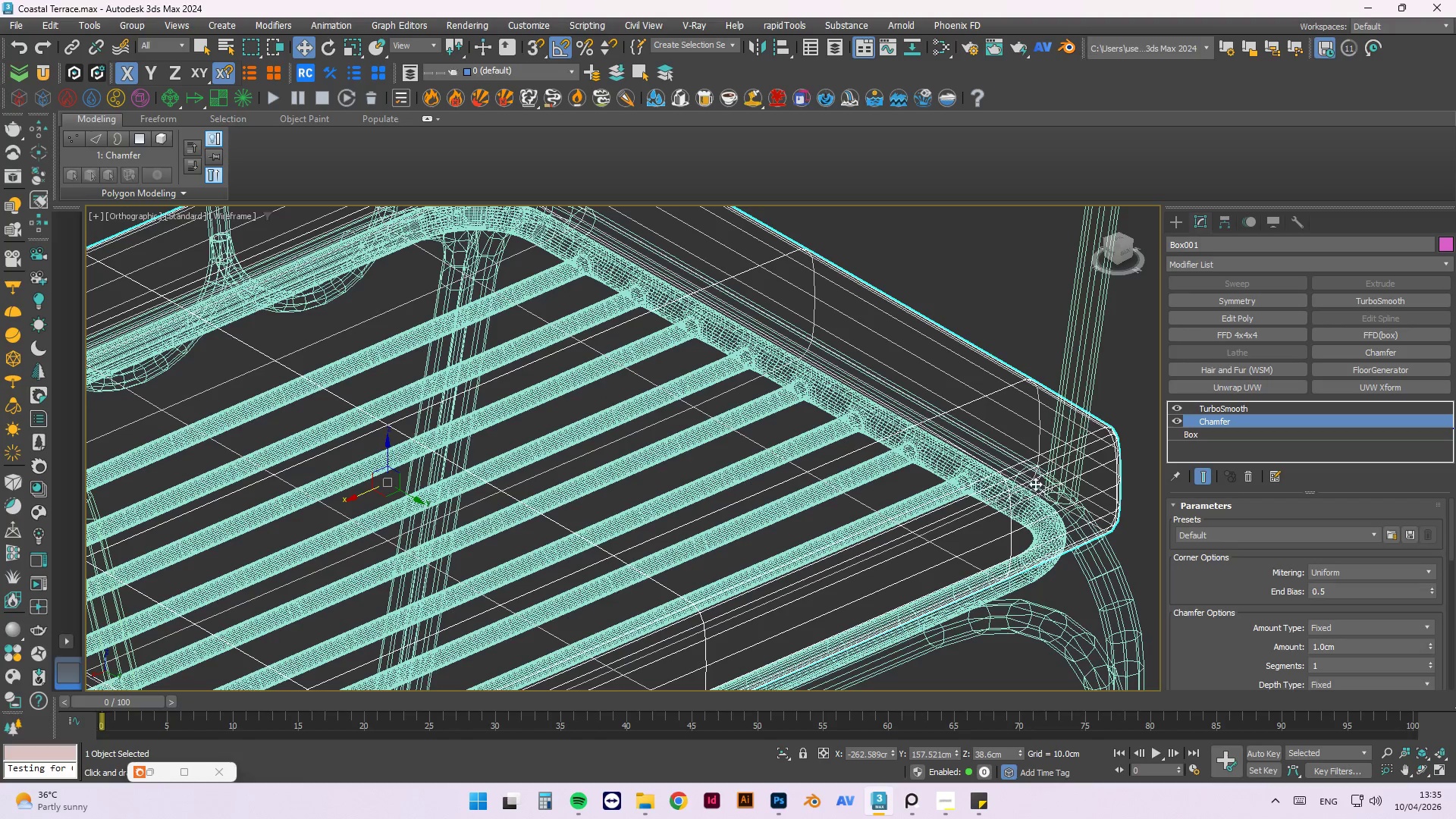 
hold_key(key=AltLeft, duration=1.52)
 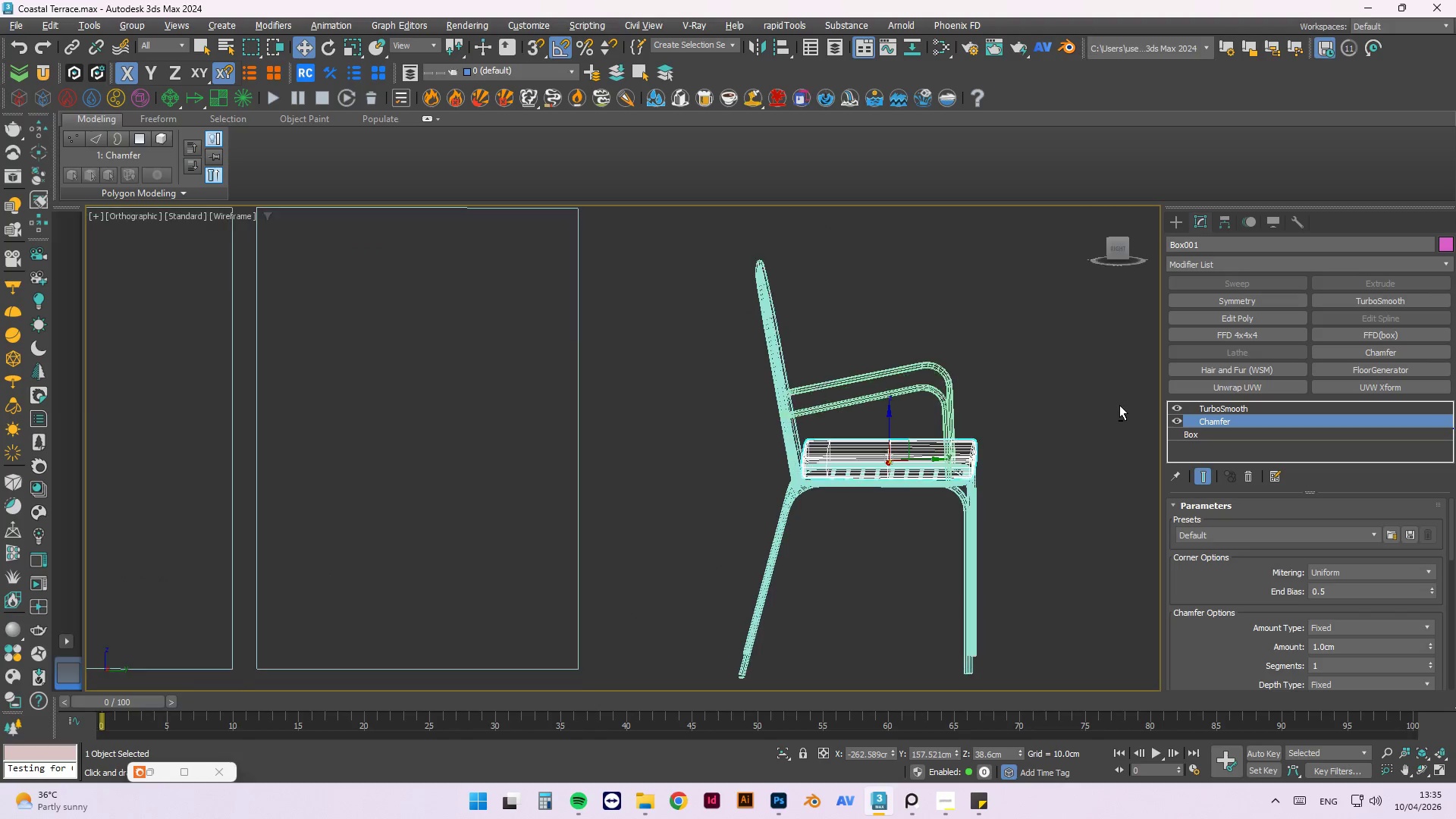 
scroll: coordinate [988, 460], scroll_direction: down, amount: 5.0
 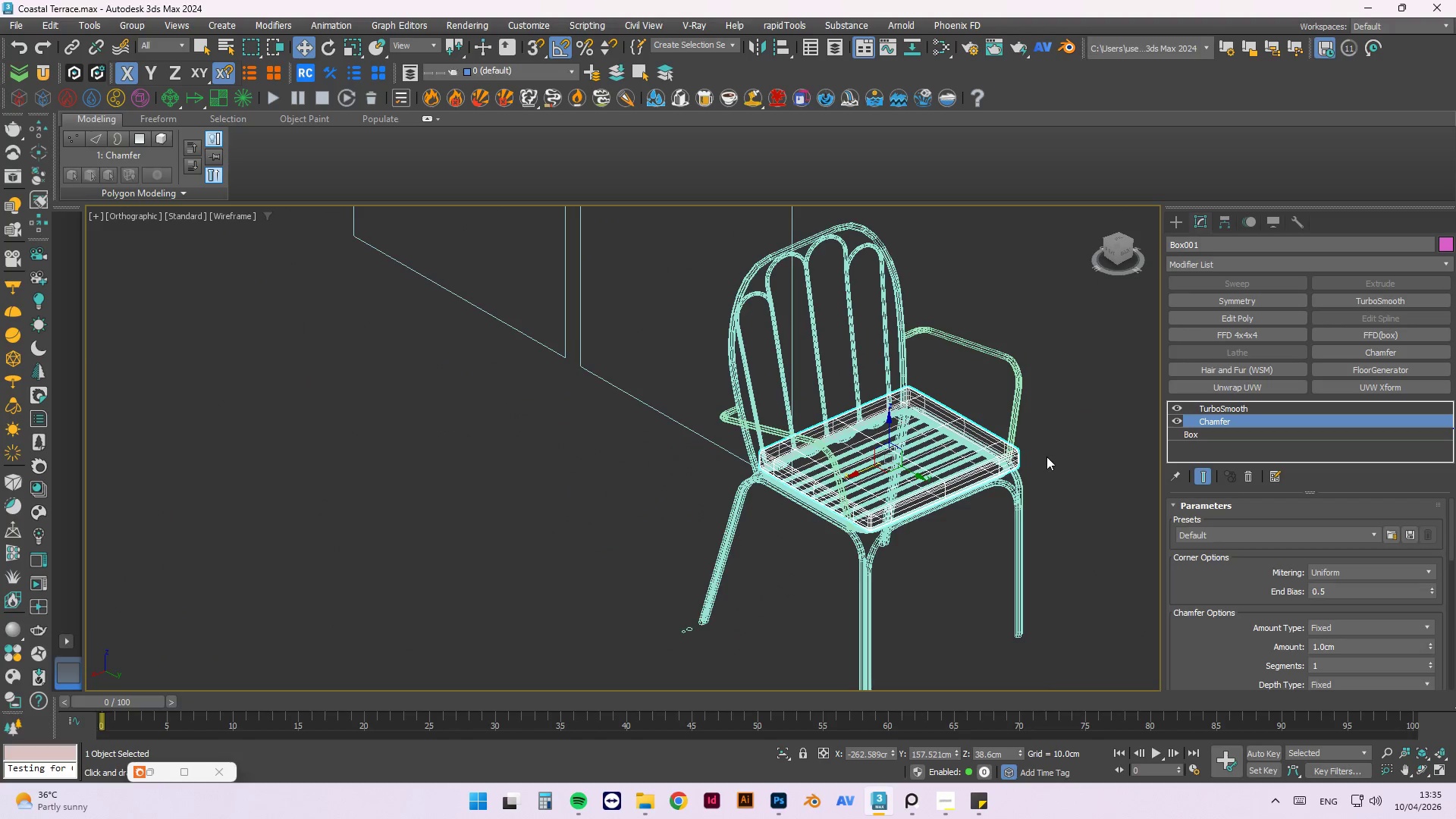 
hold_key(key=AltLeft, duration=0.91)
 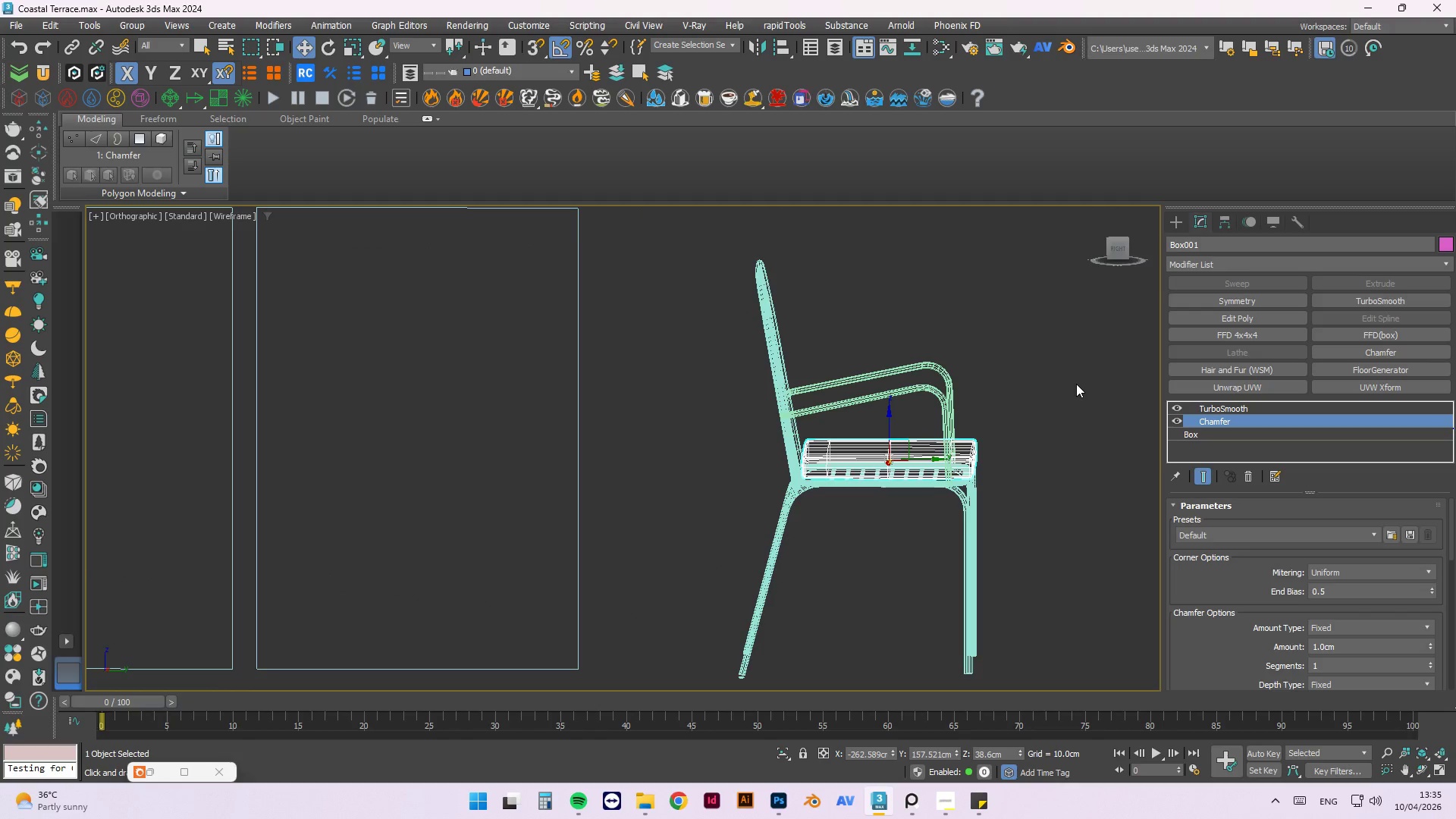 
key(Alt+ArrowRight)
 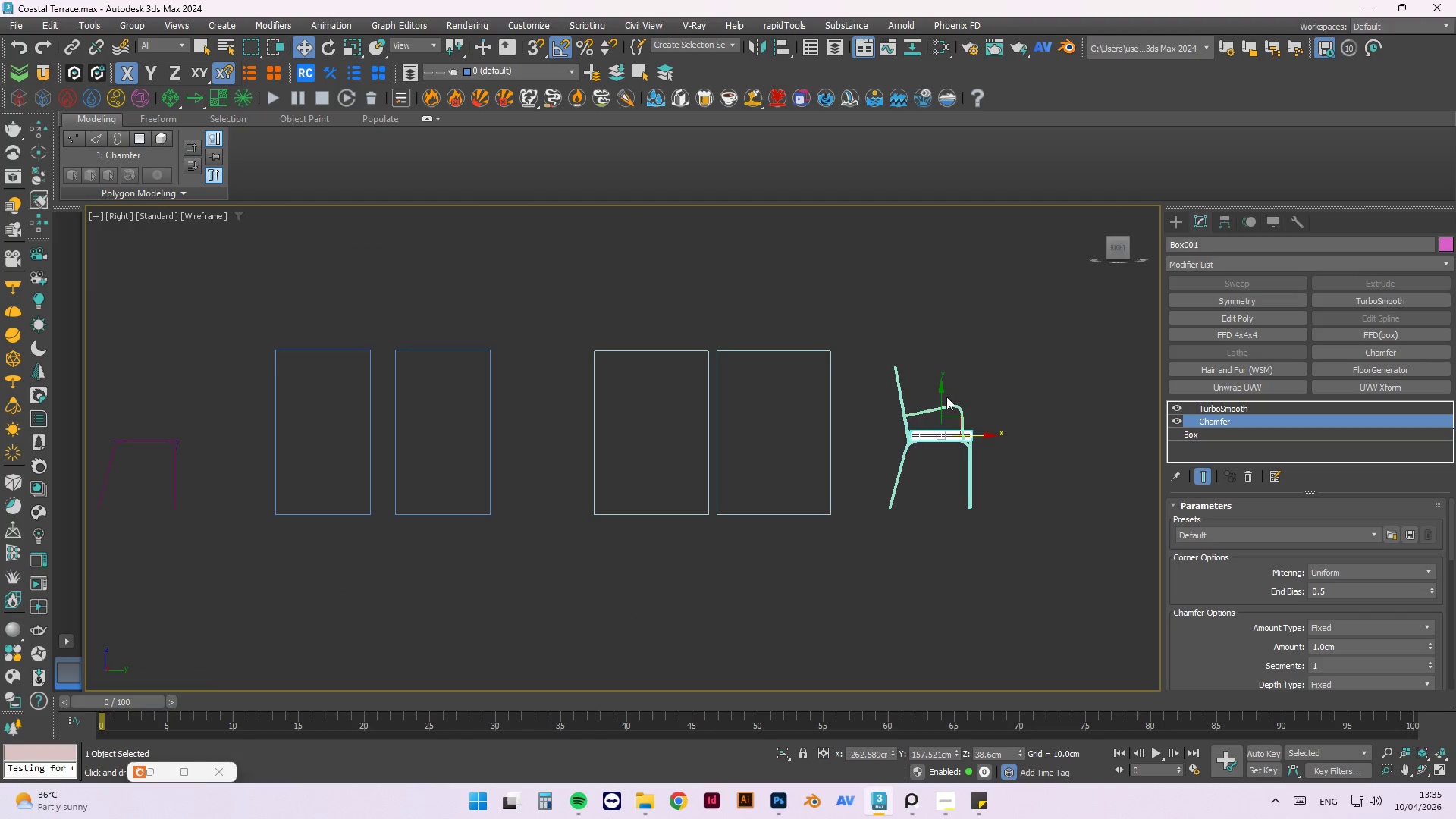 
scroll: coordinate [869, 389], scroll_direction: up, amount: 3.0
 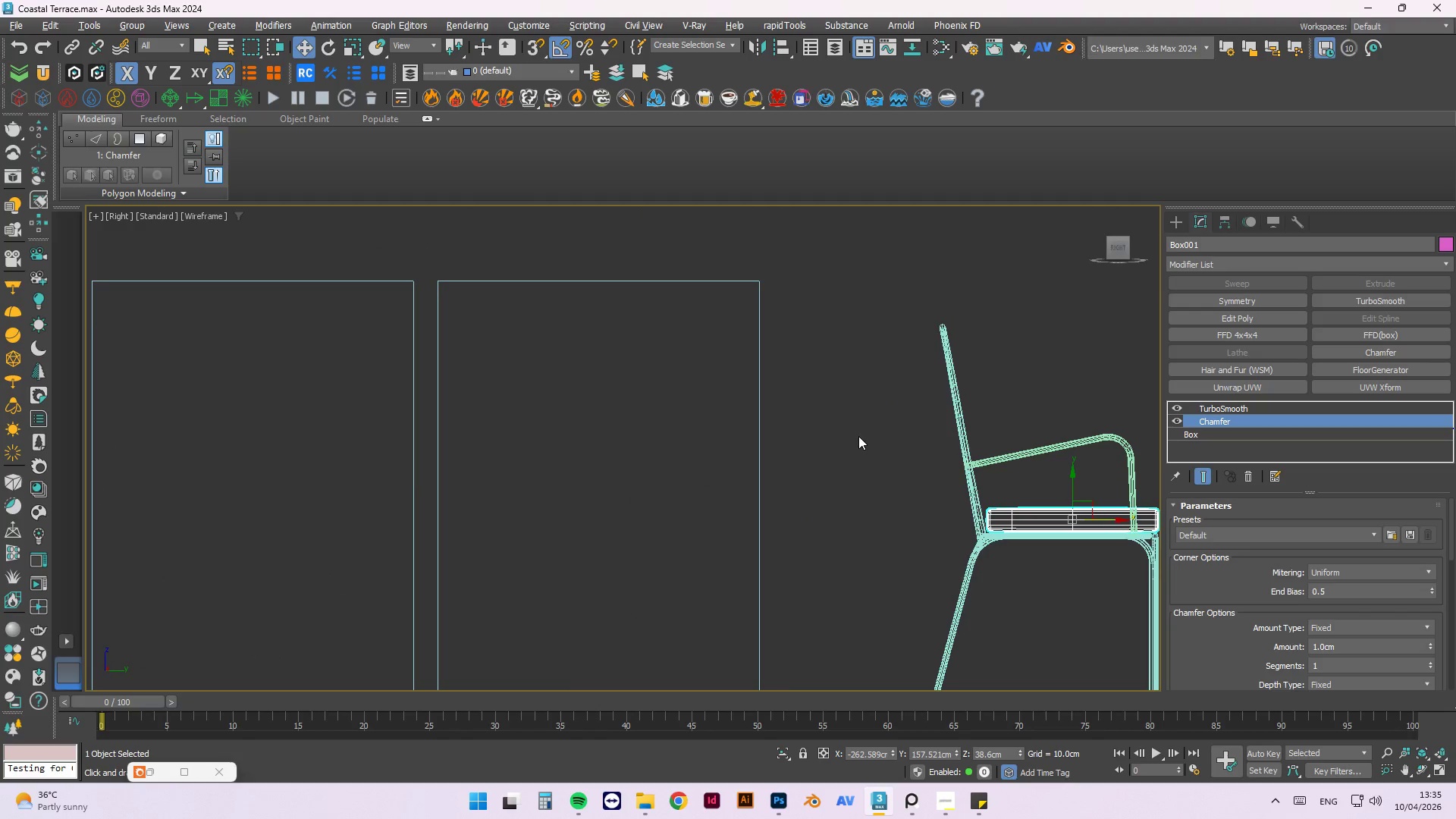 
scroll: coordinate [990, 463], scroll_direction: down, amount: 2.0
 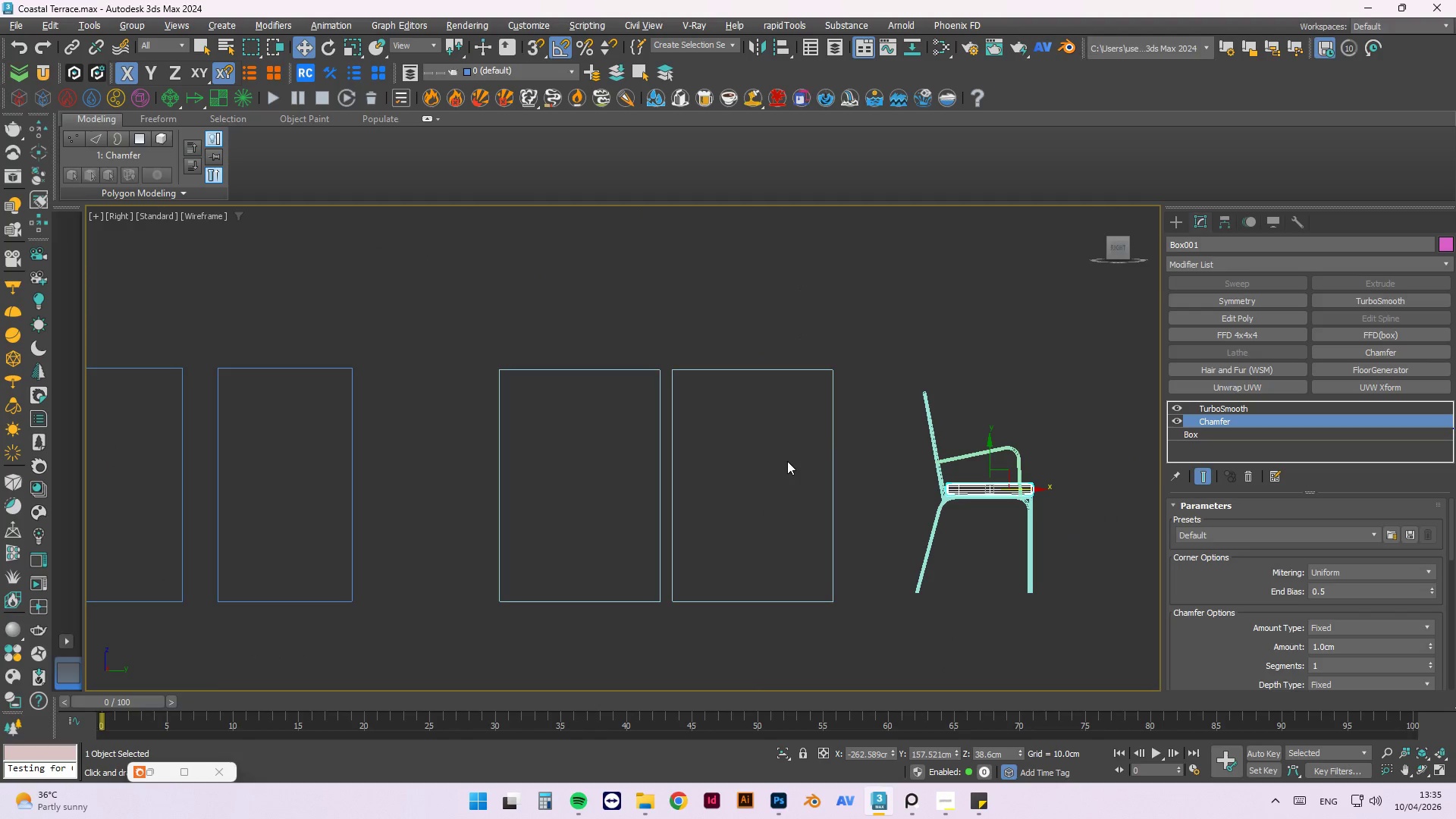 
key(F3)
 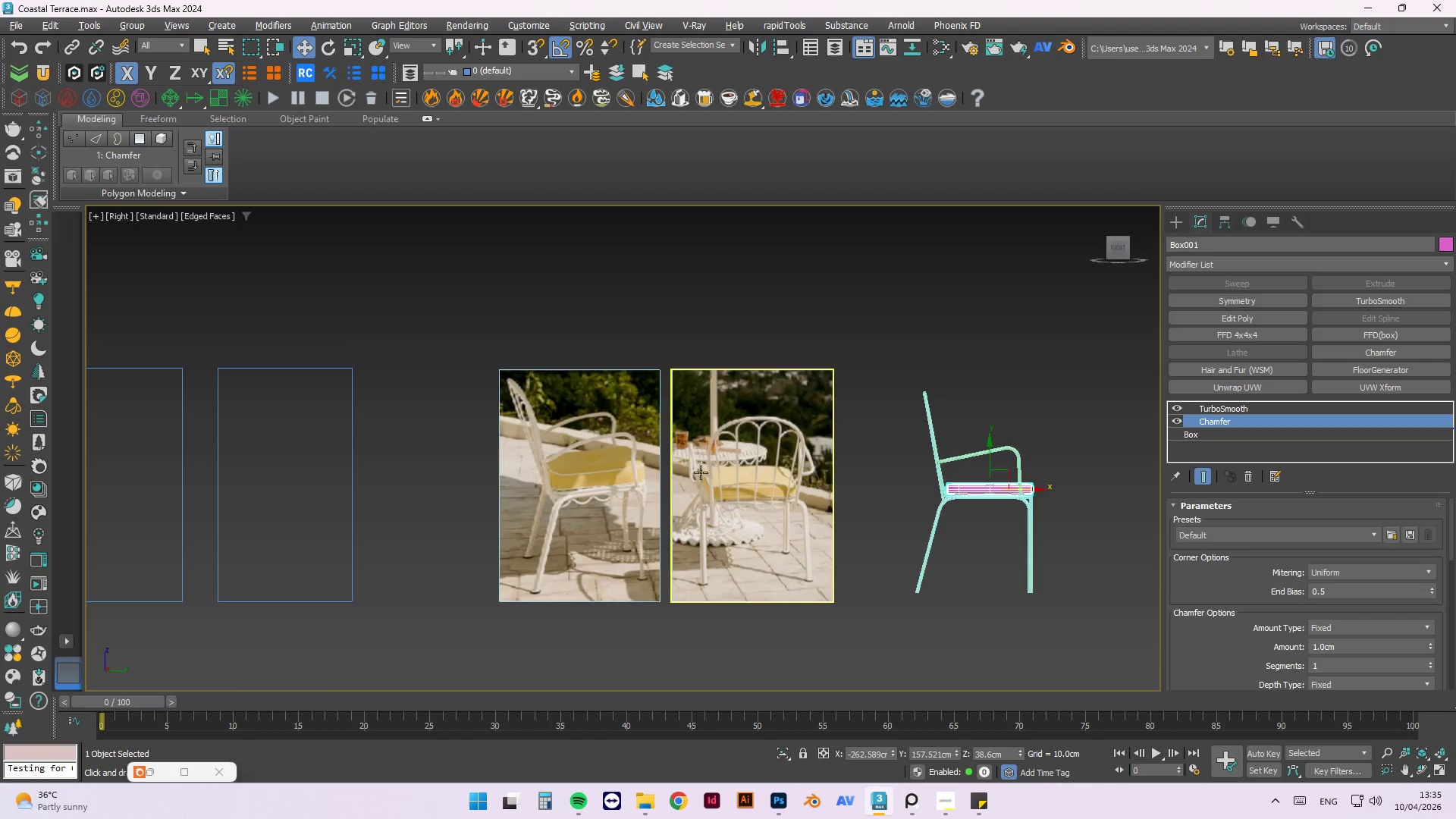 
scroll: coordinate [619, 488], scroll_direction: up, amount: 3.0
 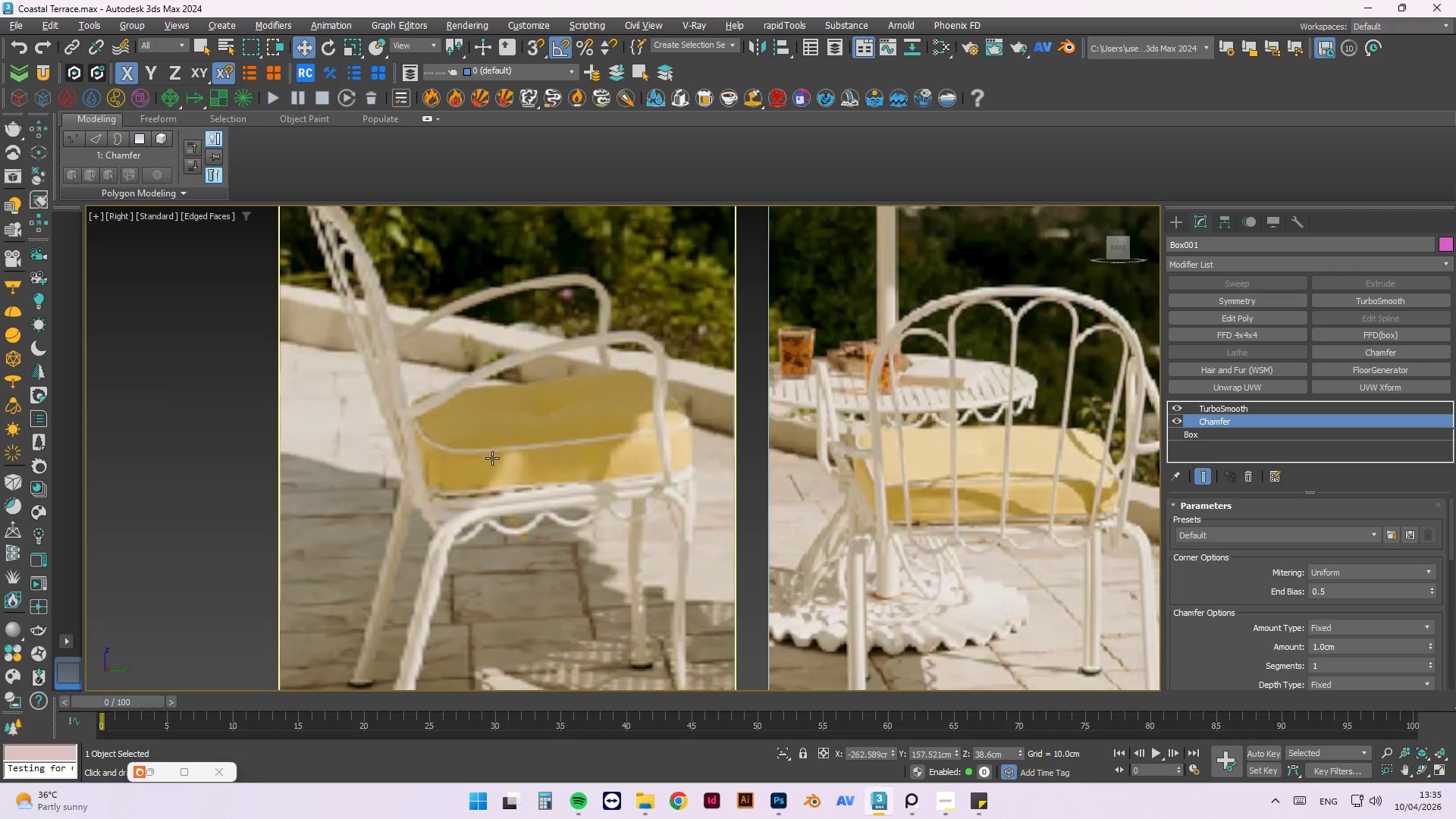 
hold_key(key=AltLeft, duration=1.5)
 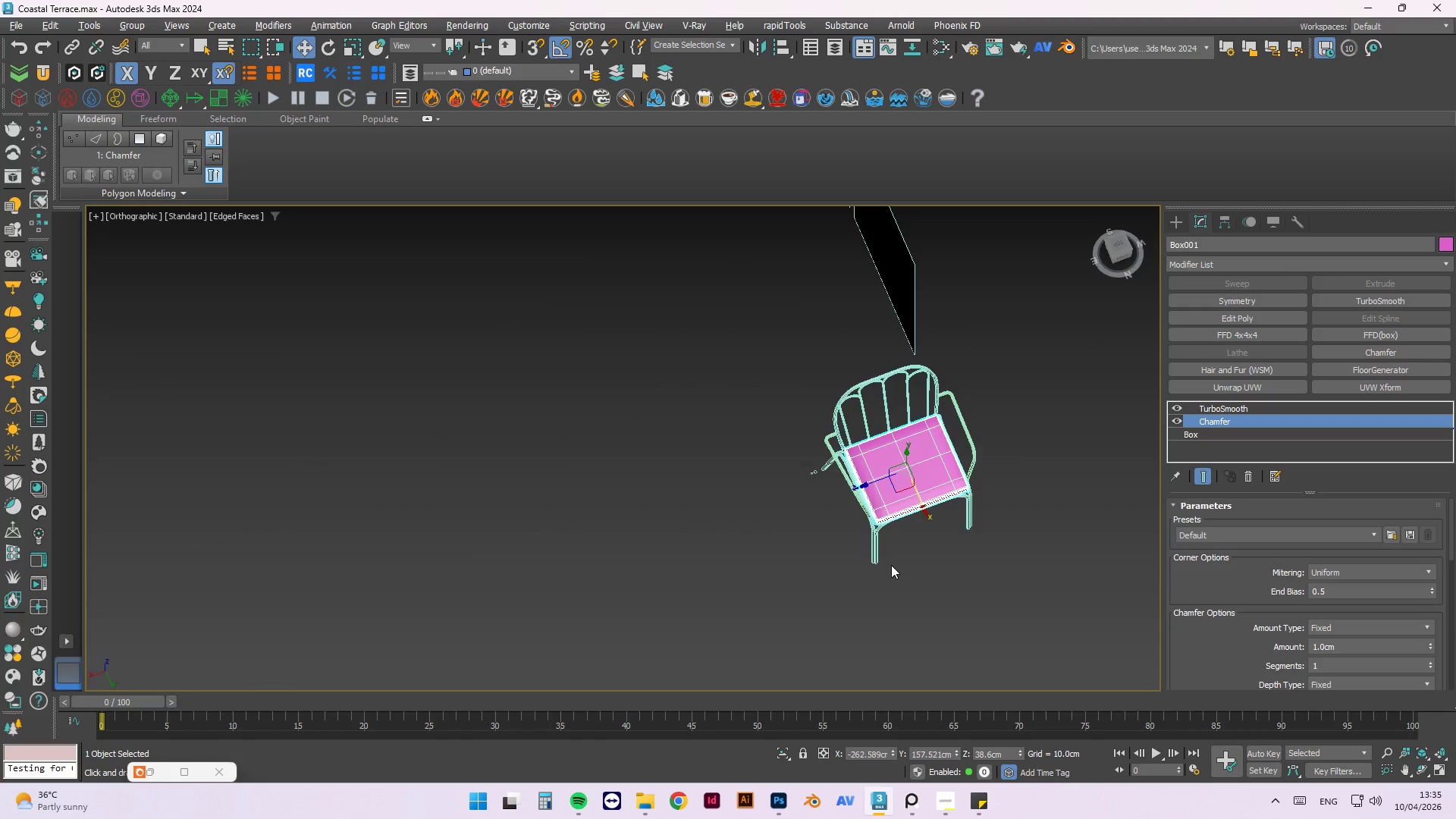 
scroll: coordinate [489, 456], scroll_direction: down, amount: 3.0
 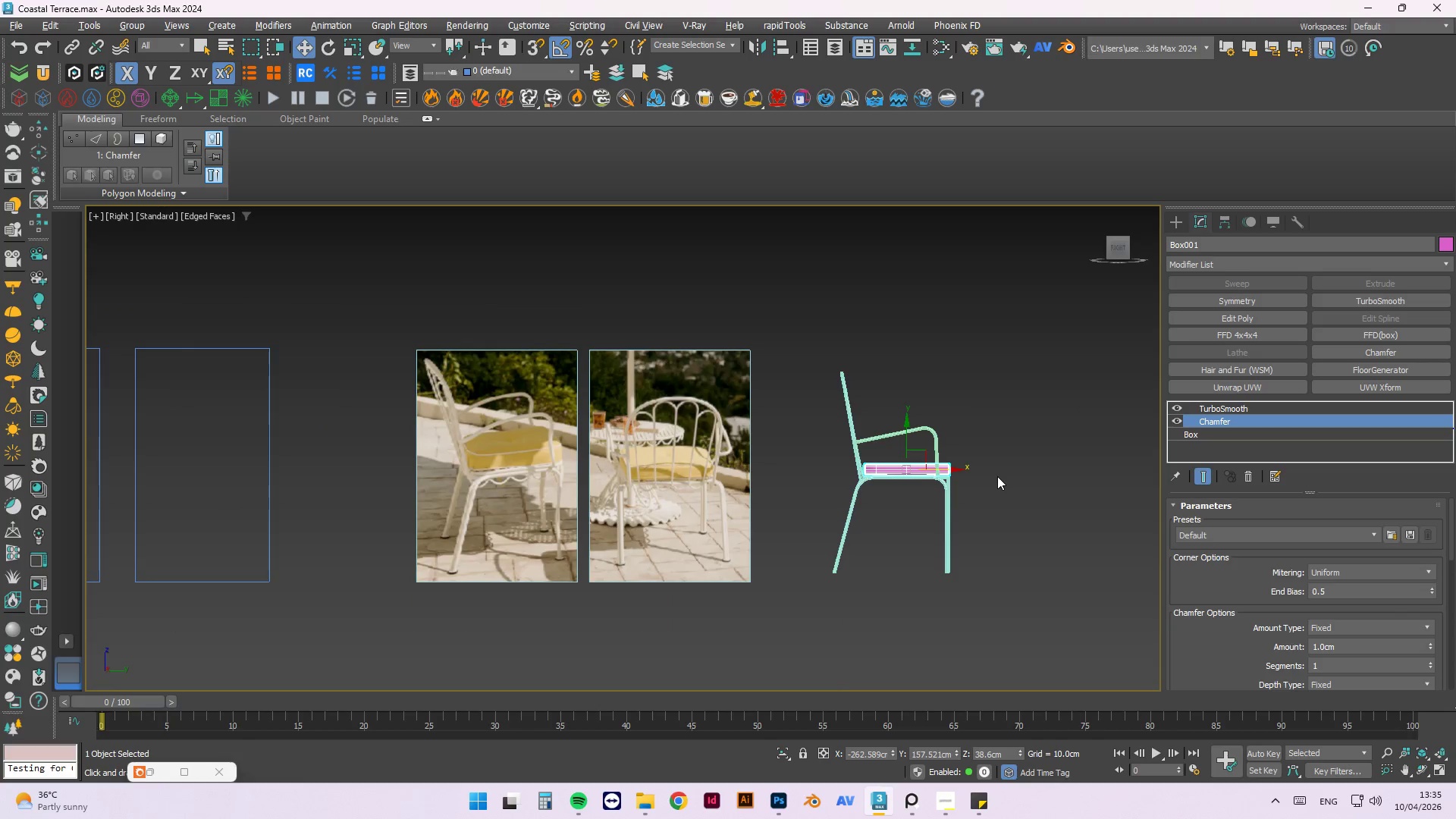 
hold_key(key=AltLeft, duration=1.52)
 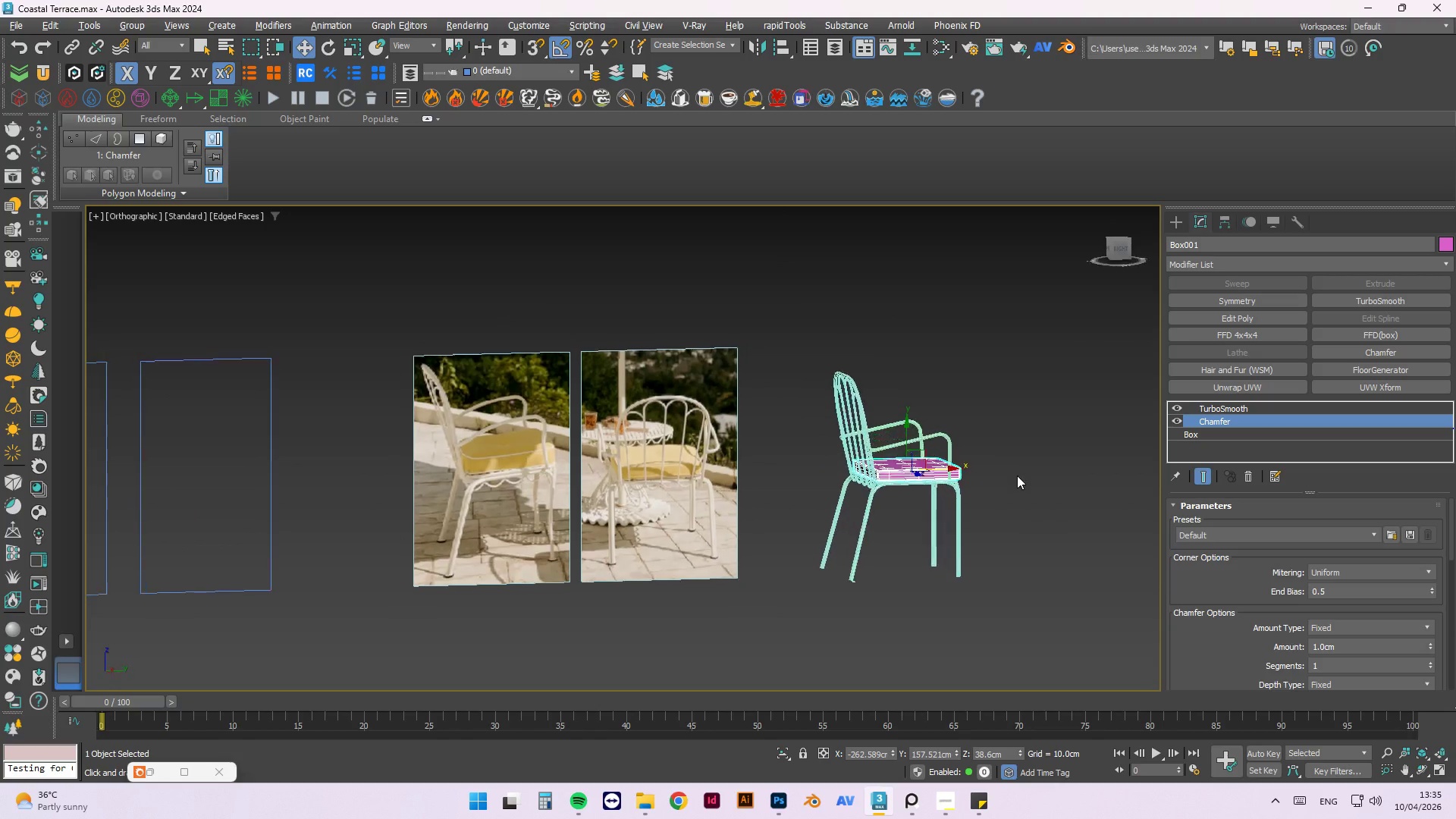 
hold_key(key=AltLeft, duration=0.7)
 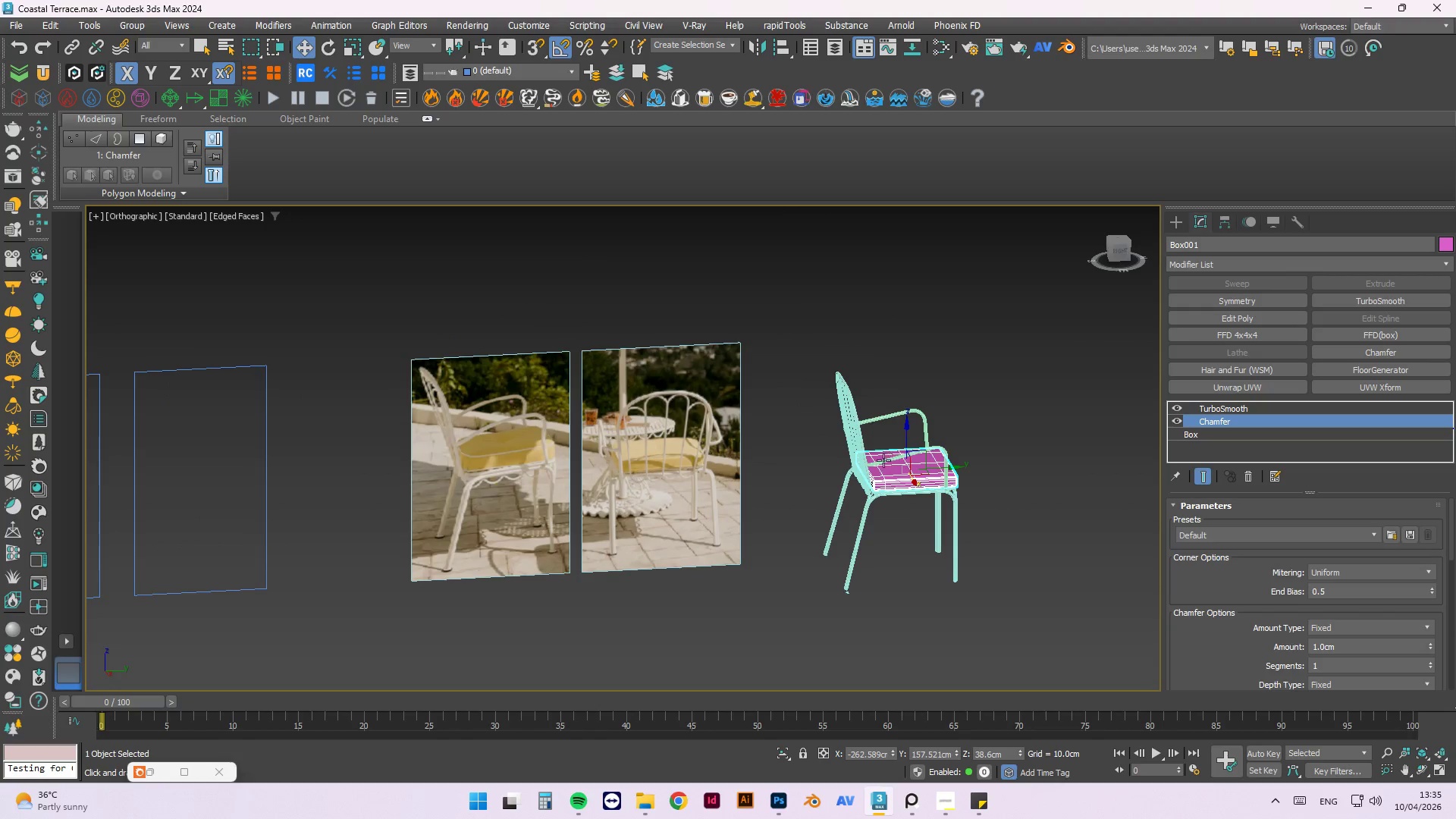 
scroll: coordinate [852, 512], scroll_direction: up, amount: 8.0
 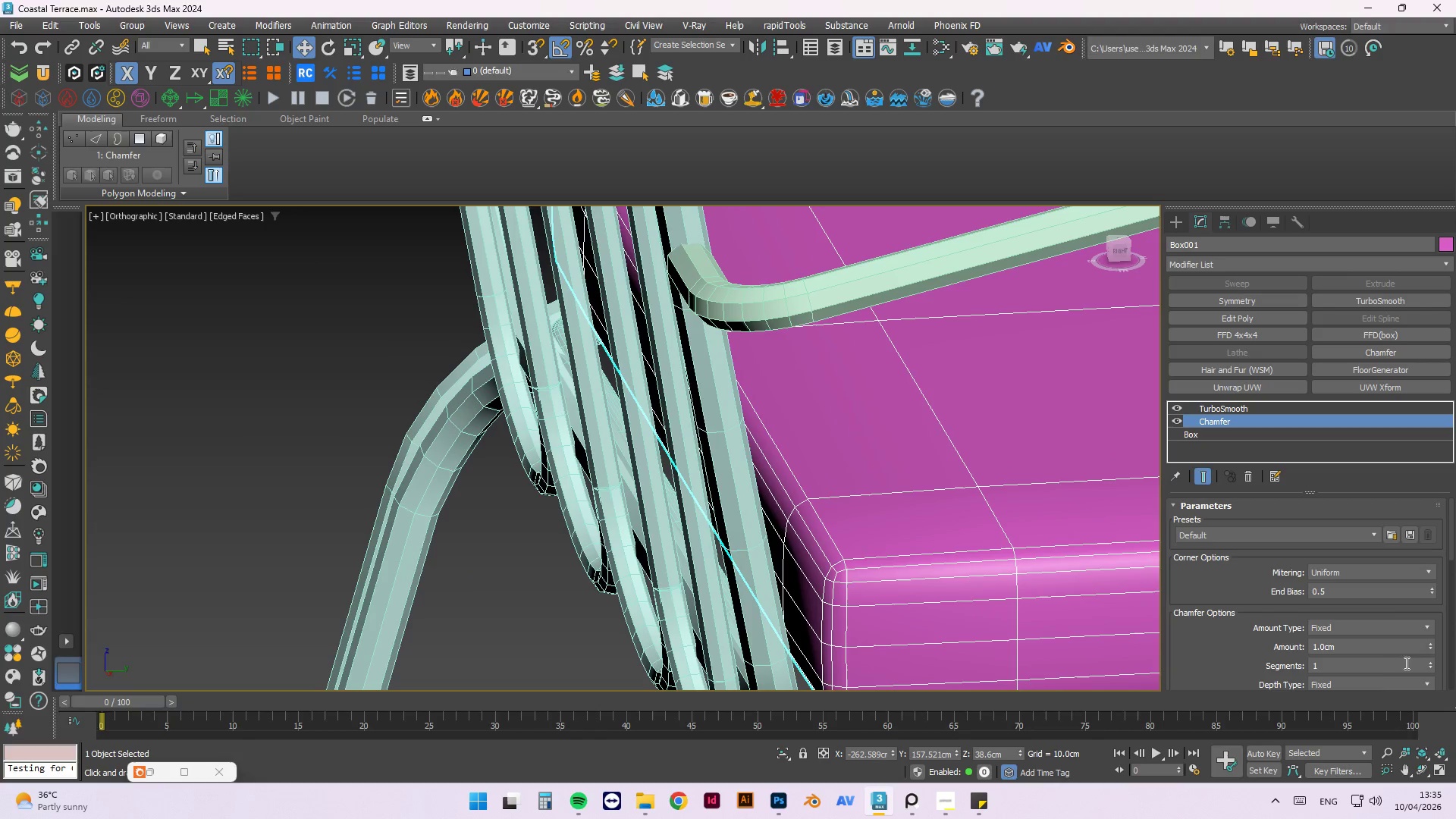 
left_click([1433, 663])
 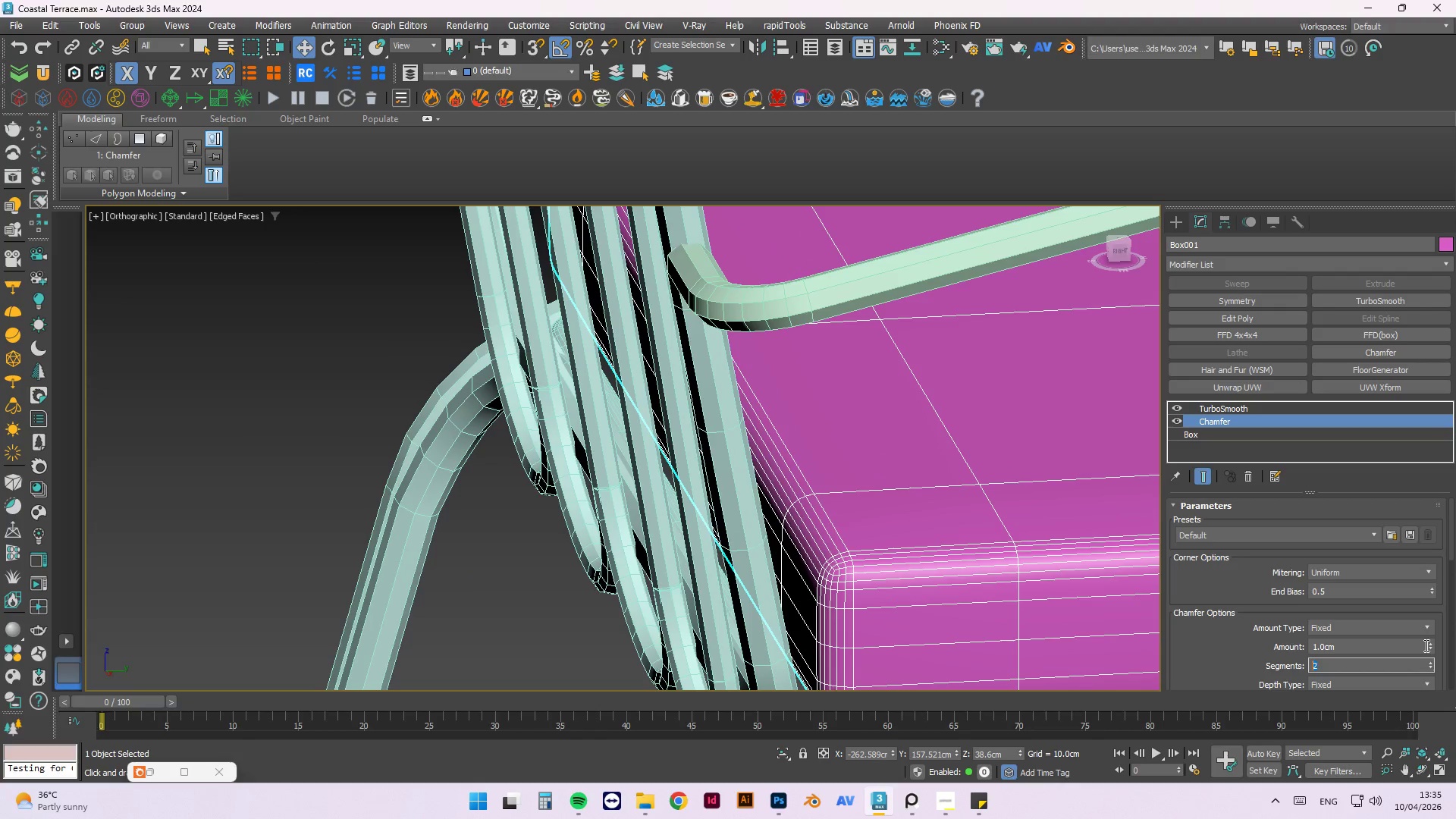 
left_click_drag(start_coordinate=[1431, 644], to_coordinate=[1426, 597])
 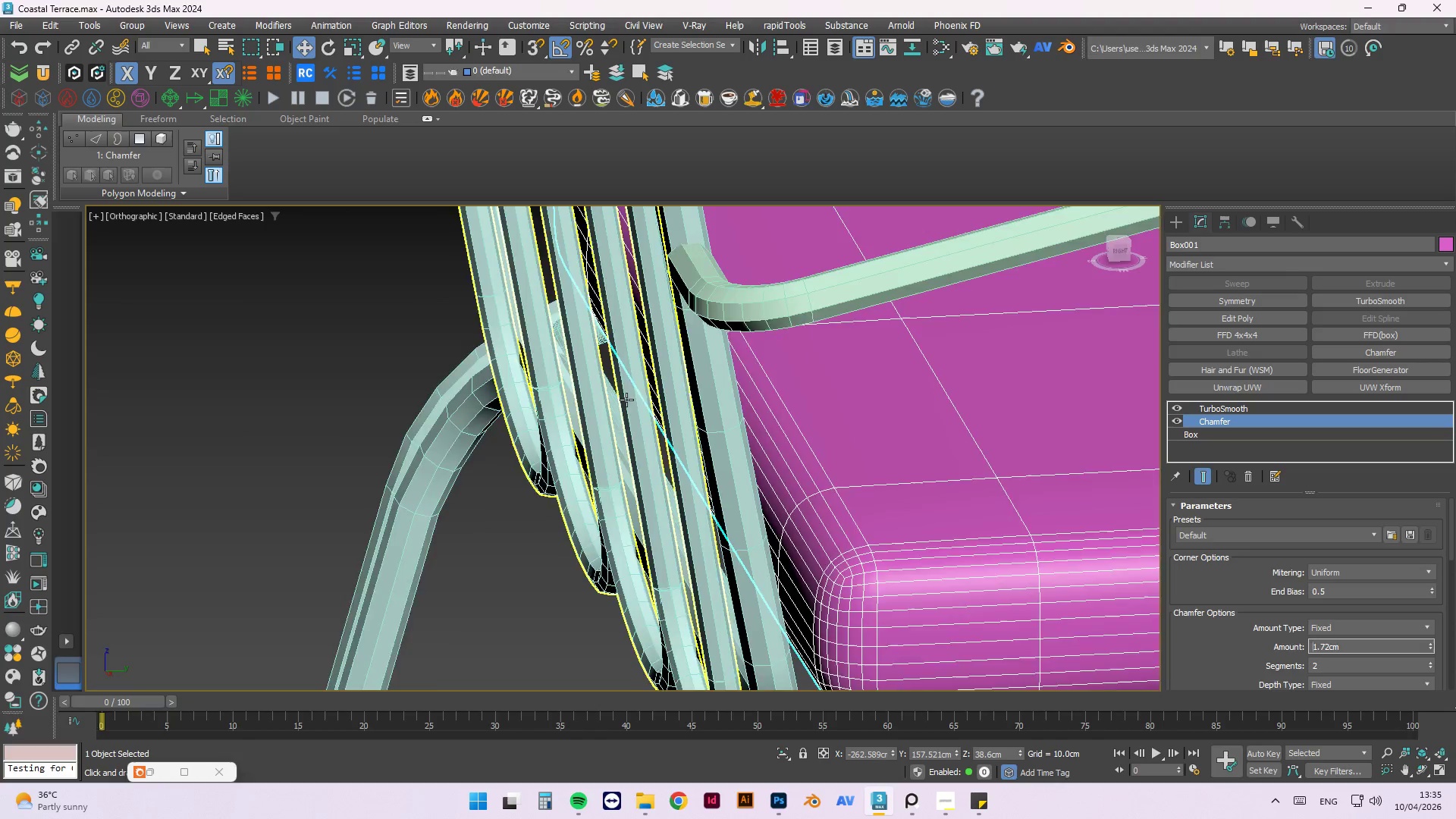 
hold_key(key=AltLeft, duration=1.25)
 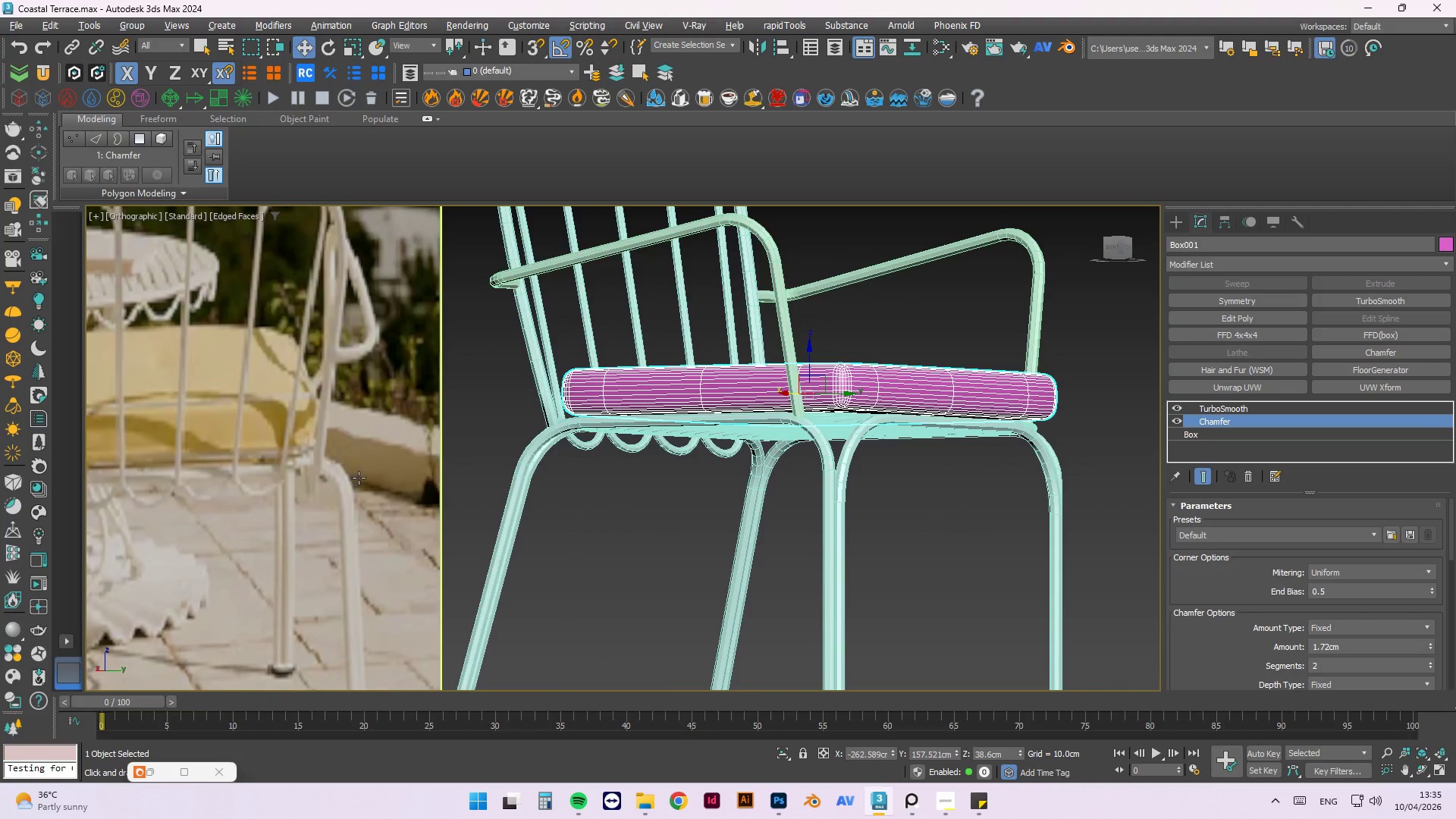 
scroll: coordinate [359, 476], scroll_direction: down, amount: 7.0
 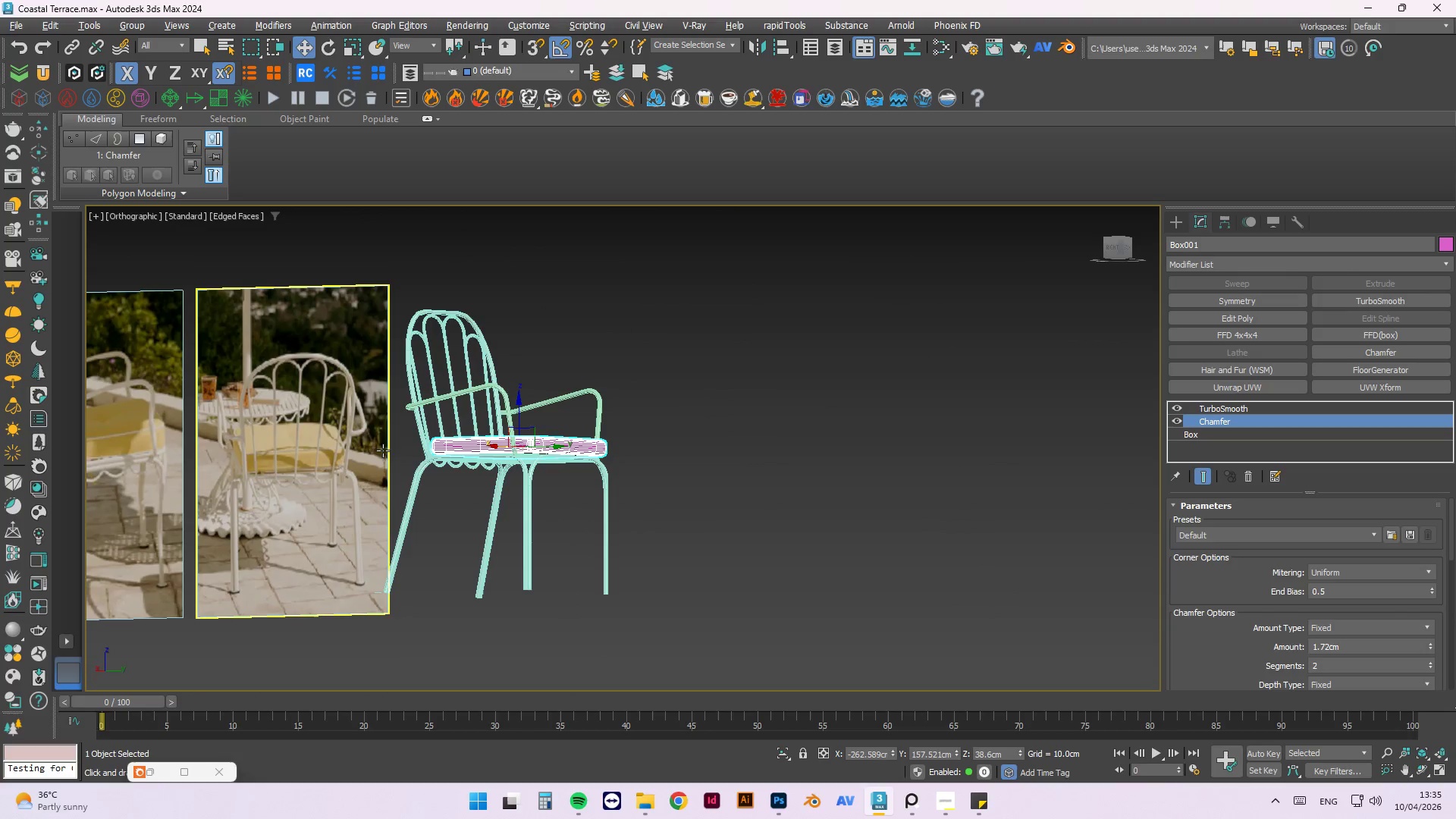 
hold_key(key=AltLeft, duration=0.83)
 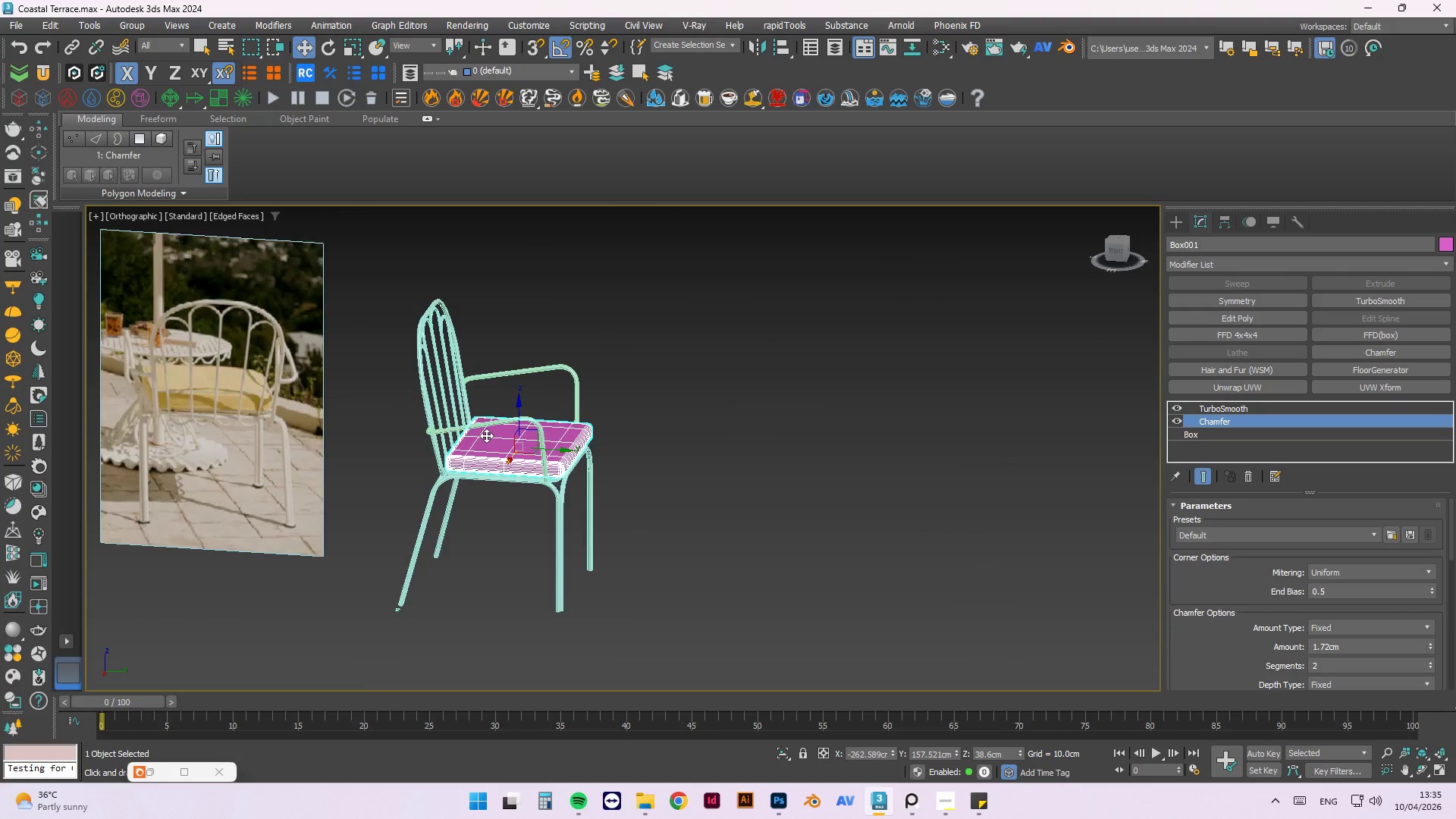 
scroll: coordinate [607, 472], scroll_direction: up, amount: 5.0
 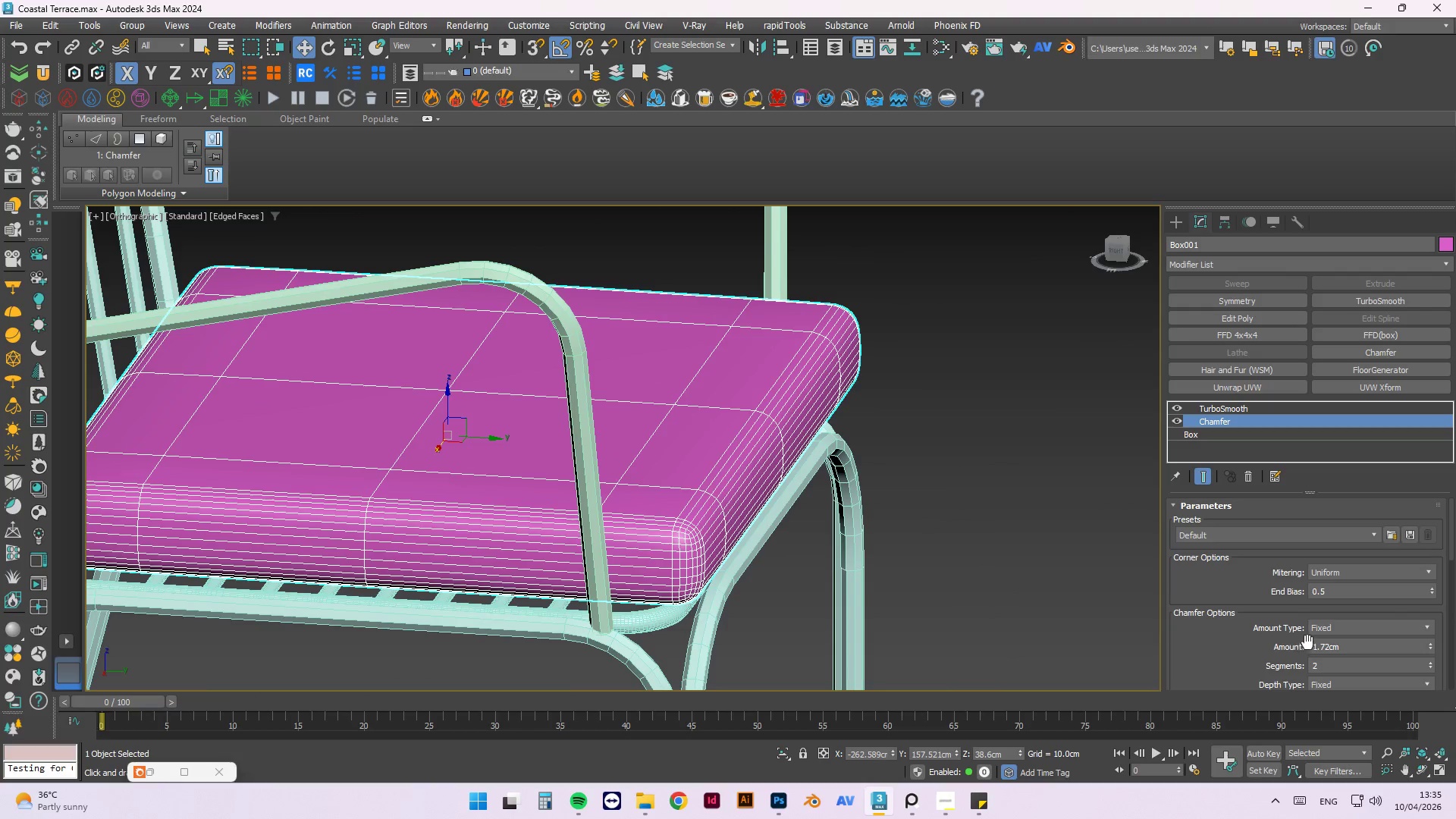 
left_click_drag(start_coordinate=[1345, 648], to_coordinate=[1239, 646])
 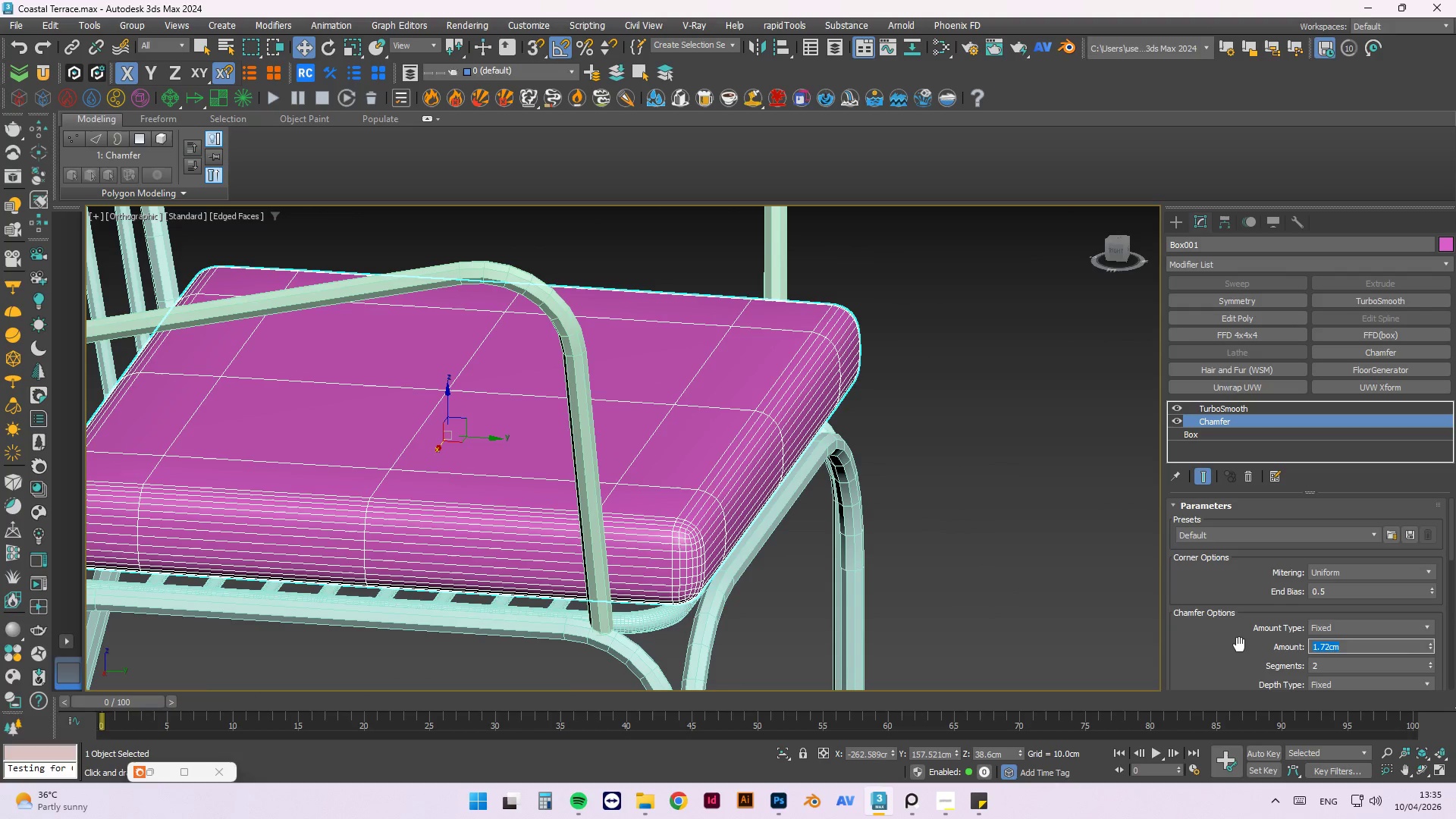 
key(Numpad2)
 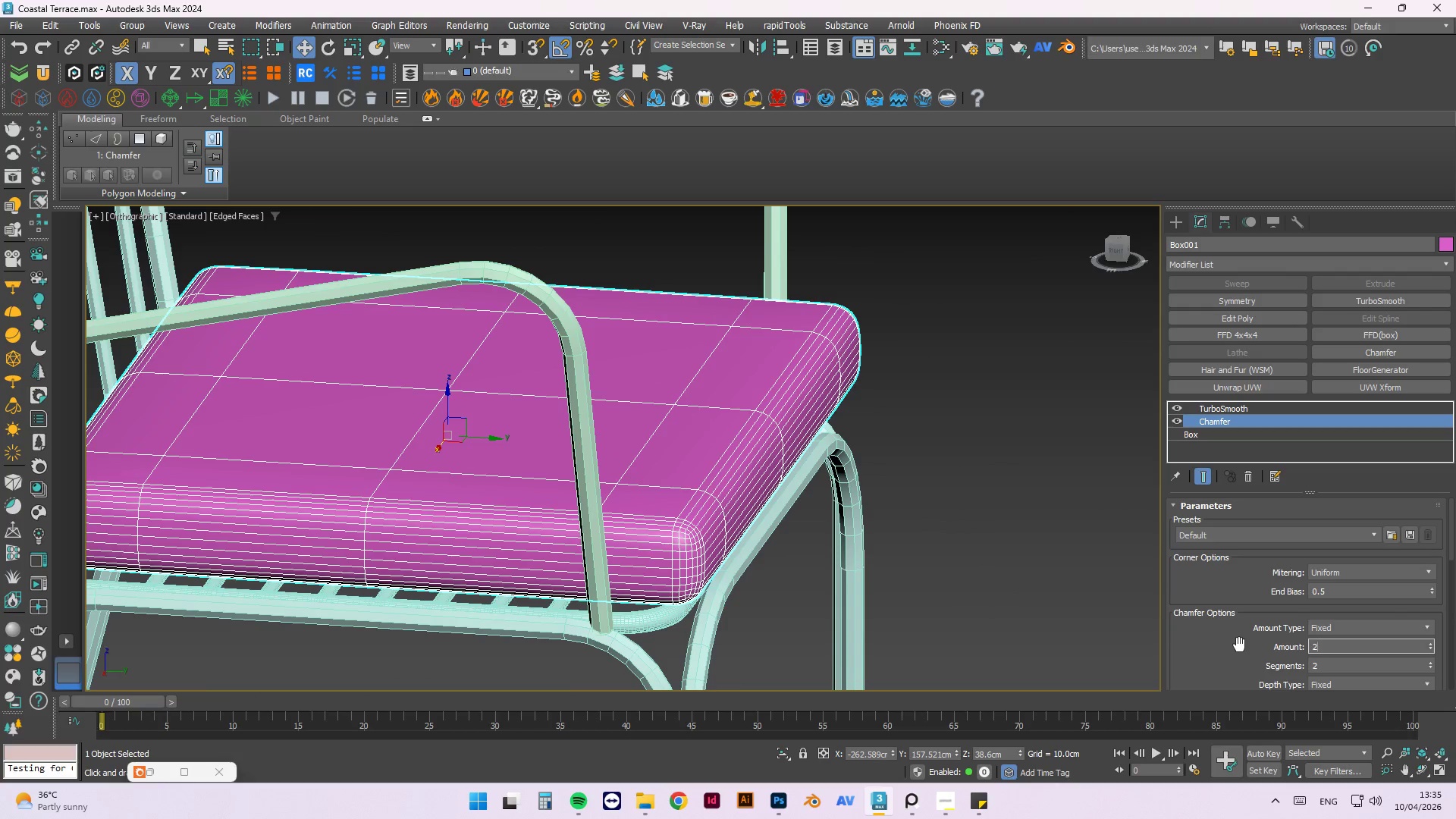 
key(NumpadEnter)
 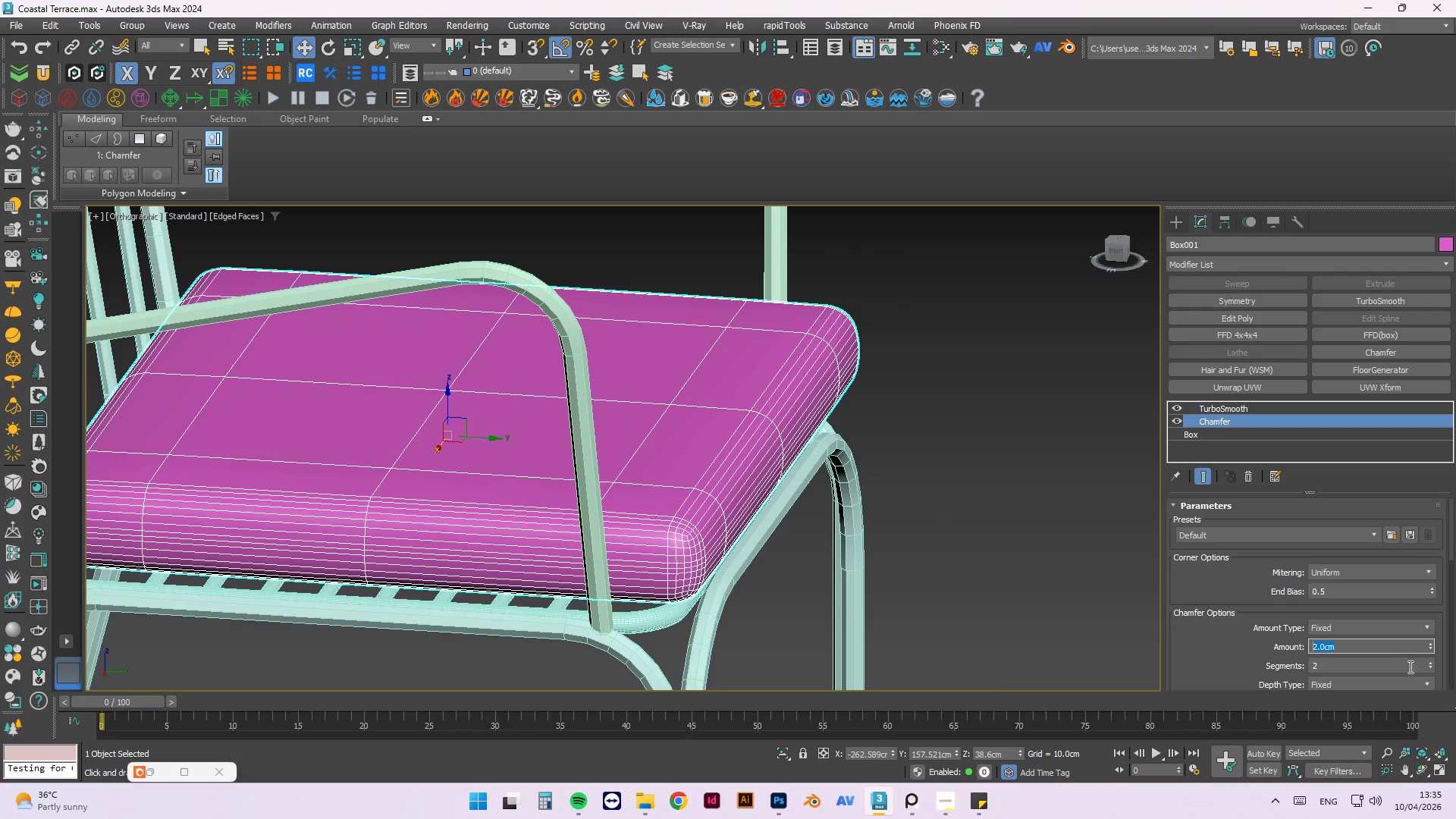 
left_click([1430, 669])
 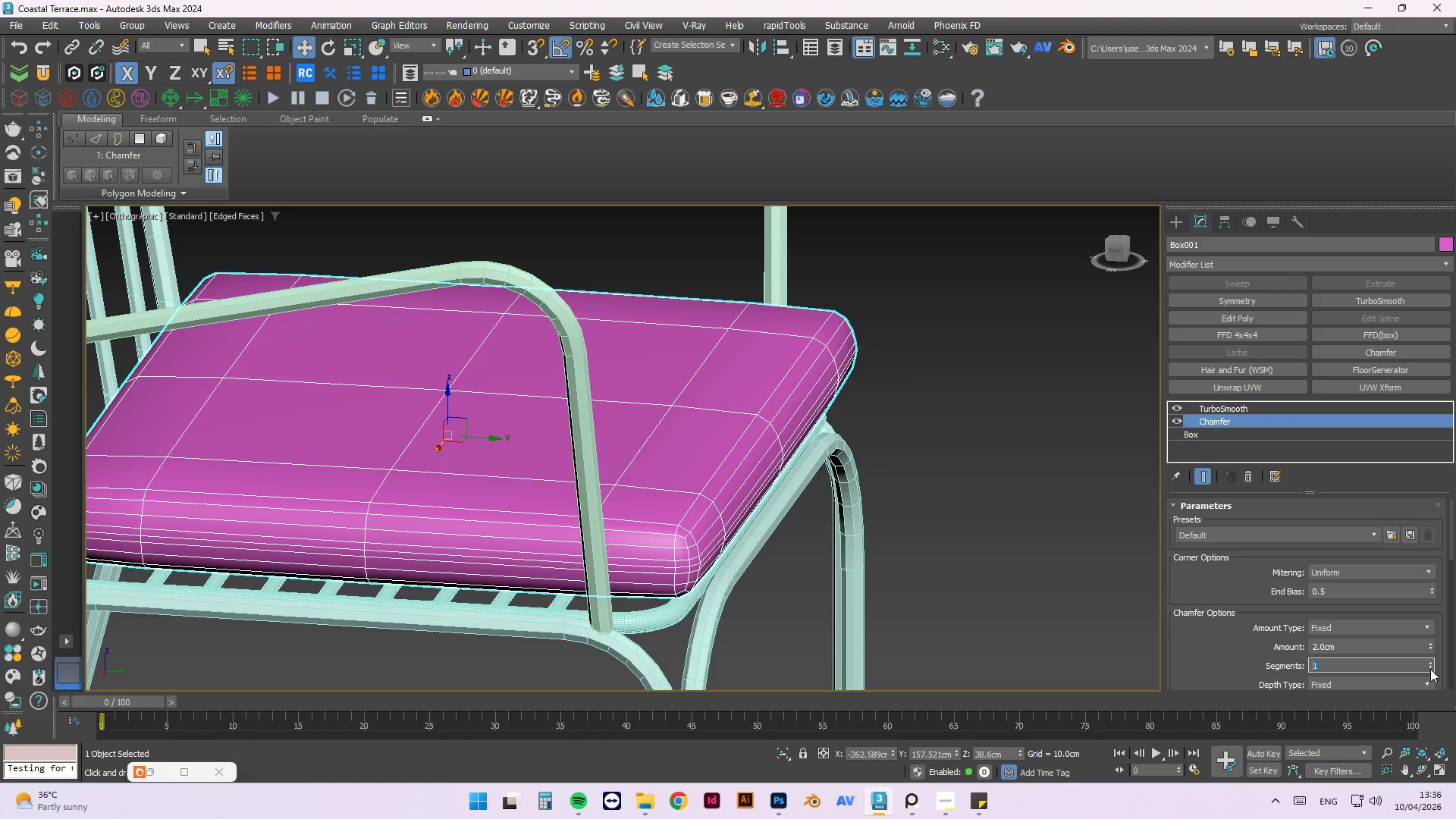 
scroll: coordinate [692, 347], scroll_direction: down, amount: 2.0
 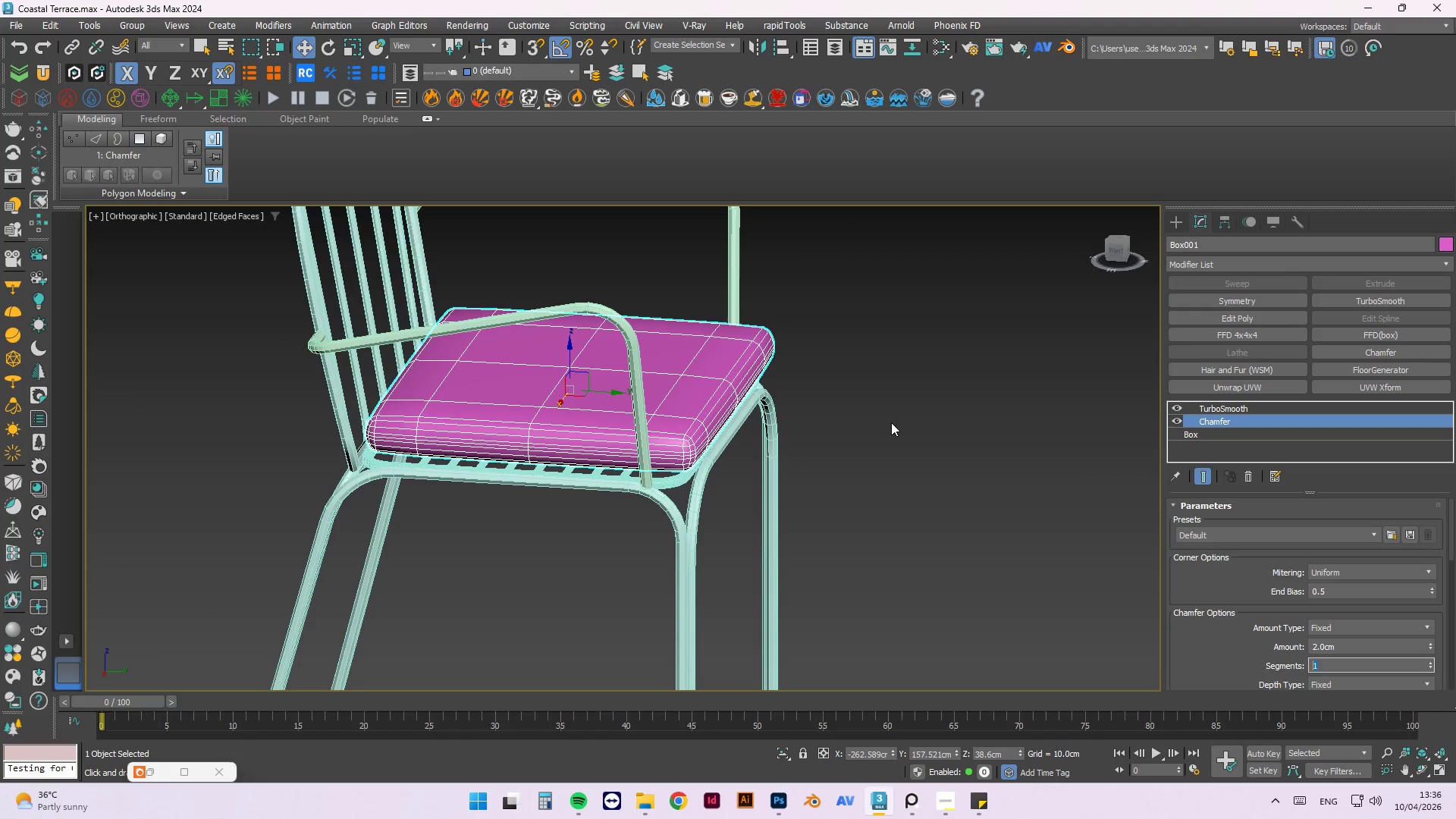 
hold_key(key=AltLeft, duration=1.27)
 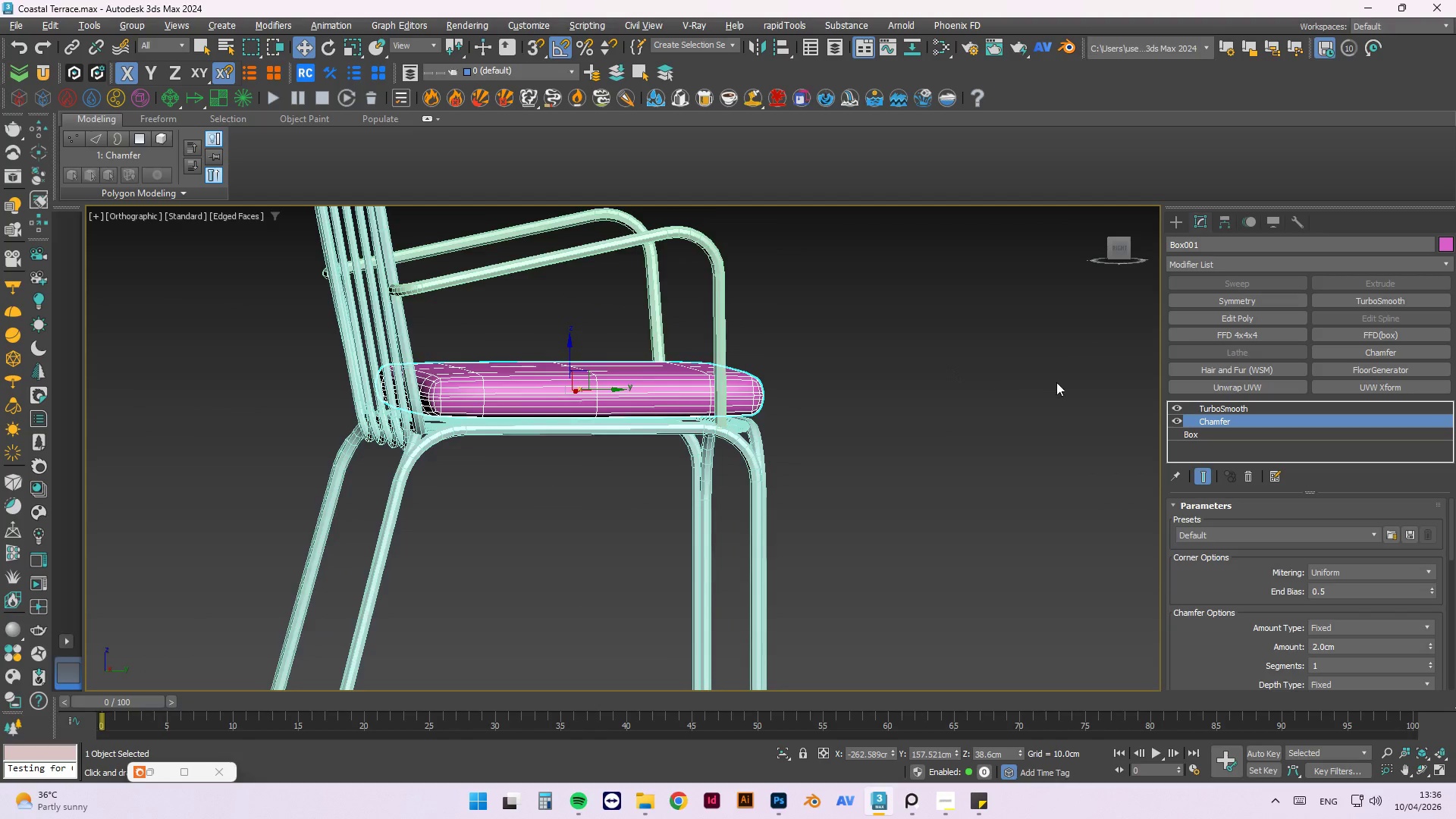 
scroll: coordinate [1060, 382], scroll_direction: down, amount: 3.0
 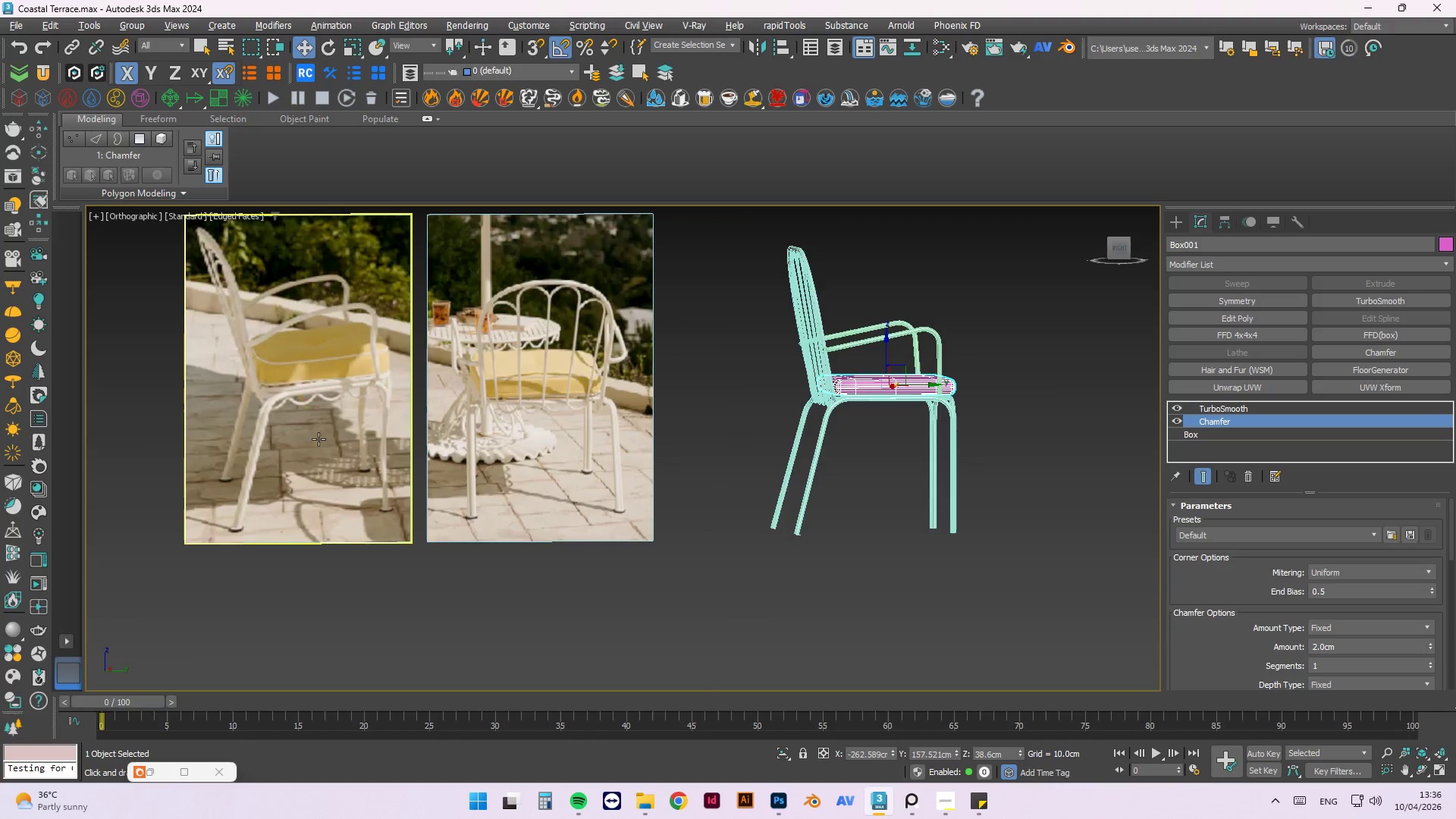 
scroll: coordinate [406, 397], scroll_direction: up, amount: 2.0
 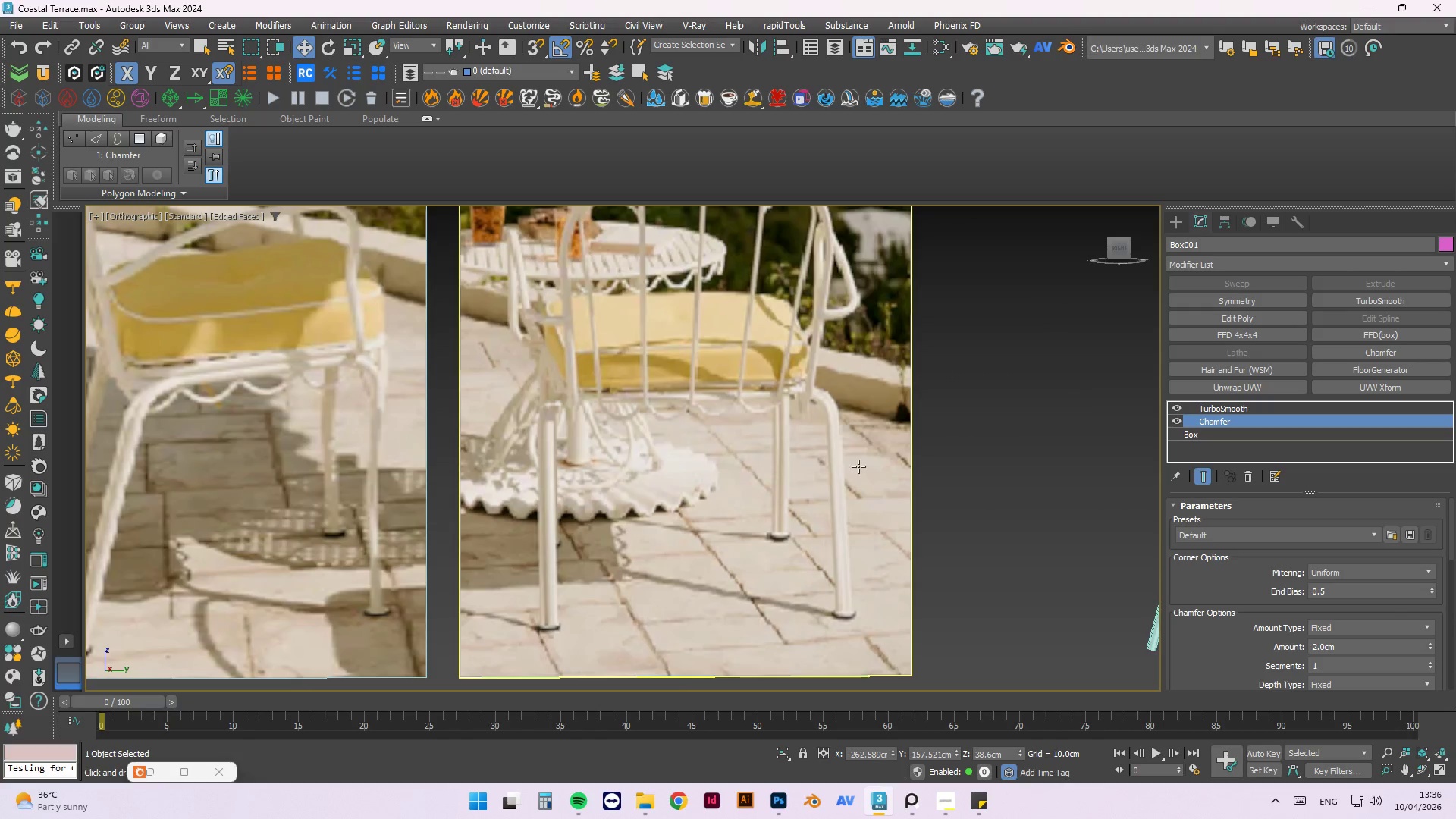 
scroll: coordinate [610, 394], scroll_direction: down, amount: 2.0
 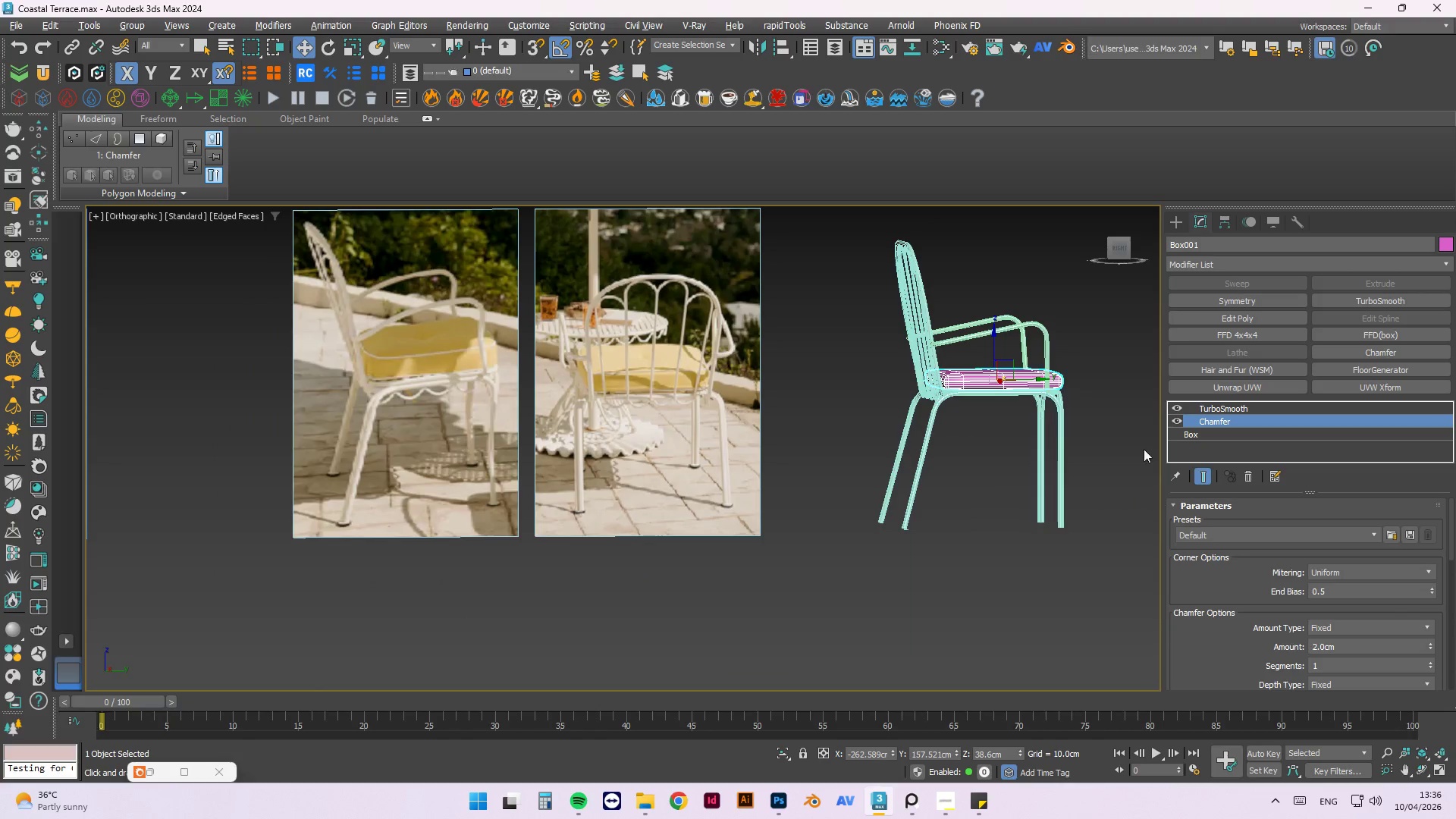 
scroll: coordinate [1126, 411], scroll_direction: up, amount: 2.0
 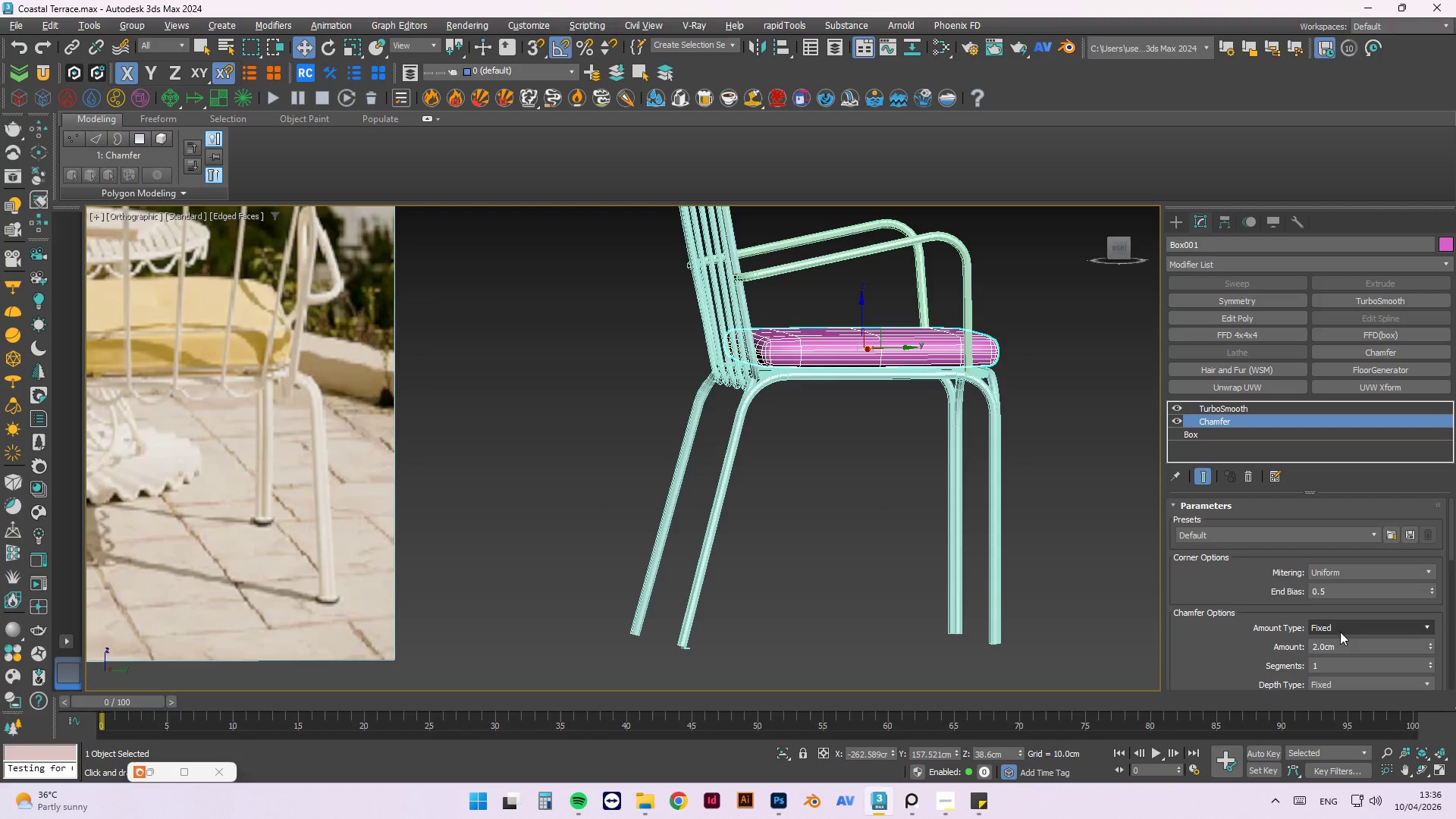 
left_click_drag(start_coordinate=[1346, 644], to_coordinate=[1267, 649])
 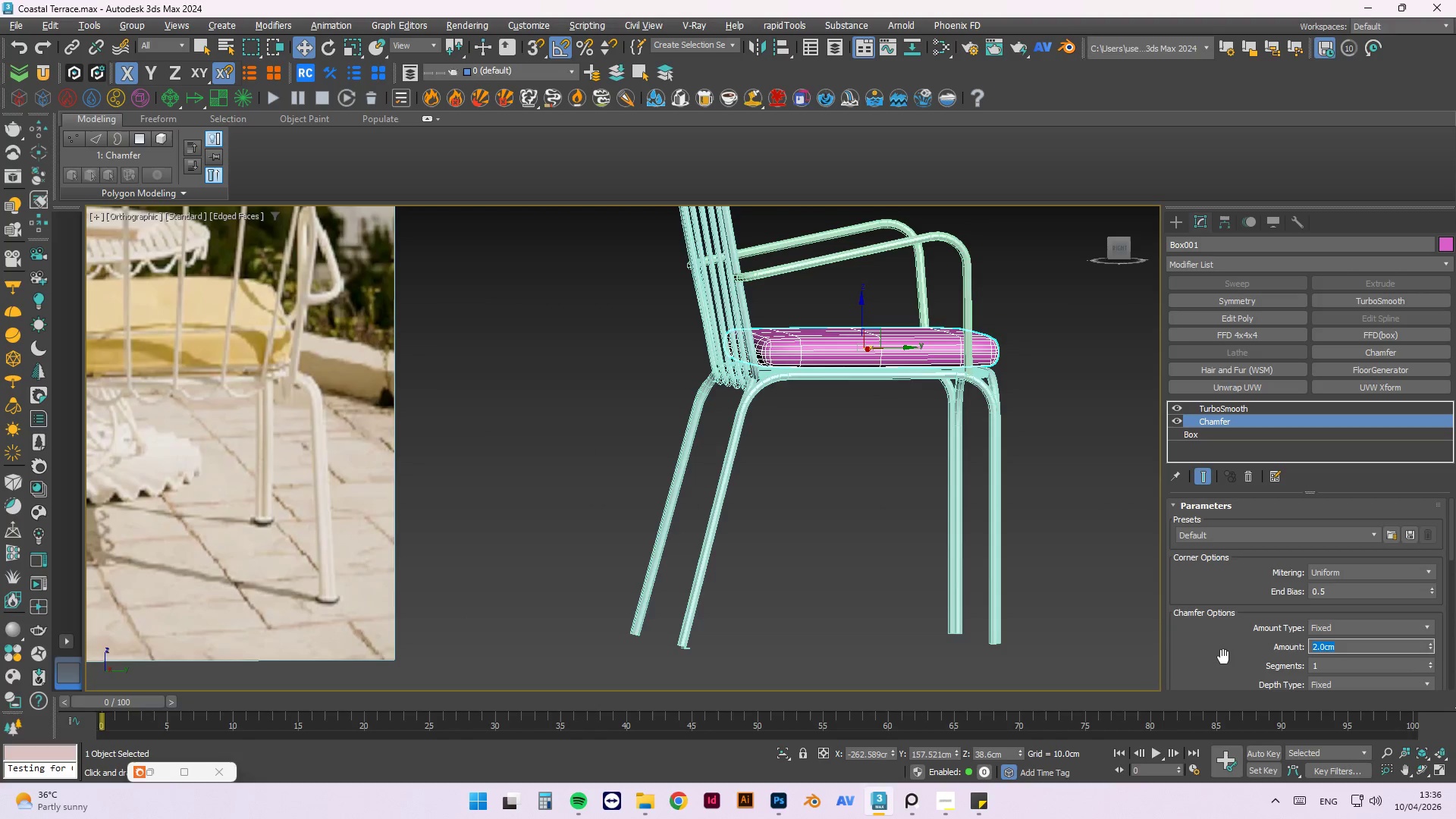 
key(Numpad1)
 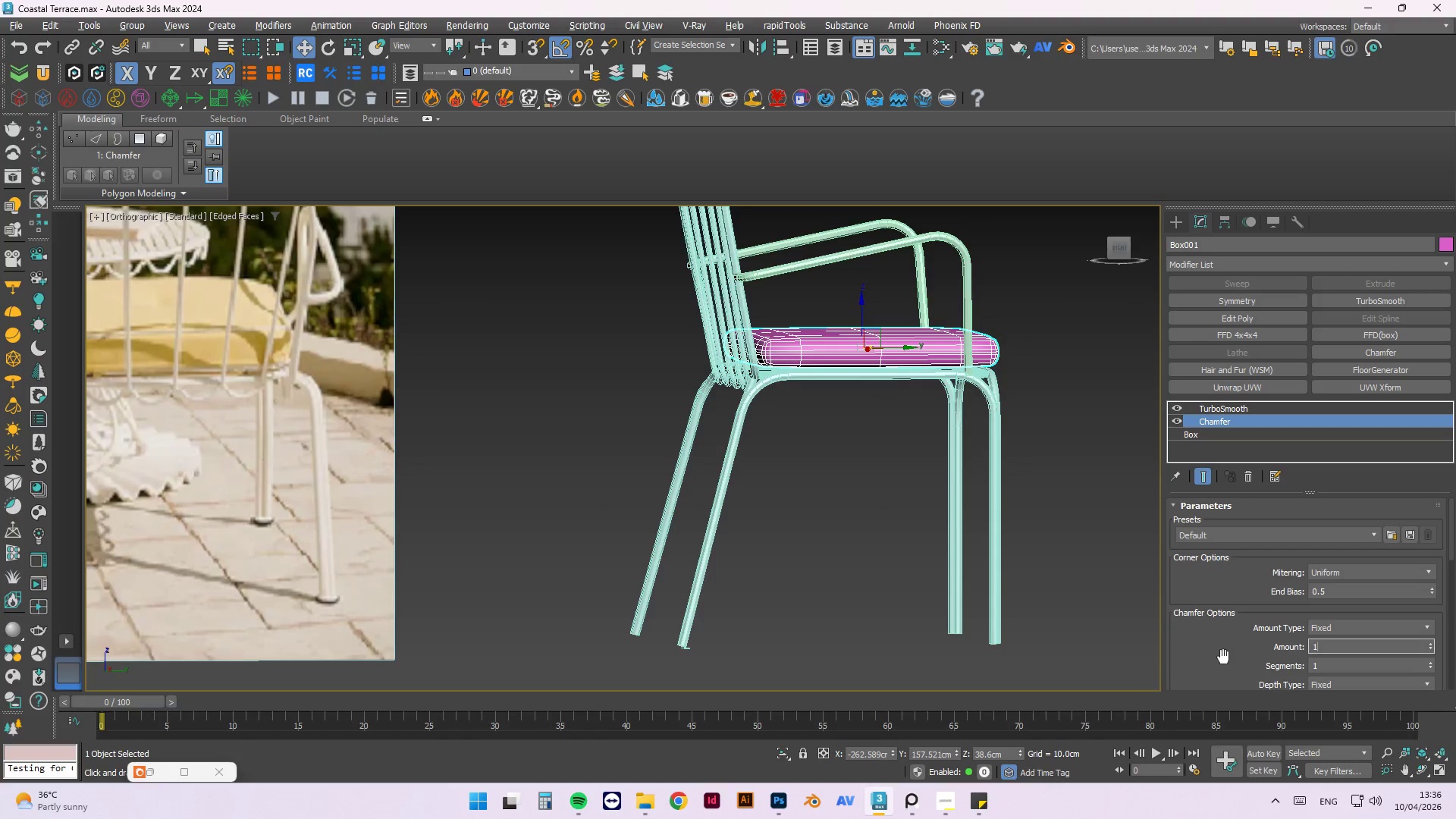 
key(NumpadEnter)
 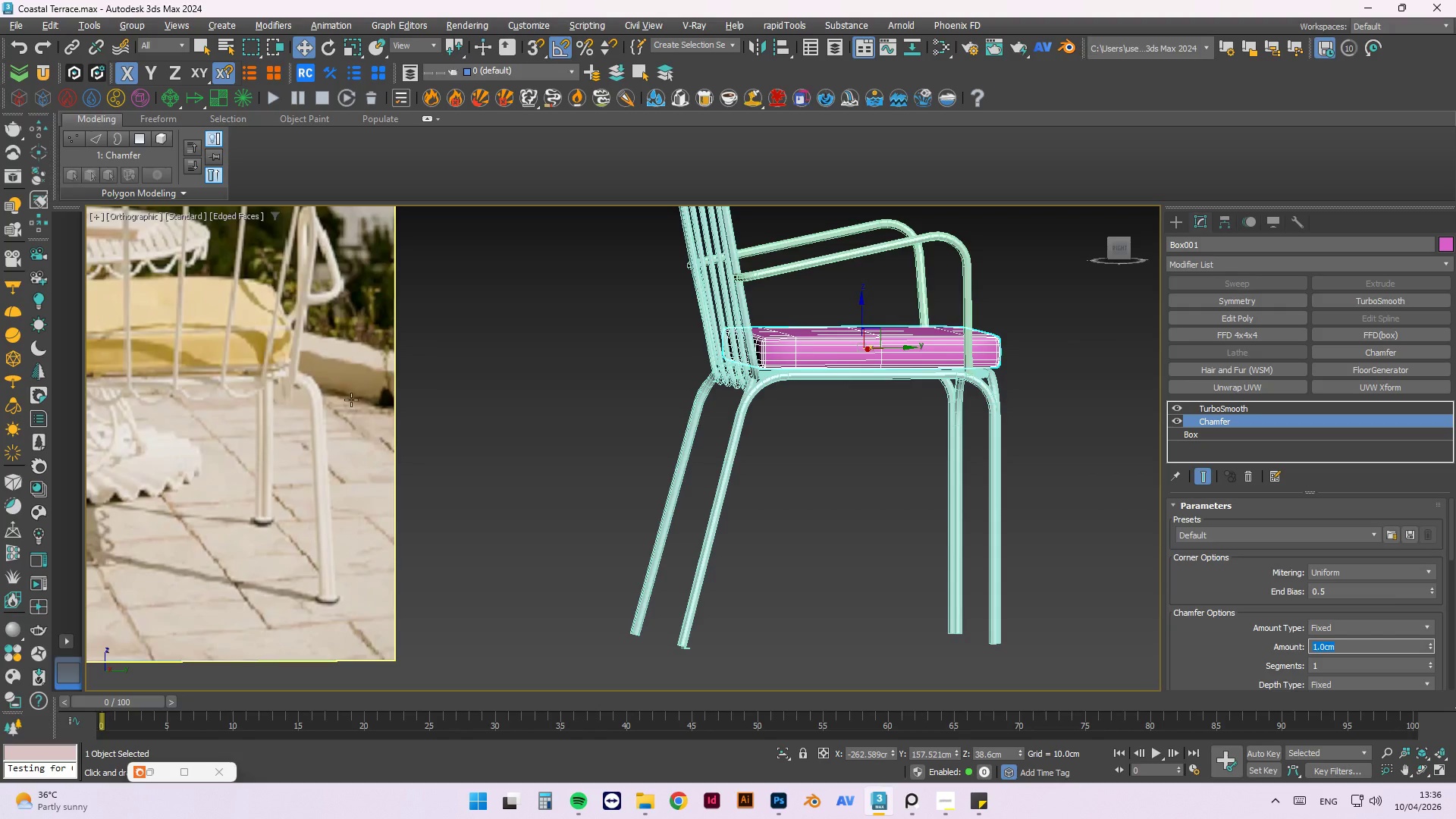 
hold_key(key=AltLeft, duration=1.5)
 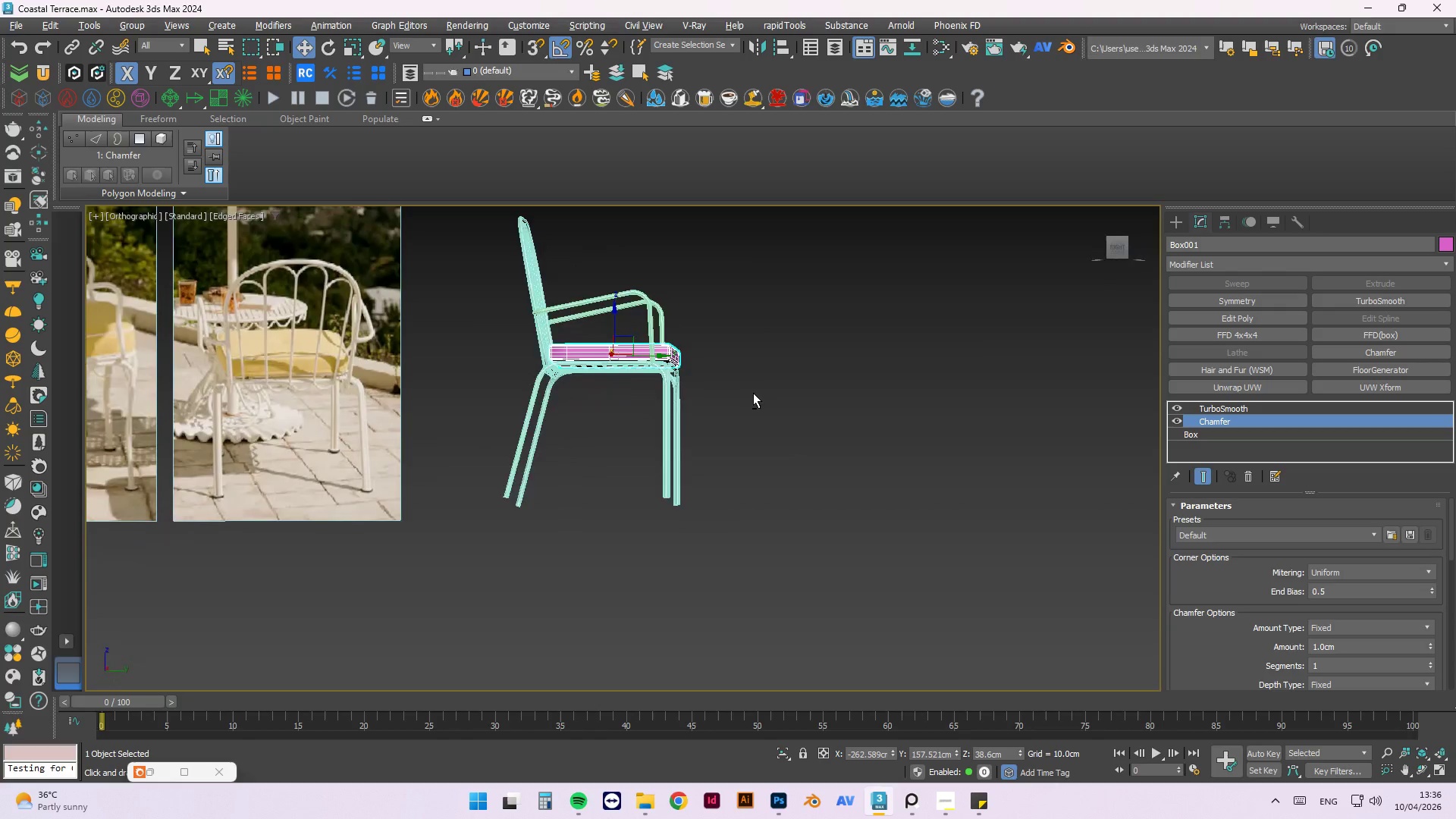 
scroll: coordinate [367, 364], scroll_direction: down, amount: 2.0
 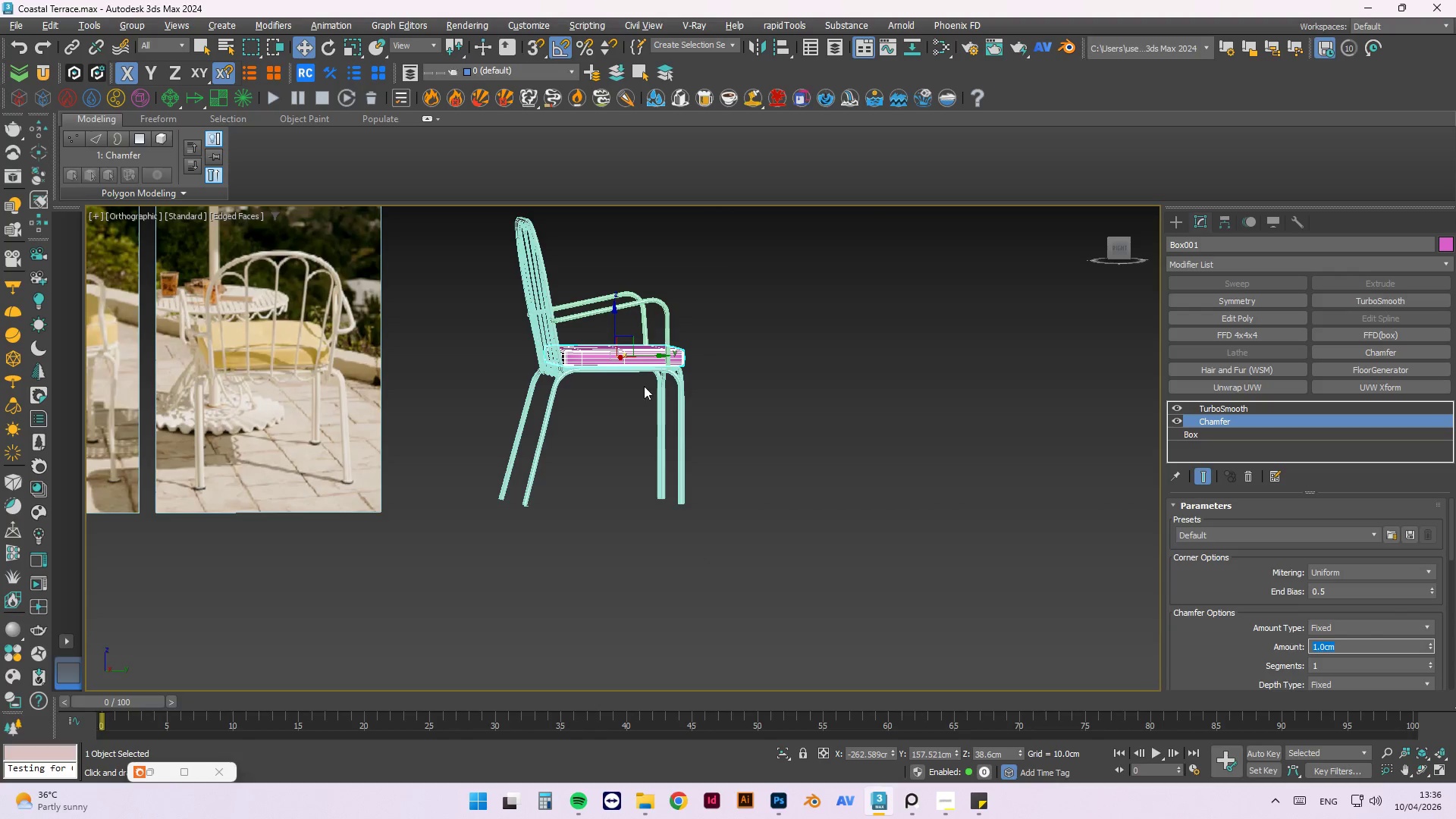 
hold_key(key=AltLeft, duration=1.5)
 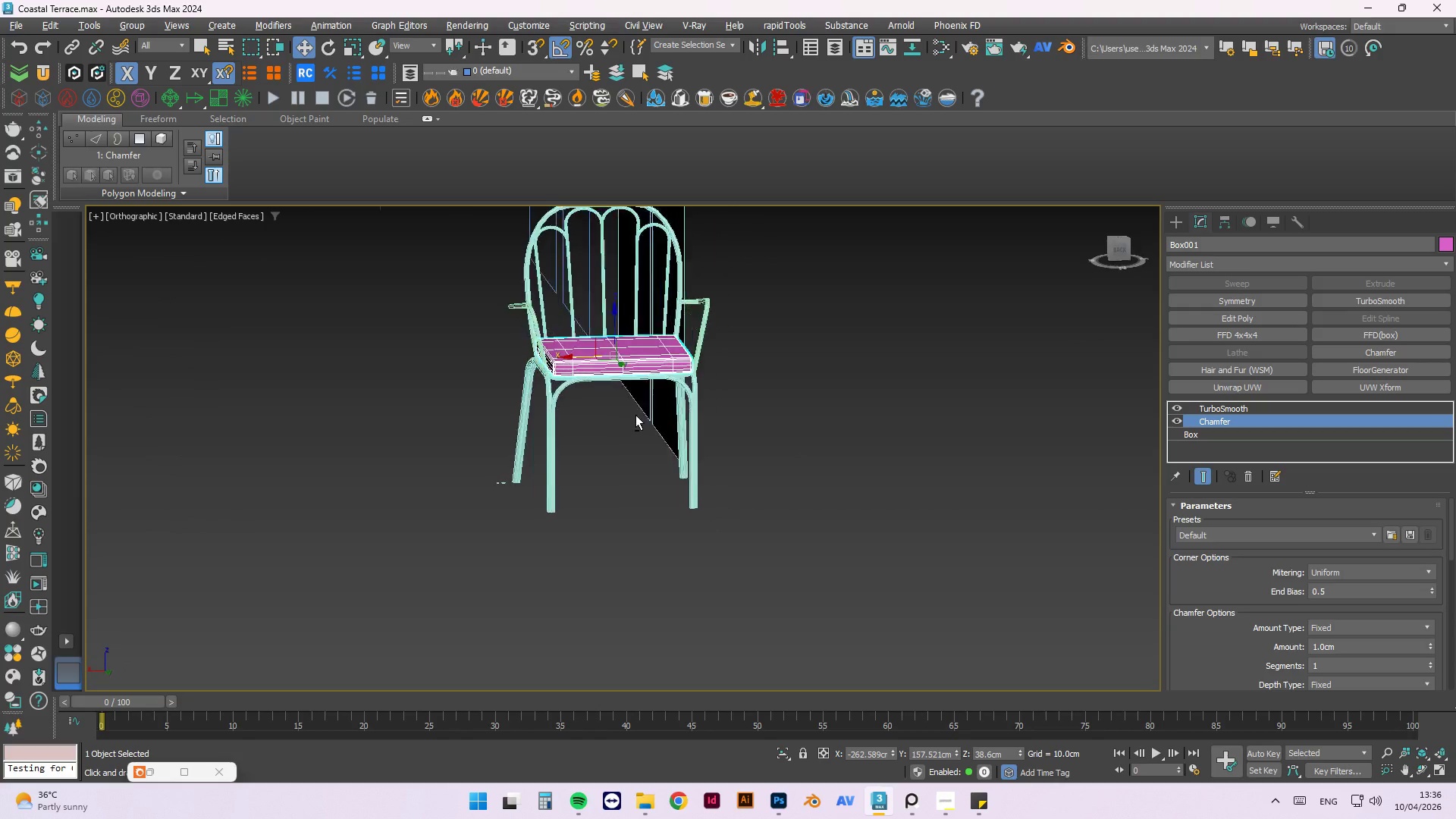 
hold_key(key=AltLeft, duration=1.22)
 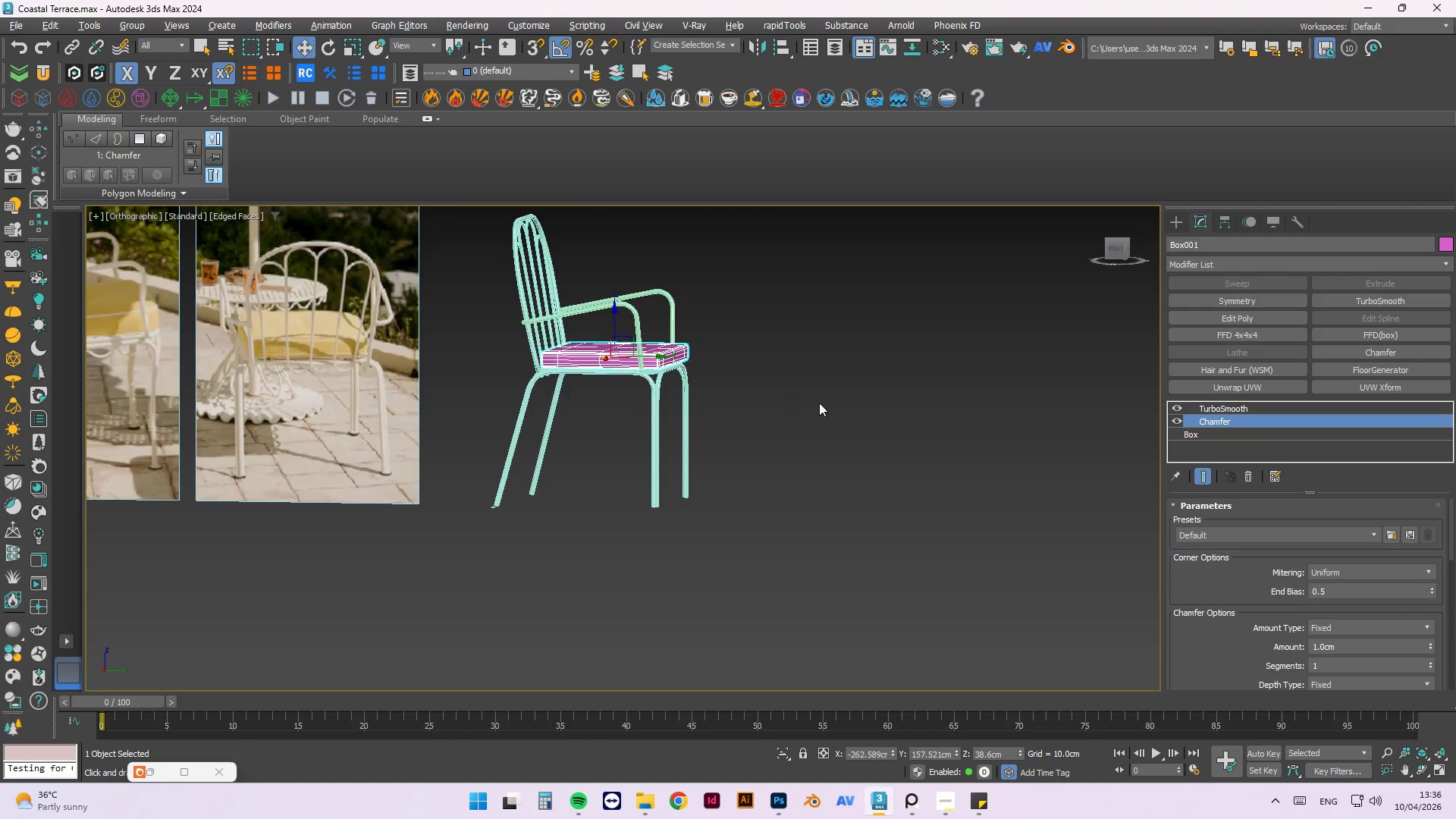 
scroll: coordinate [422, 404], scroll_direction: up, amount: 1.0
 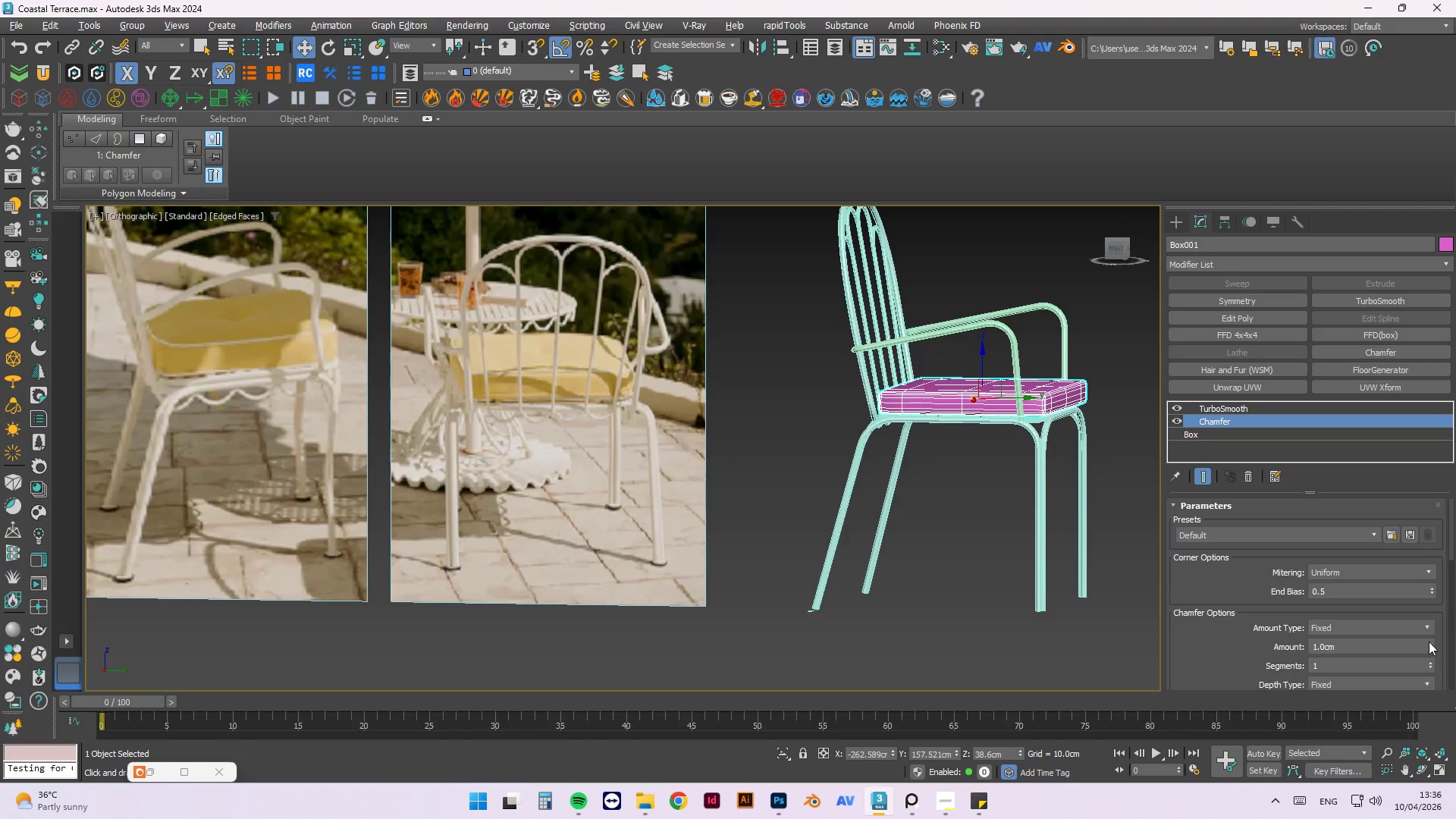 
left_click_drag(start_coordinate=[1453, 535], to_coordinate=[1455, 685])
 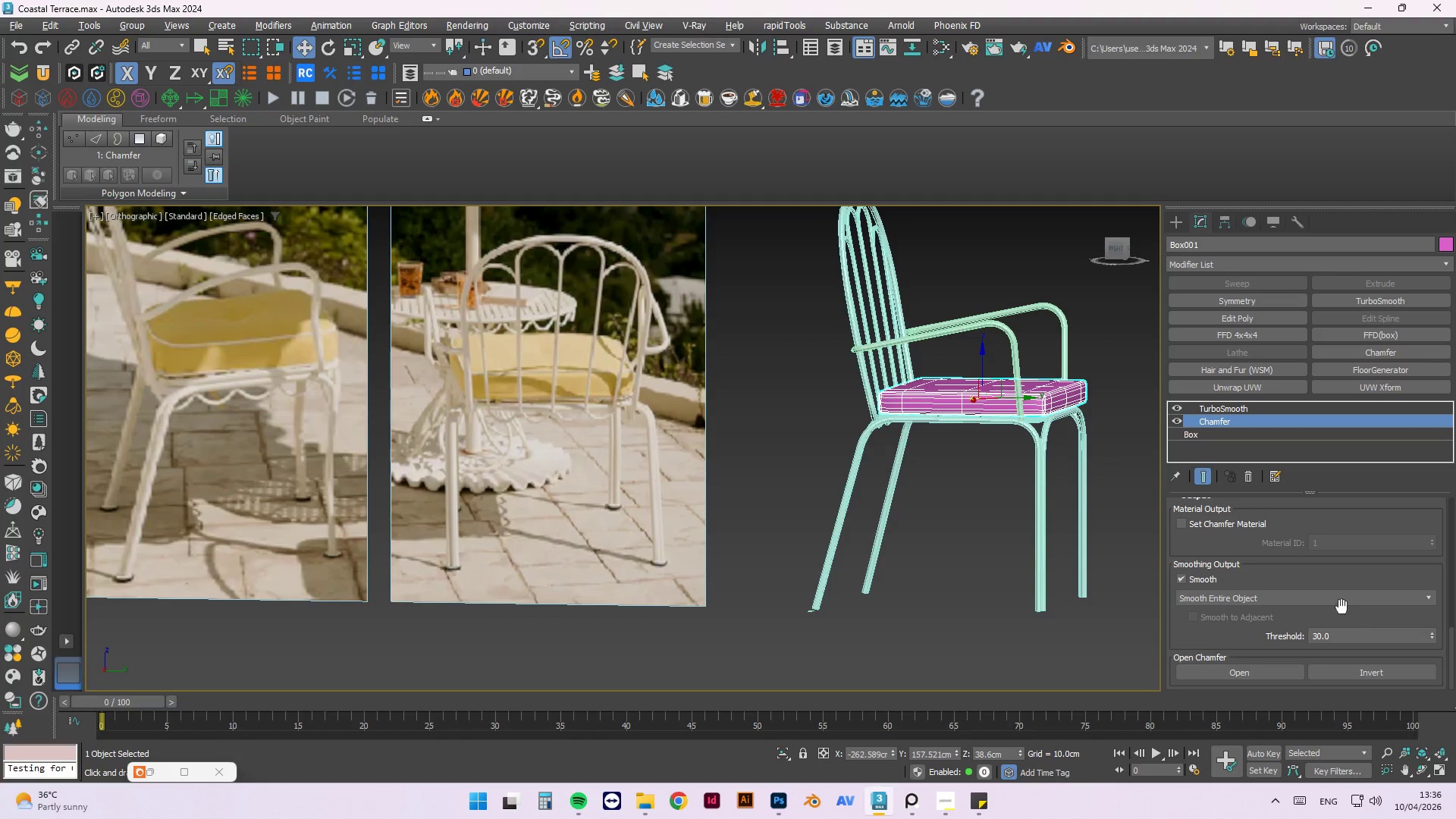 
left_click([1338, 595])
 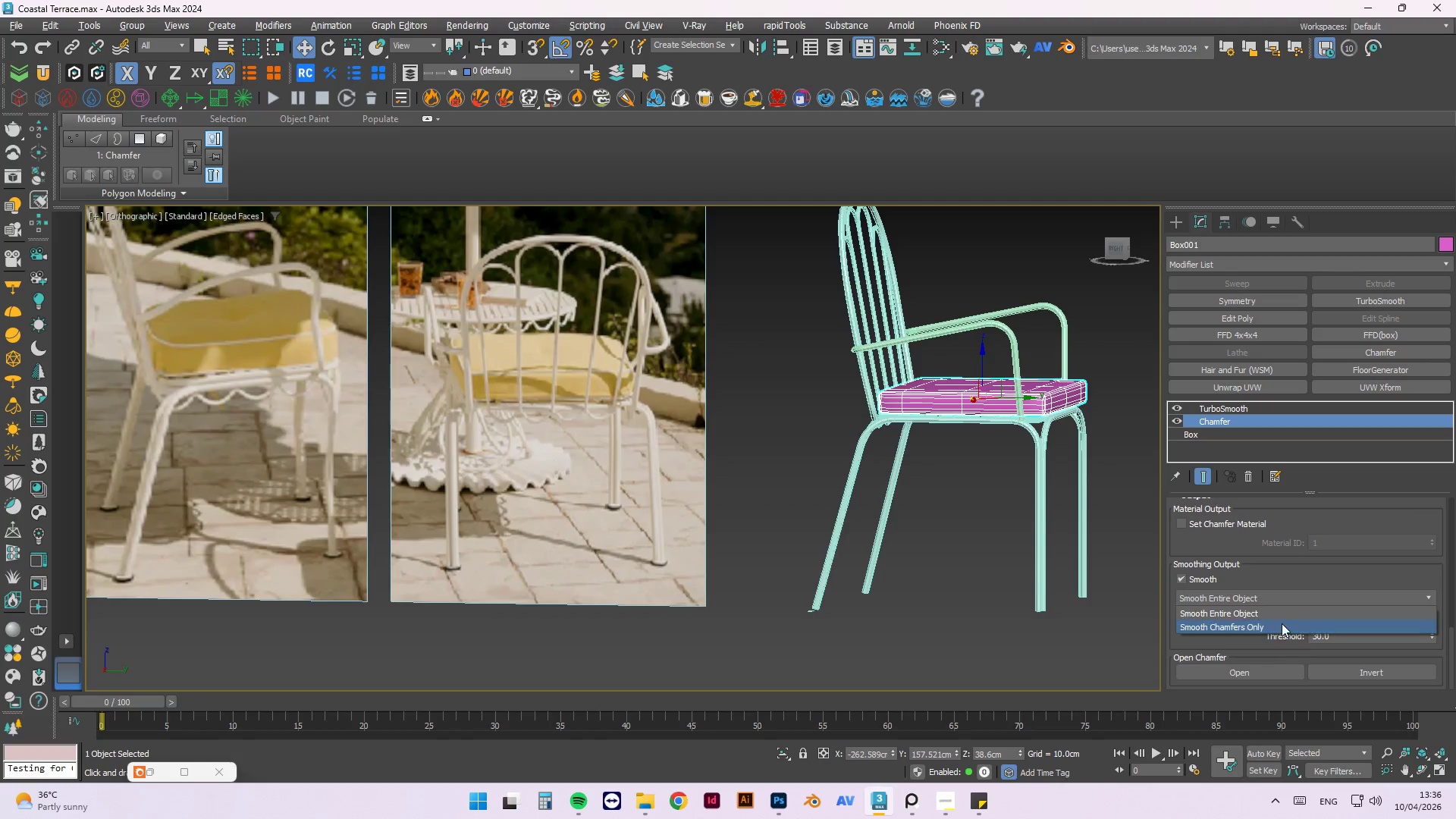 
left_click([1282, 623])
 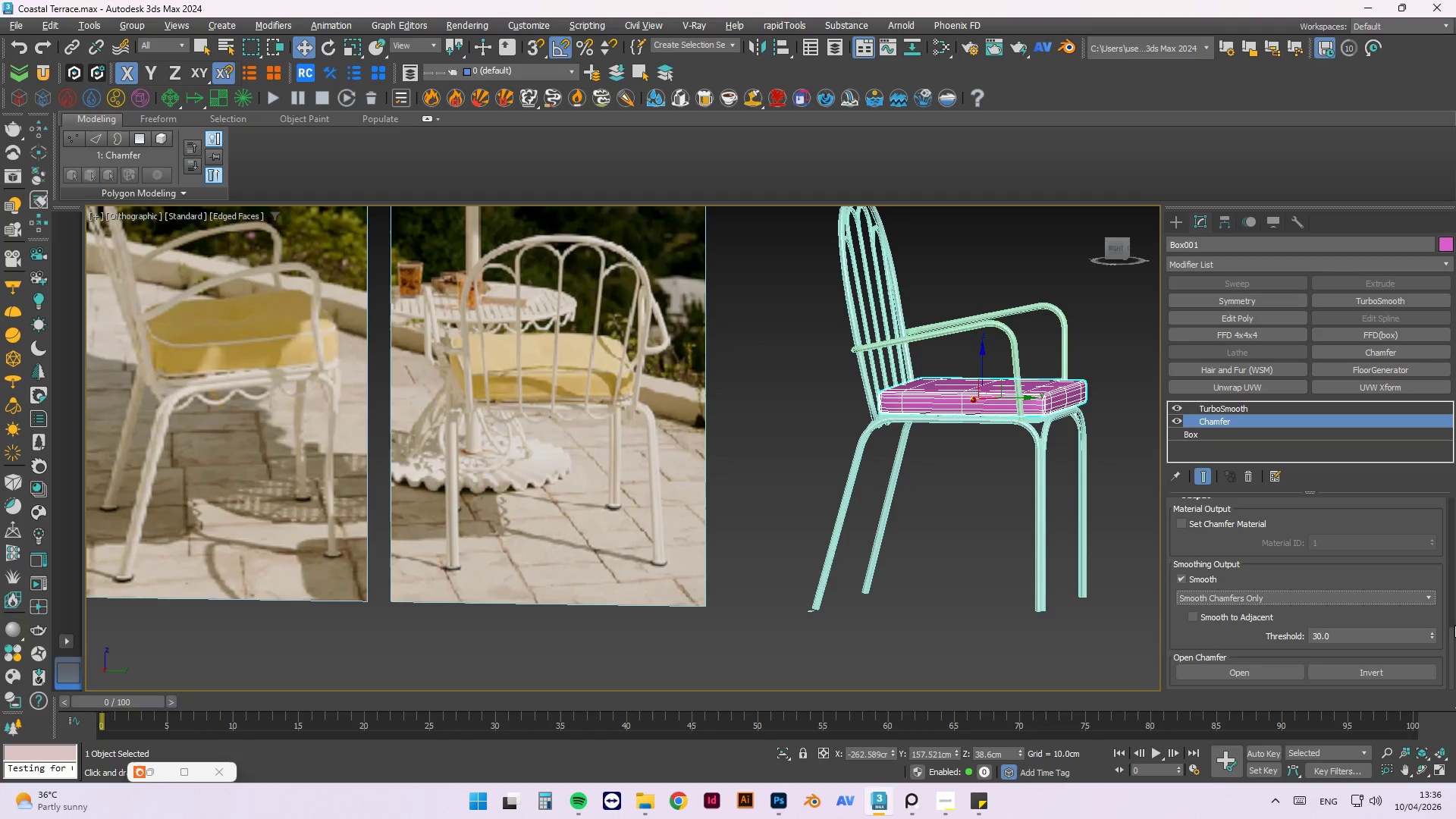 
left_click_drag(start_coordinate=[1454, 639], to_coordinate=[1455, 494])
 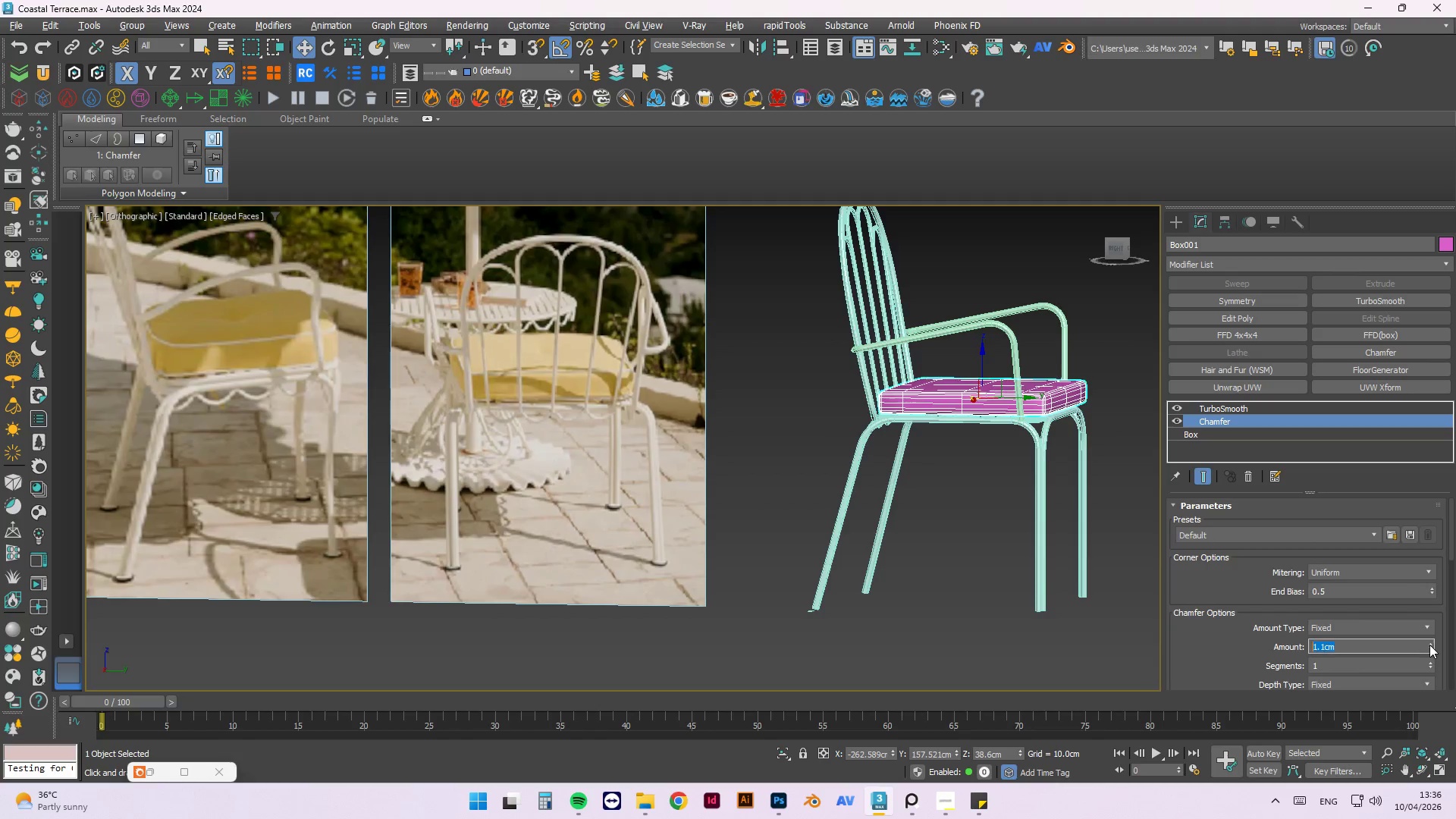 
double_click([1429, 645])
 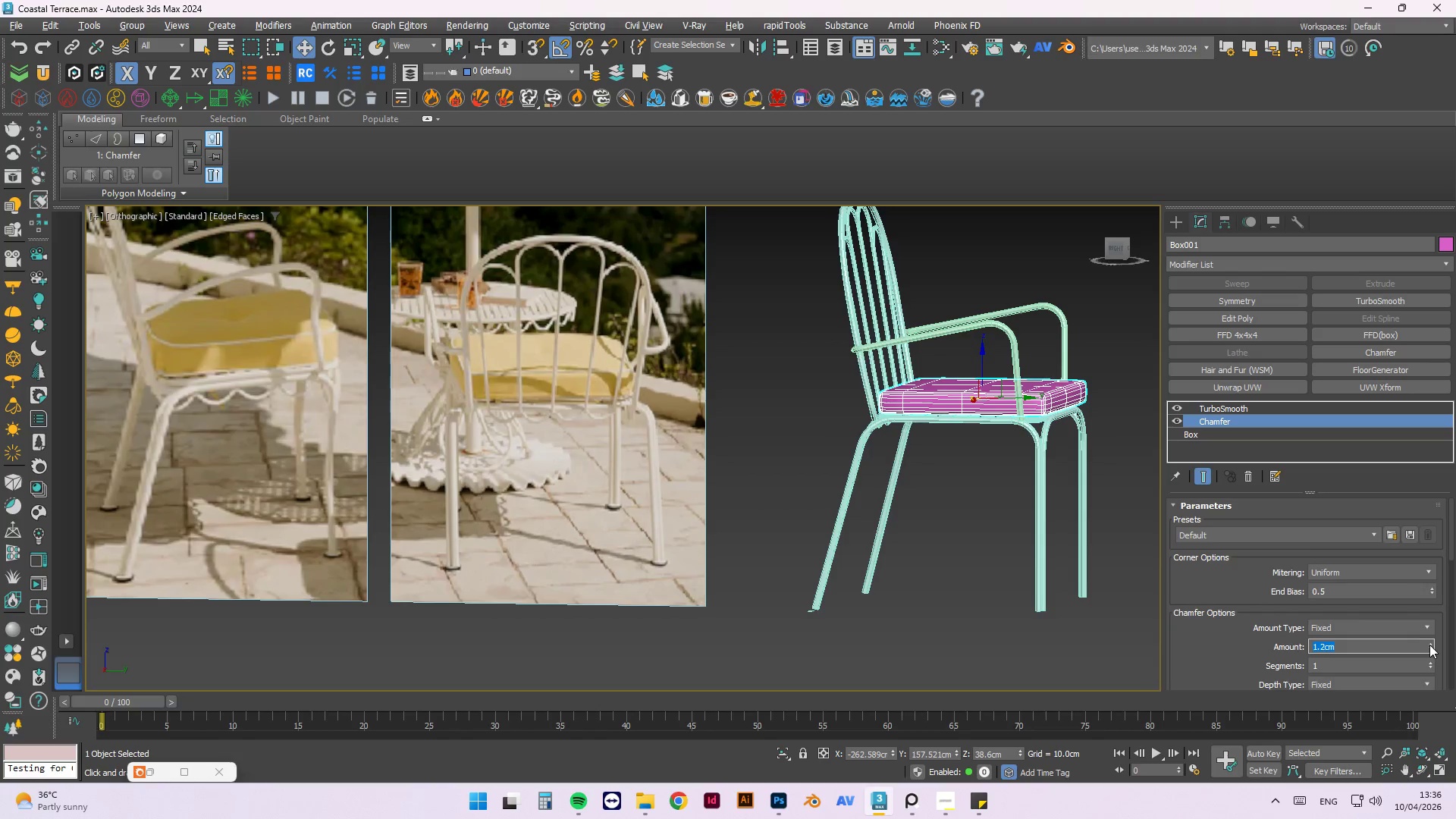 
triple_click([1429, 645])
 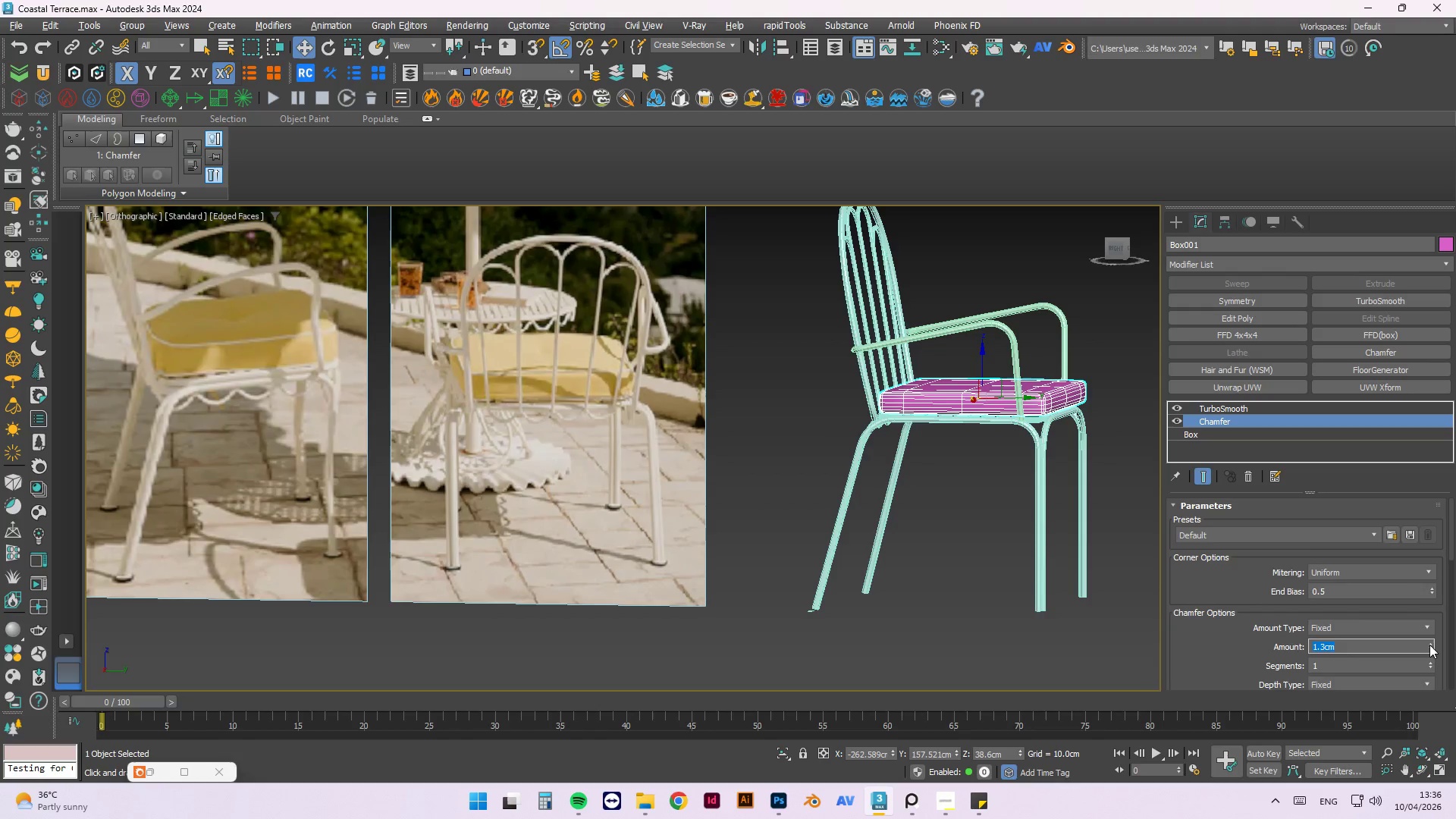 
triple_click([1429, 645])
 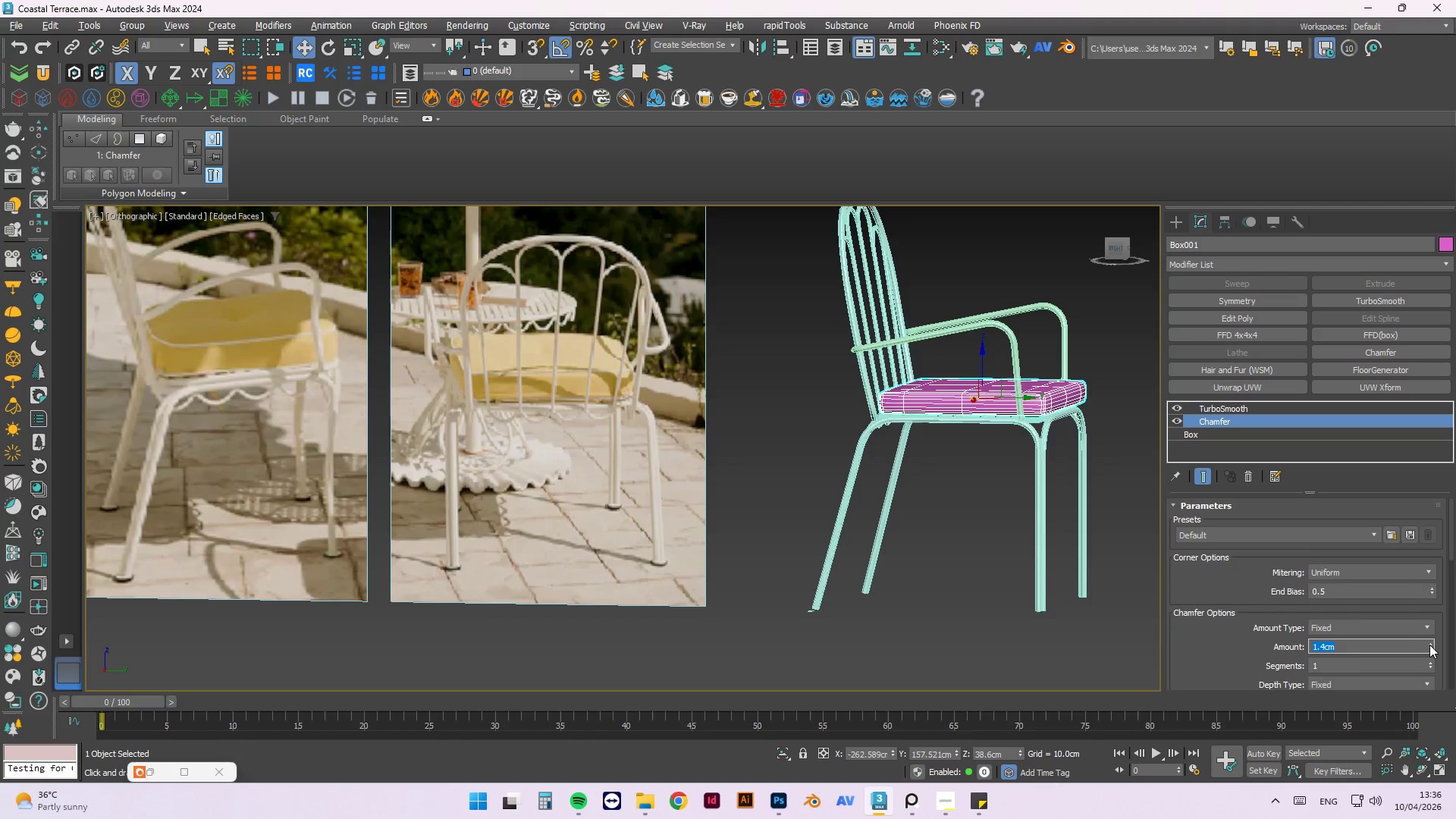 
triple_click([1429, 645])
 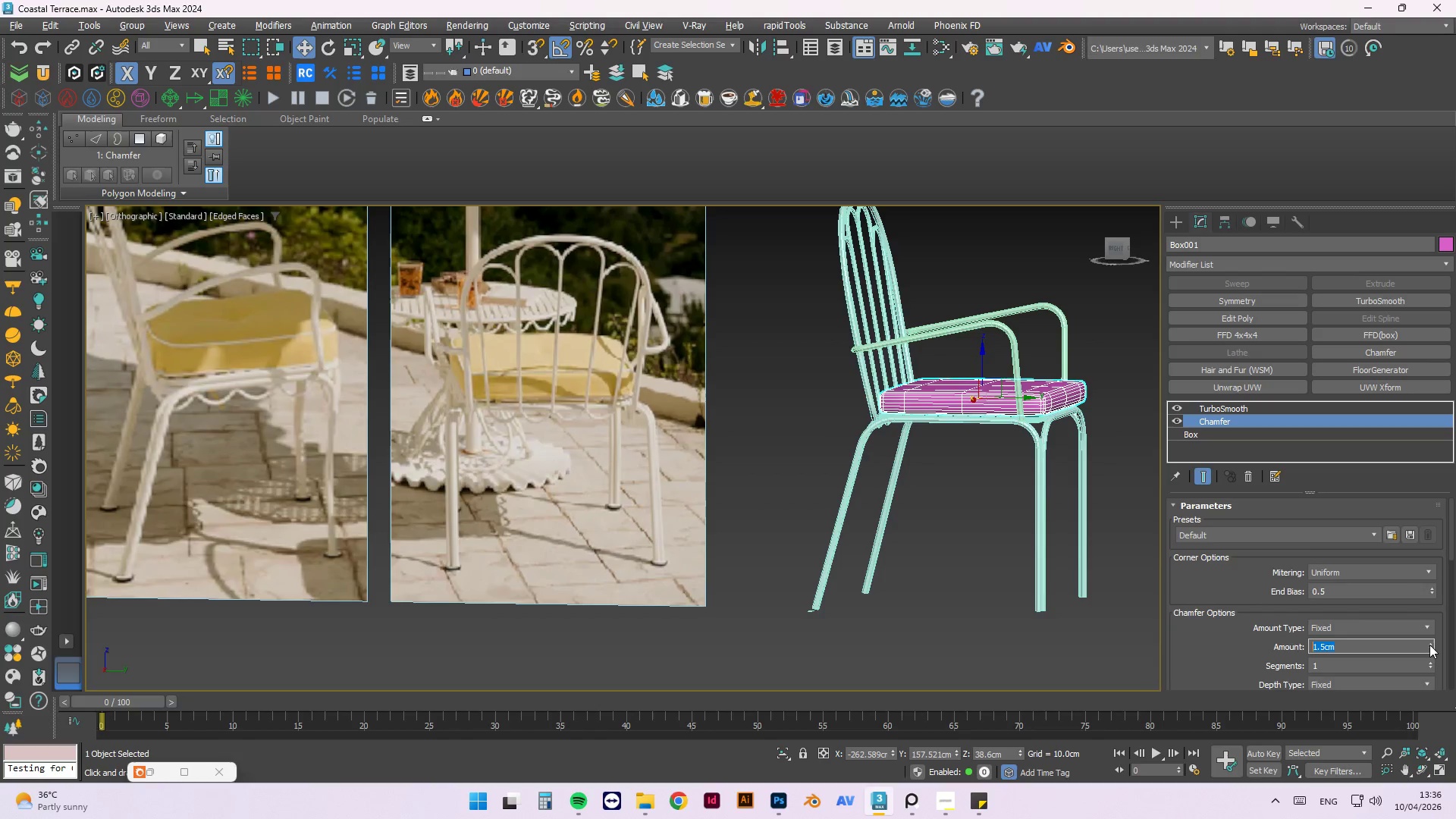 
triple_click([1429, 645])
 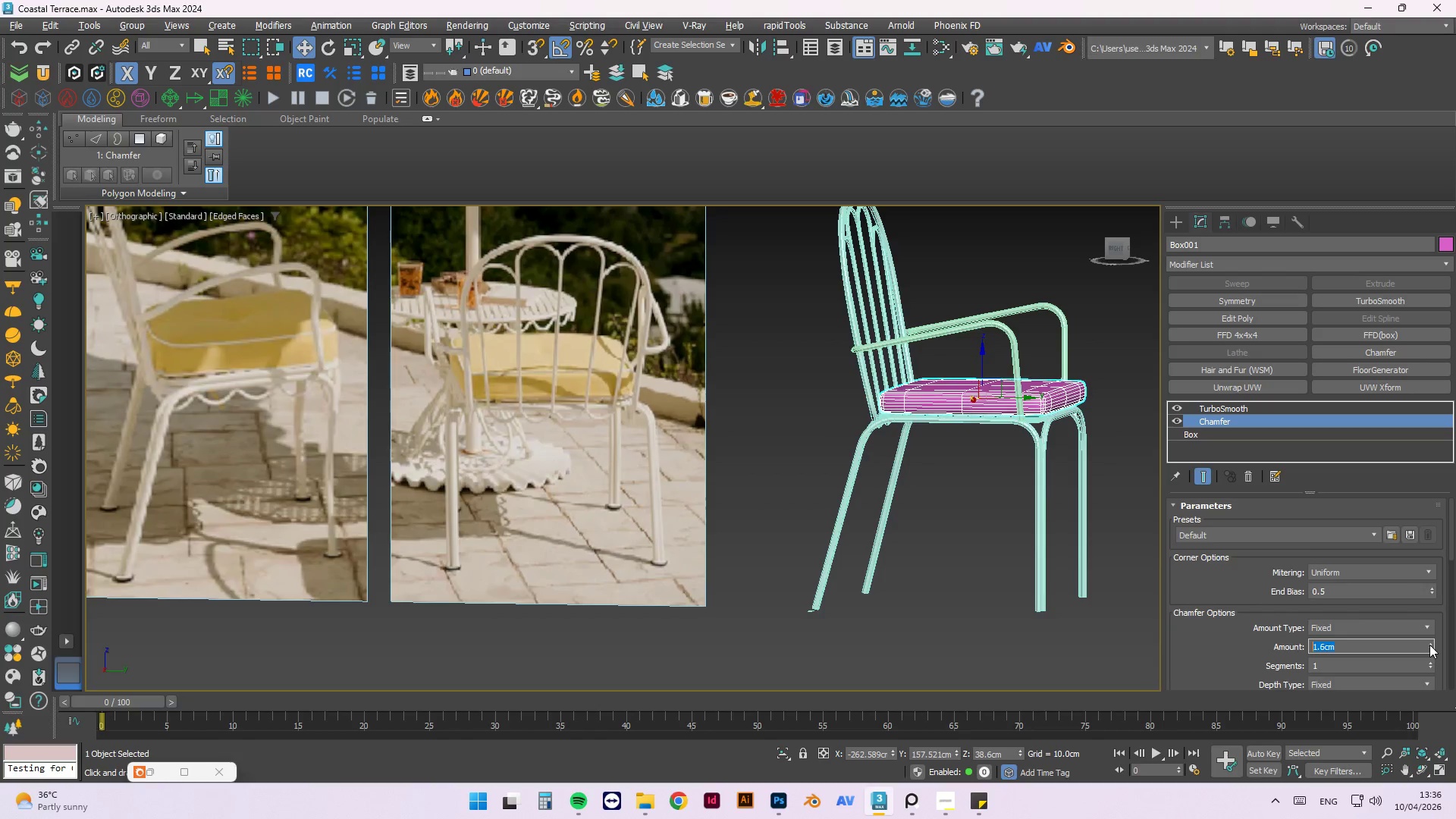 
triple_click([1429, 645])
 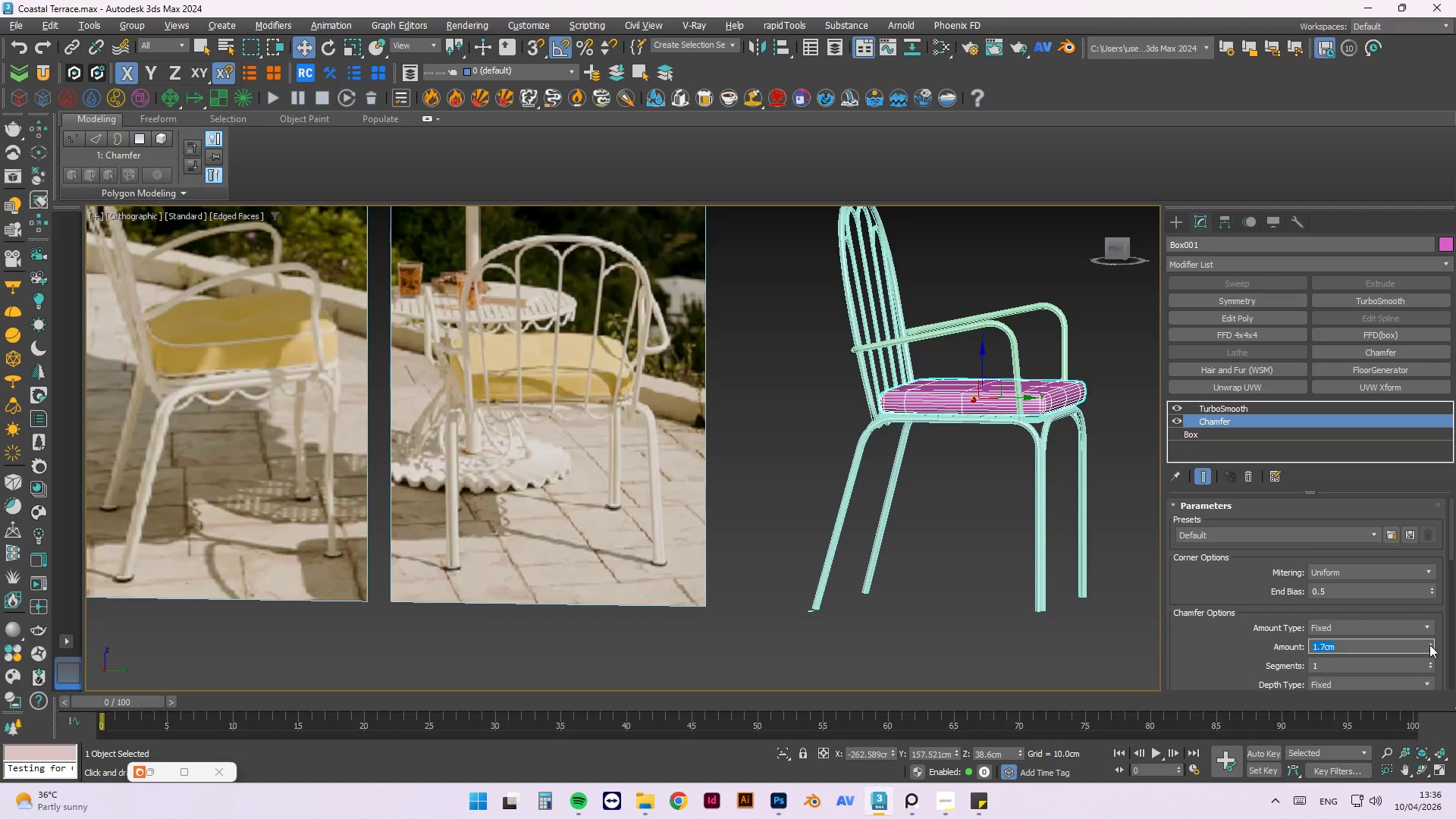 
triple_click([1429, 645])
 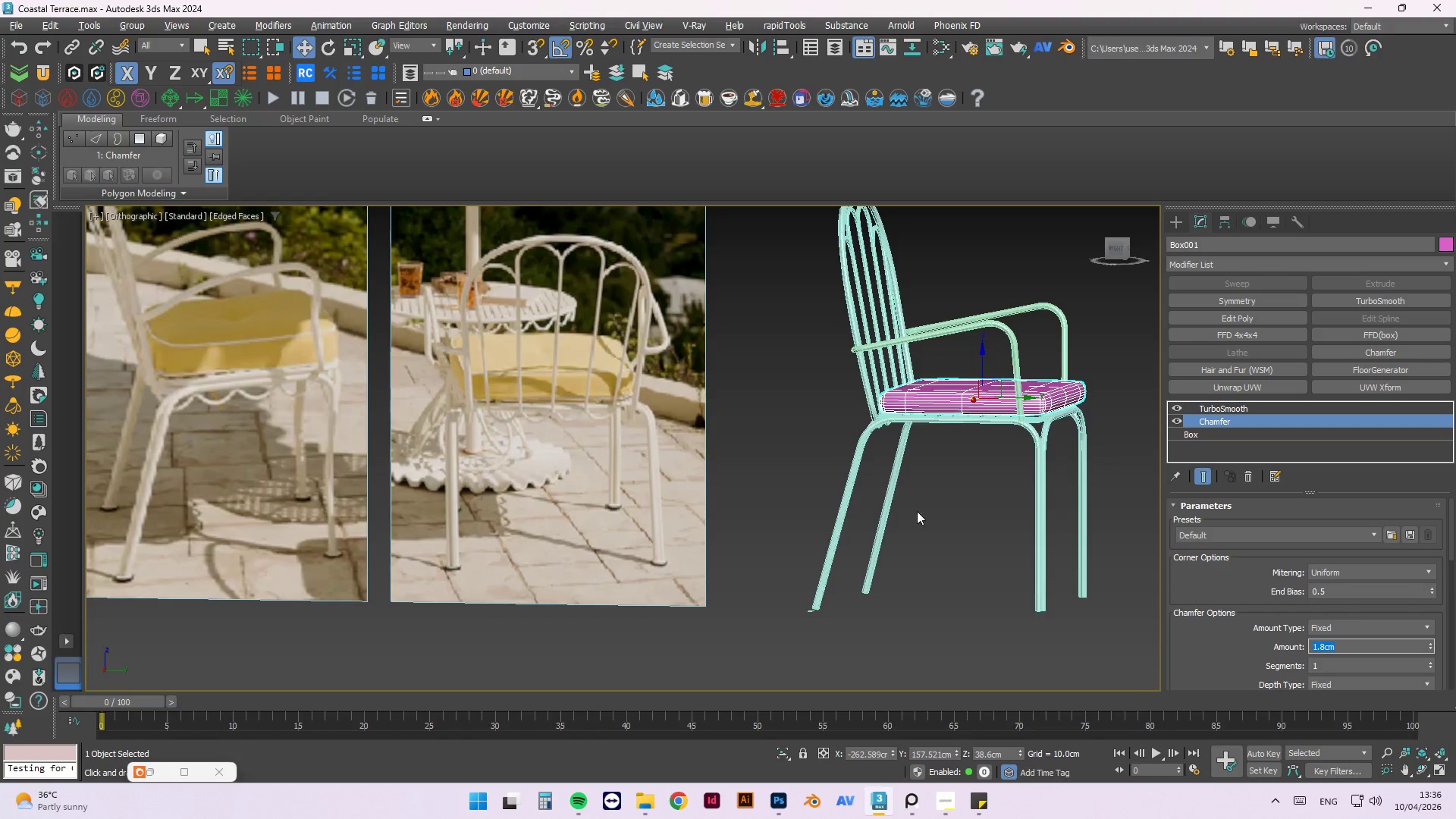 
scroll: coordinate [986, 453], scroll_direction: up, amount: 6.0
 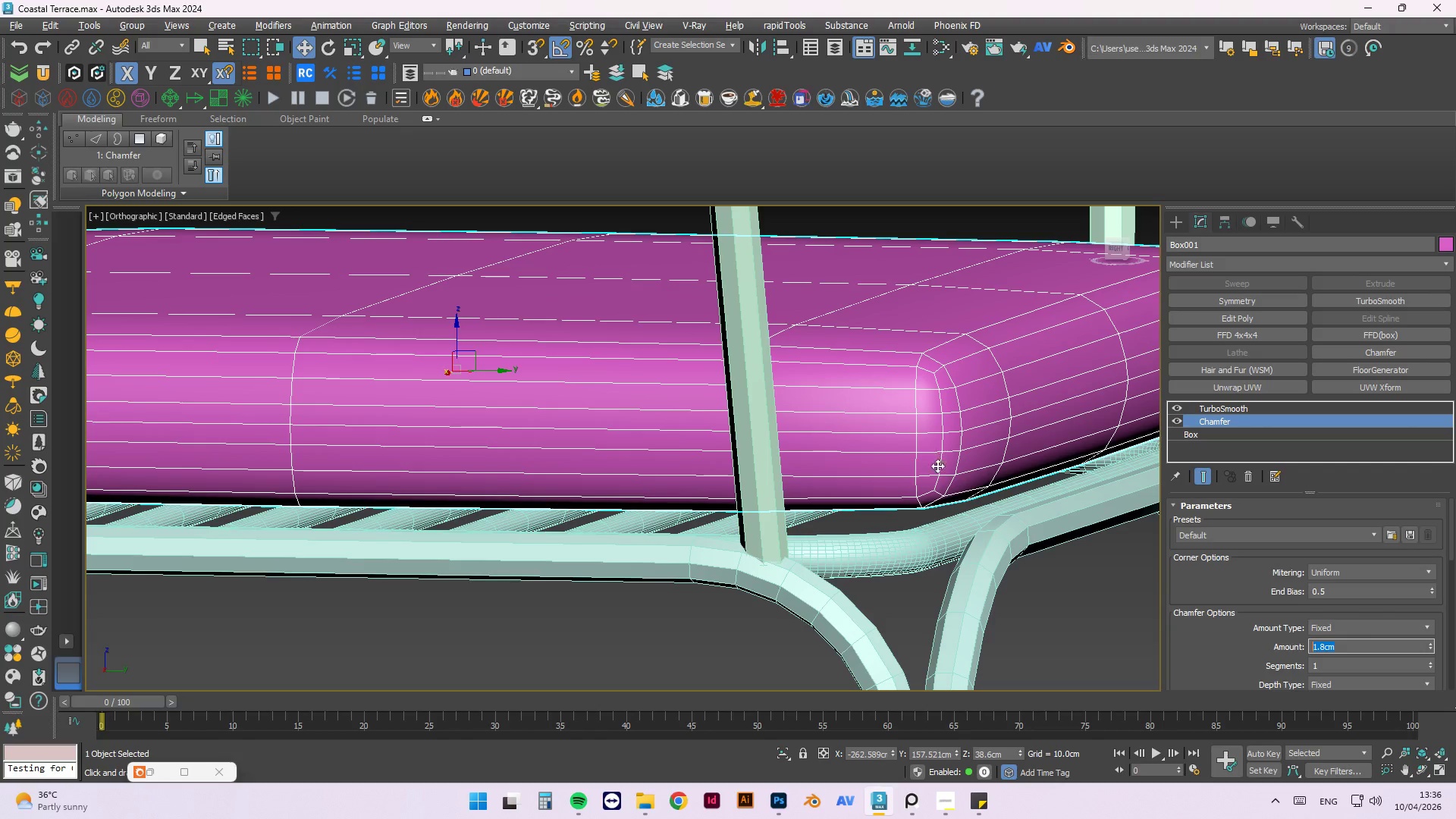 
hold_key(key=AltLeft, duration=1.5)
 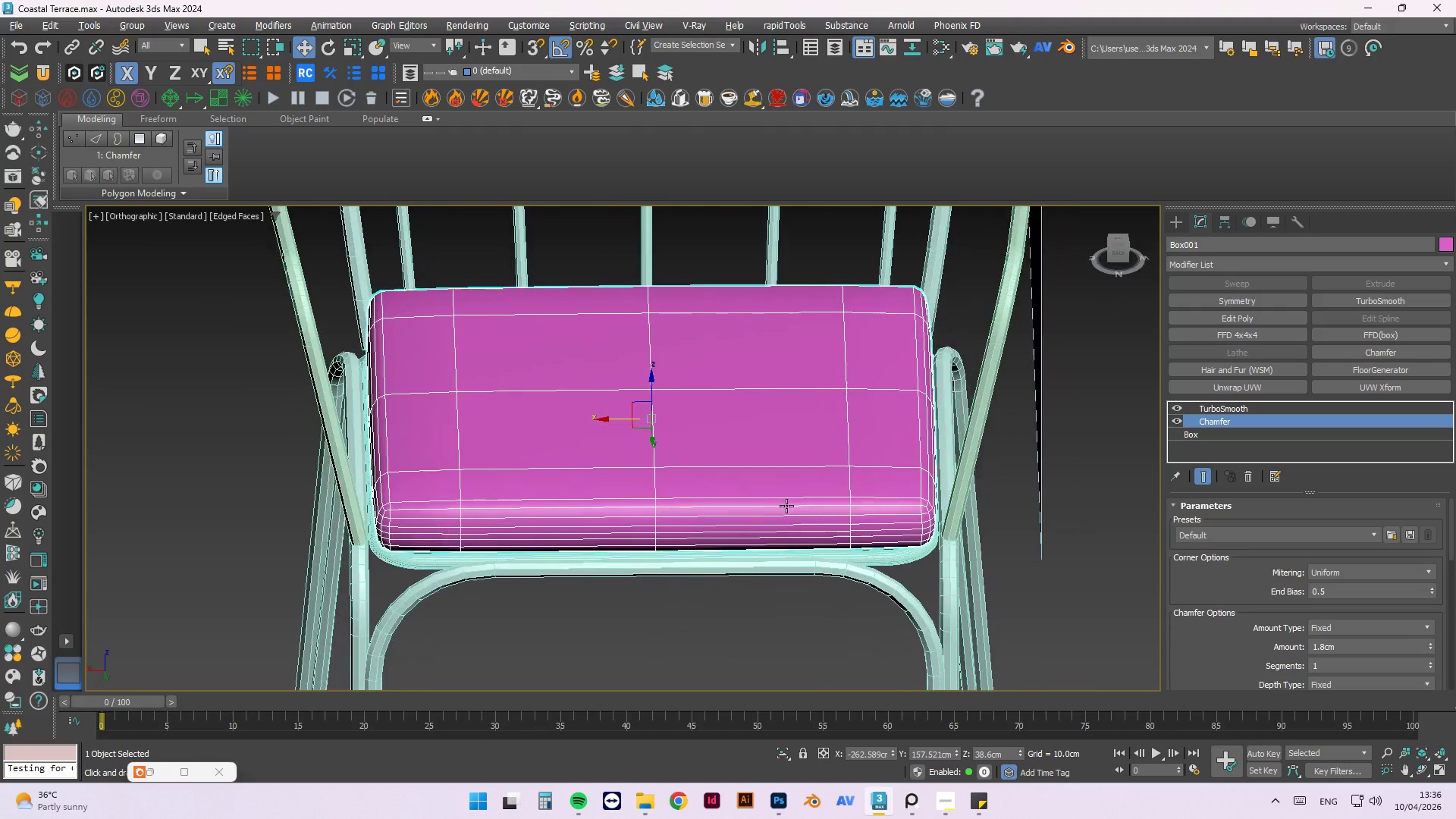 
scroll: coordinate [758, 444], scroll_direction: down, amount: 3.0
 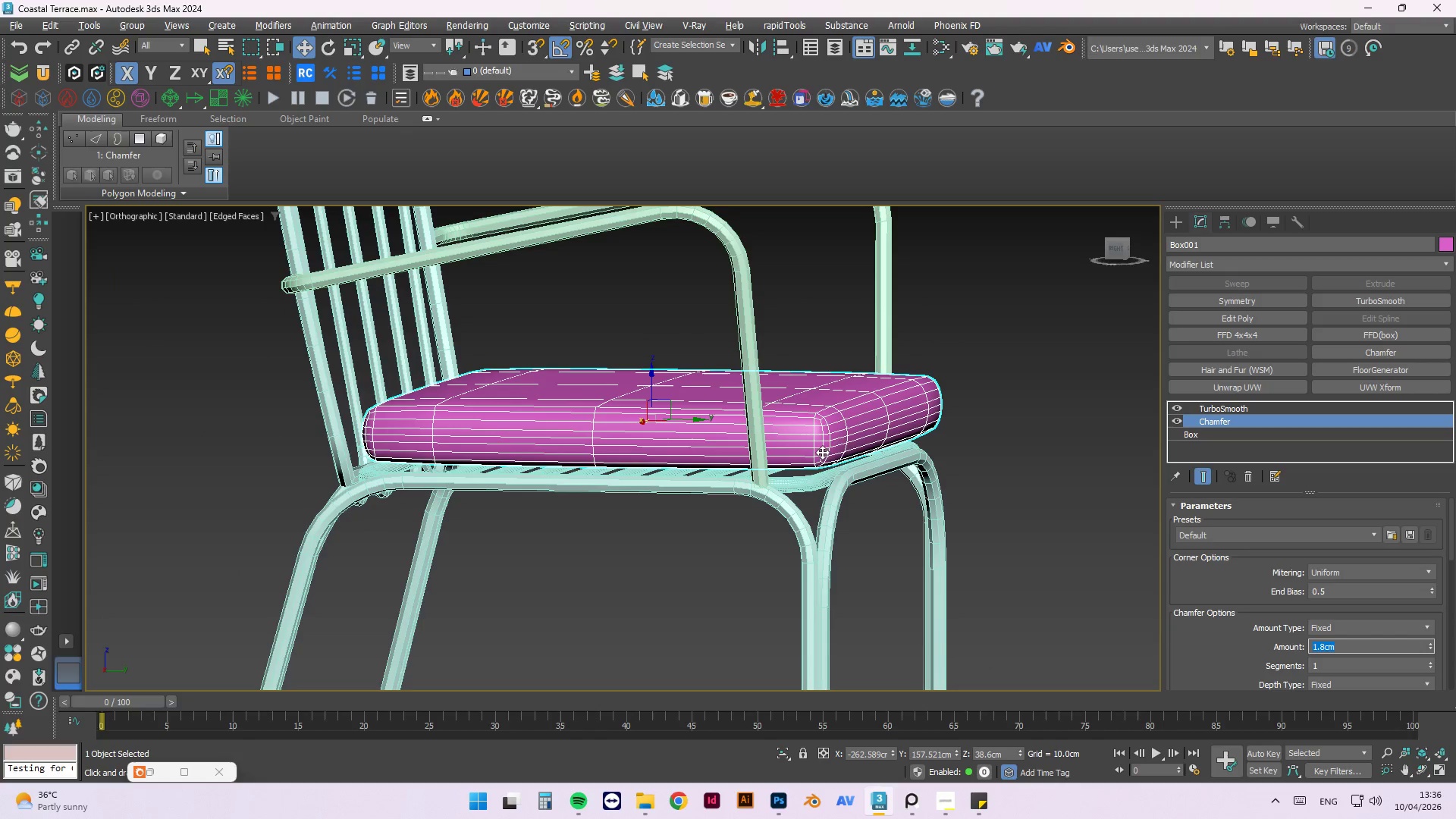 
hold_key(key=AltLeft, duration=1.5)
 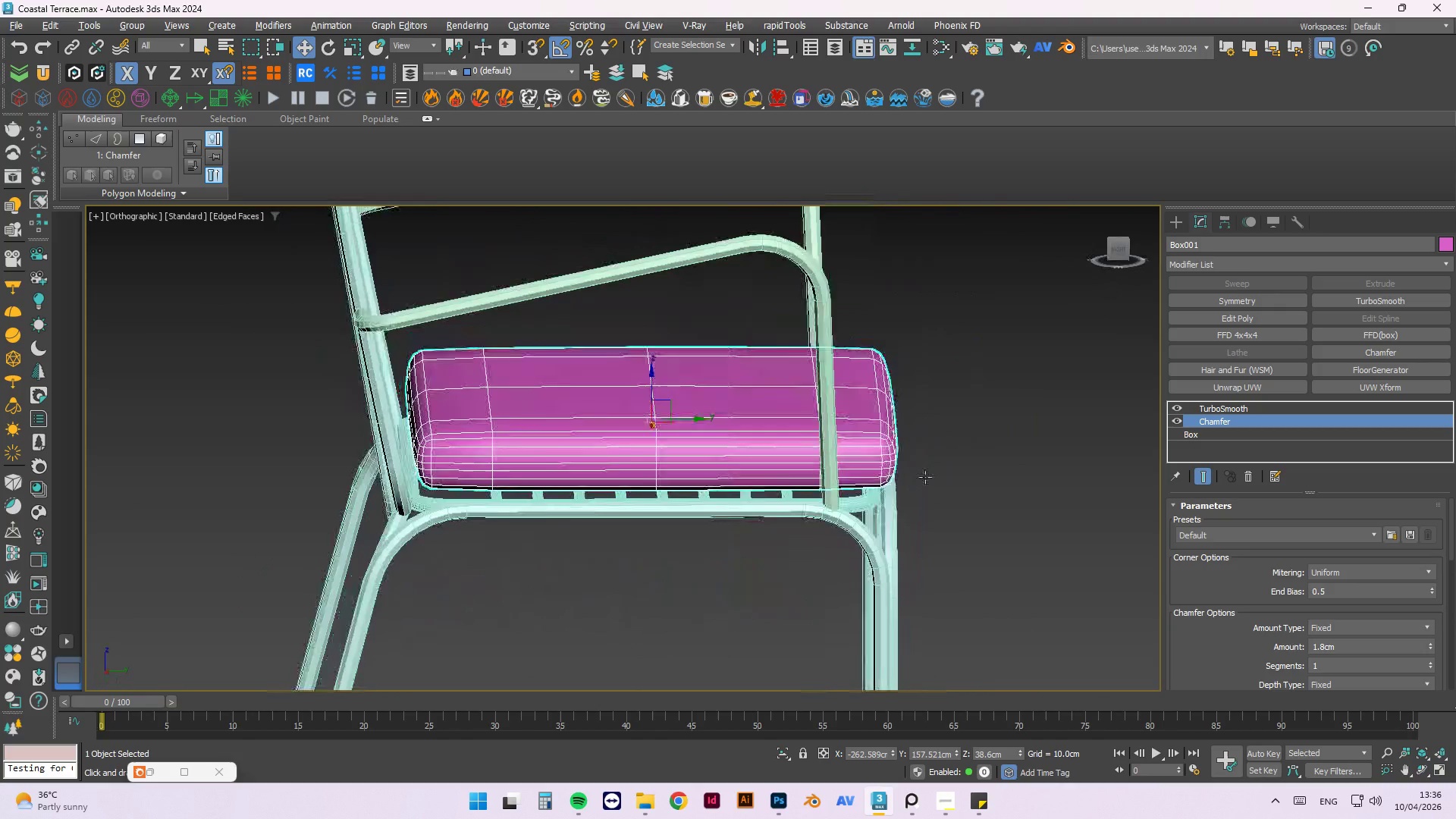 
hold_key(key=AltLeft, duration=1.39)
 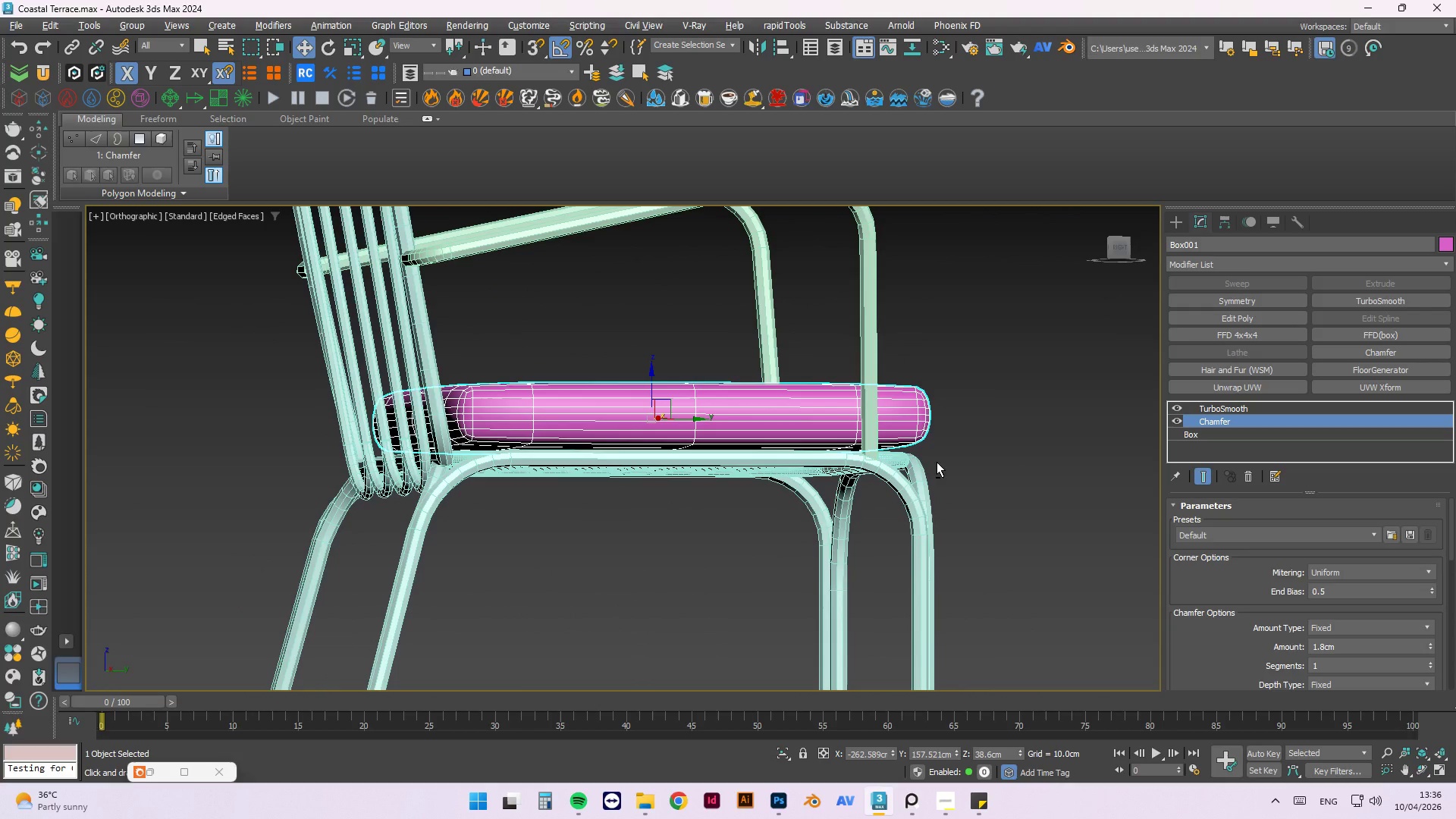 
key(Alt+ArrowRight)
 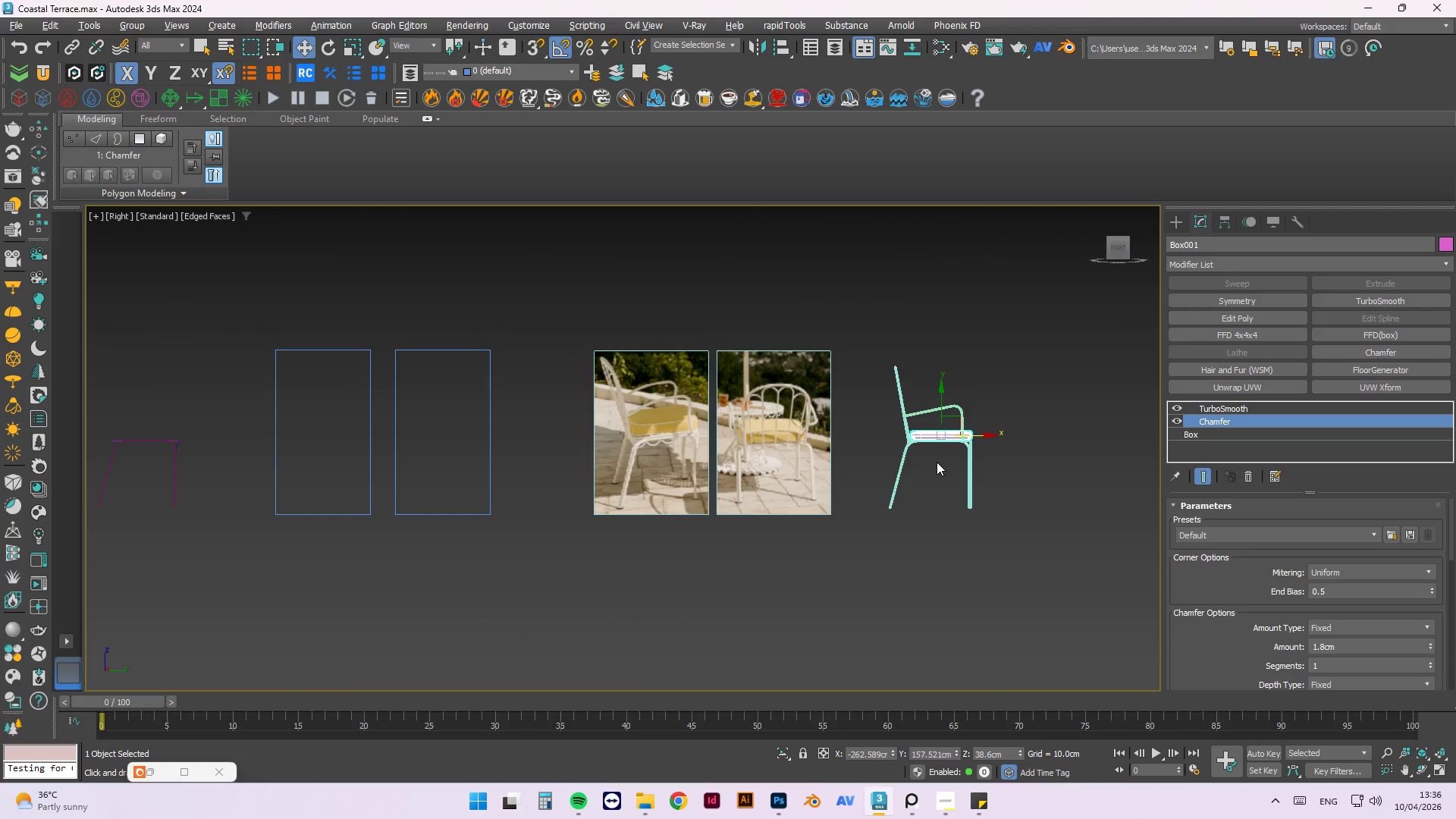 
scroll: coordinate [909, 461], scroll_direction: up, amount: 6.0
 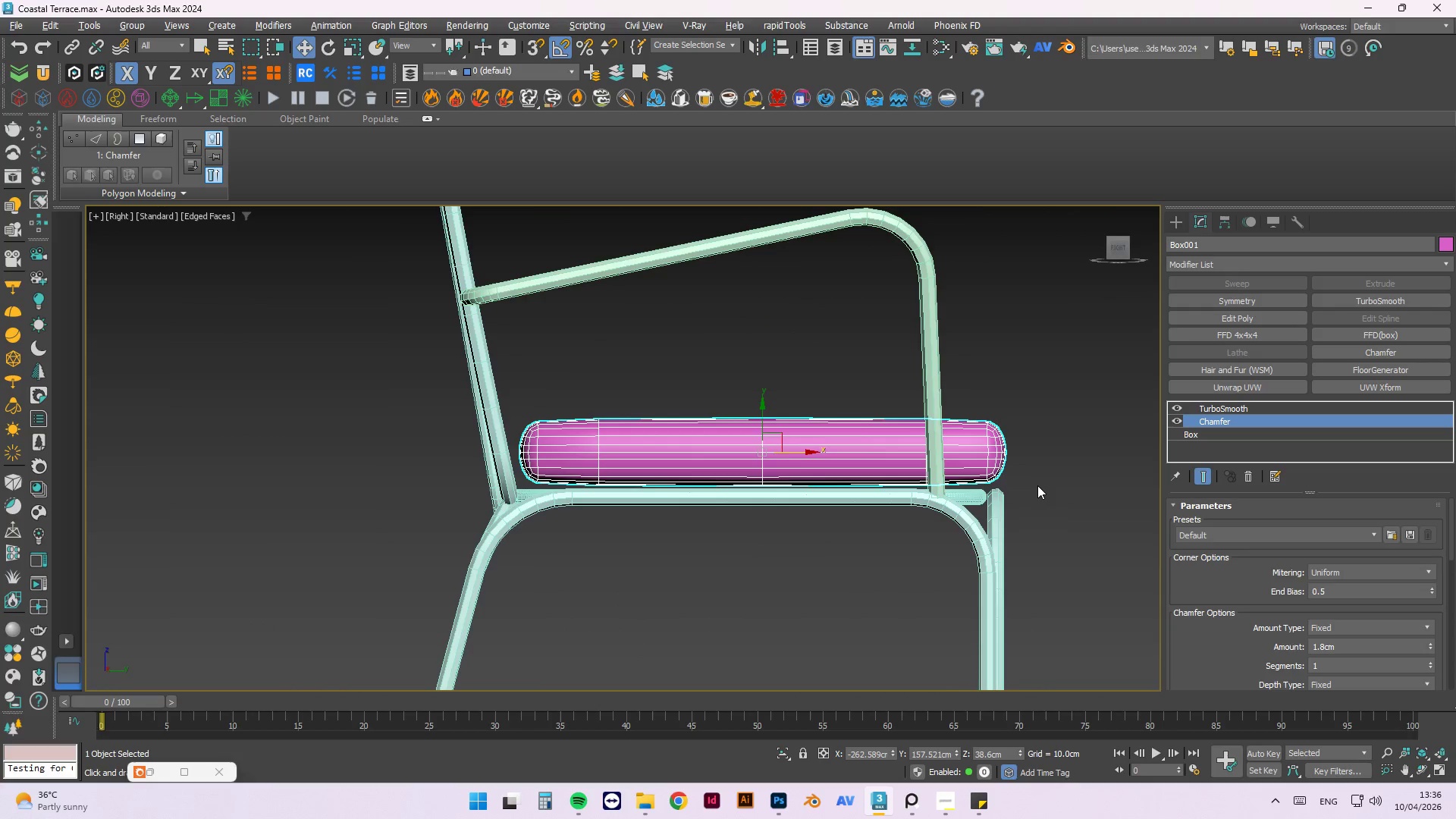 
left_click([1040, 479])
 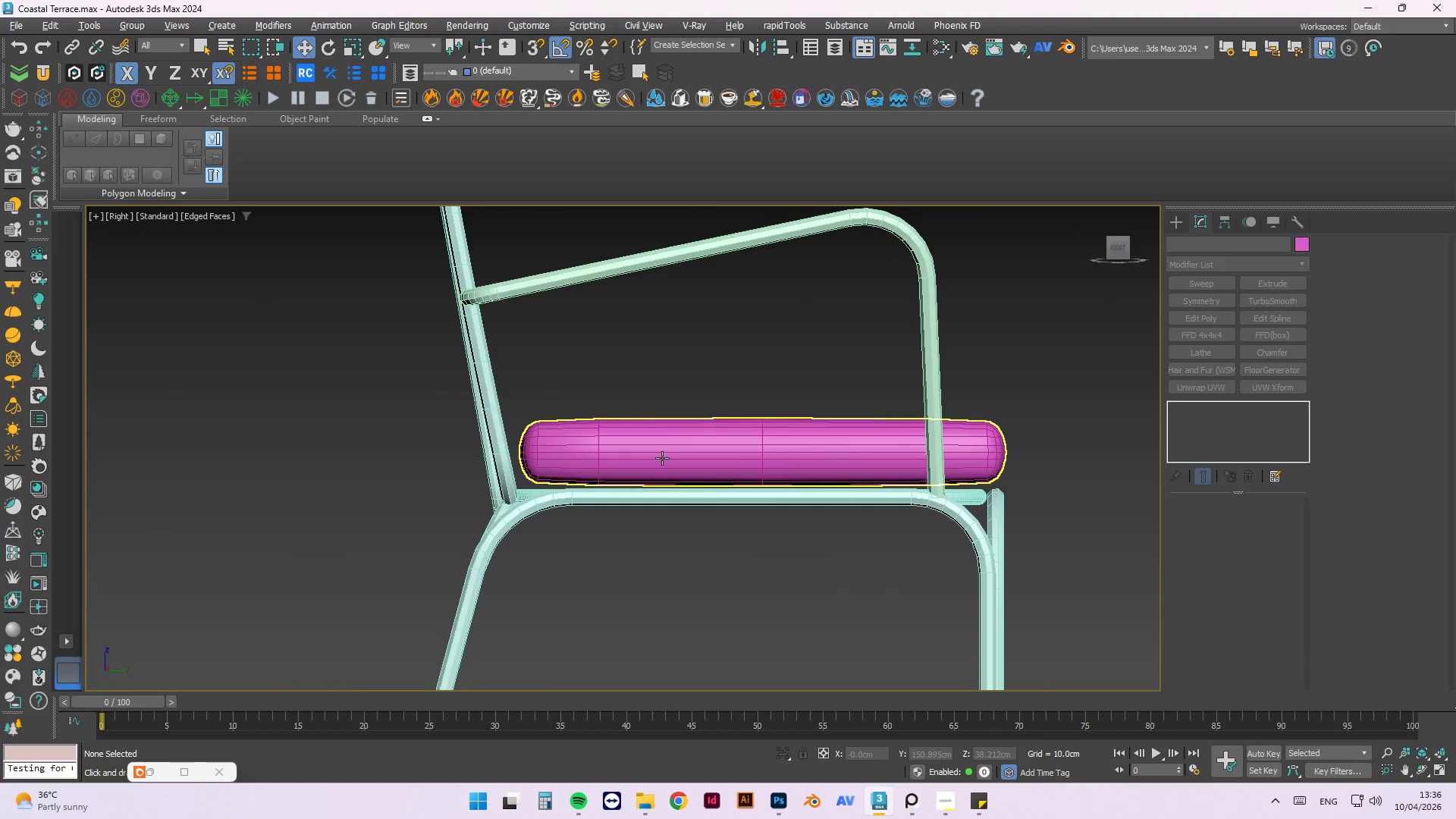 
scroll: coordinate [758, 435], scroll_direction: up, amount: 2.0
 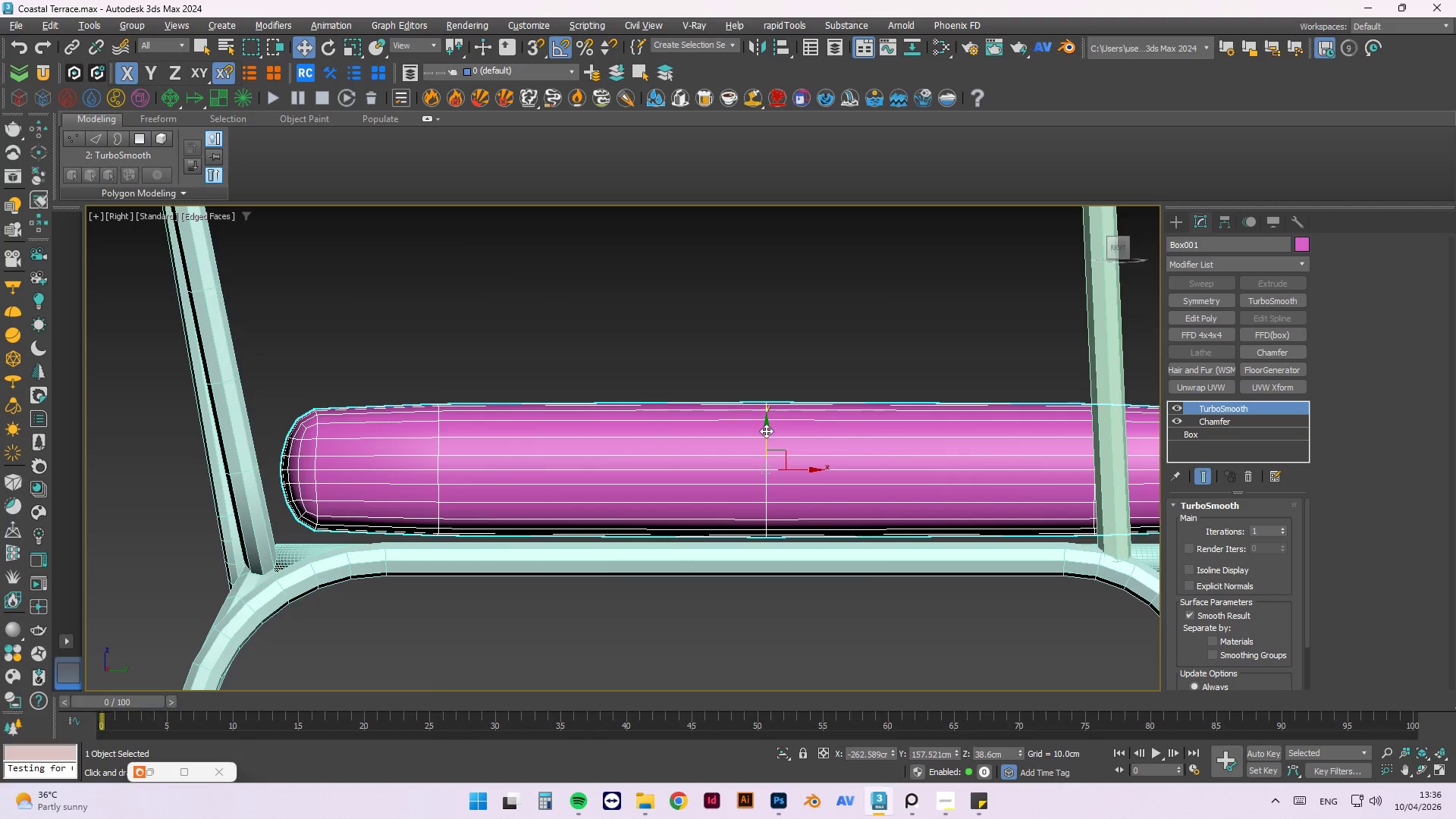 
left_click_drag(start_coordinate=[767, 431], to_coordinate=[802, 441])
 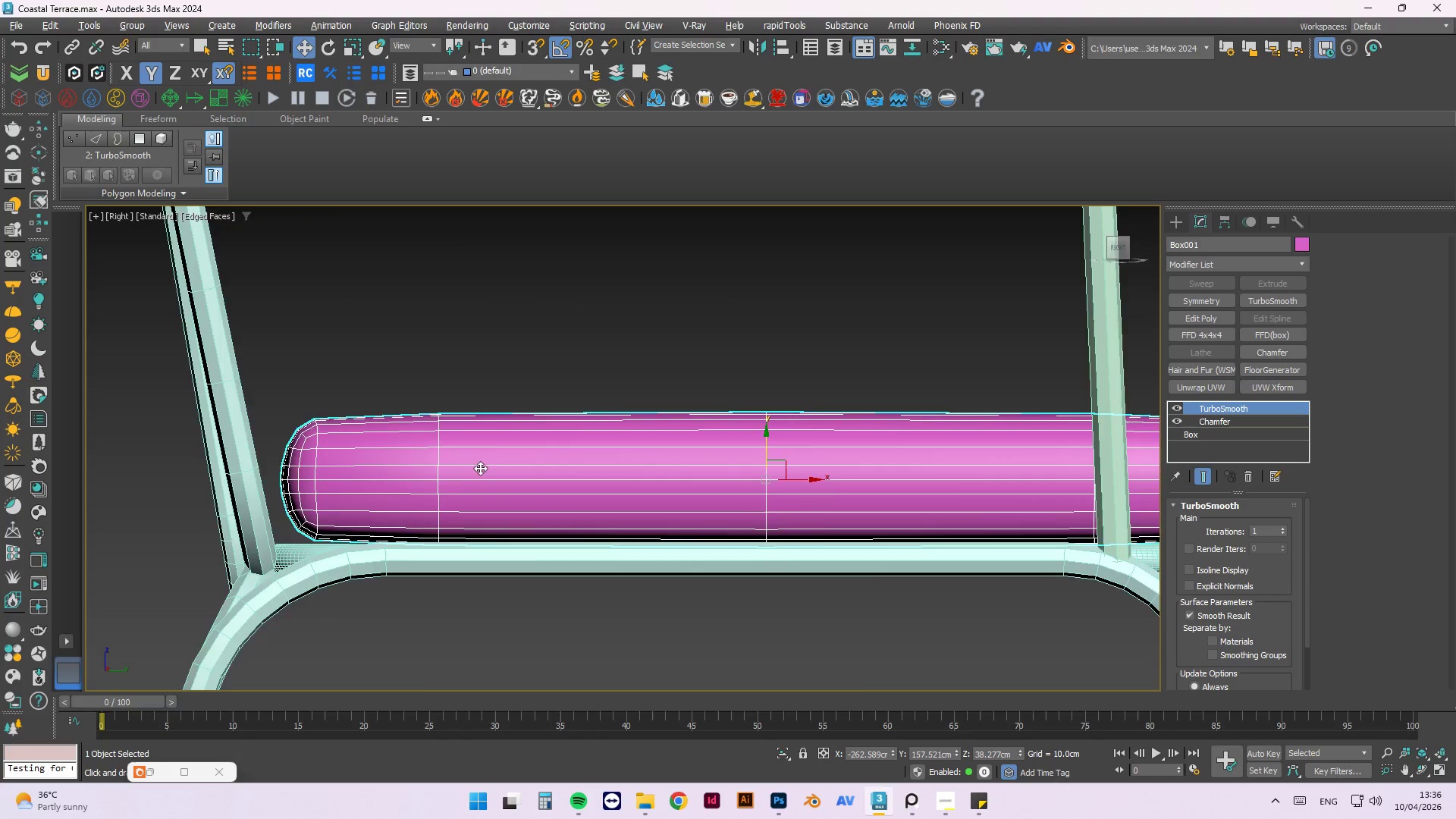 
hold_key(key=AltLeft, duration=1.52)
 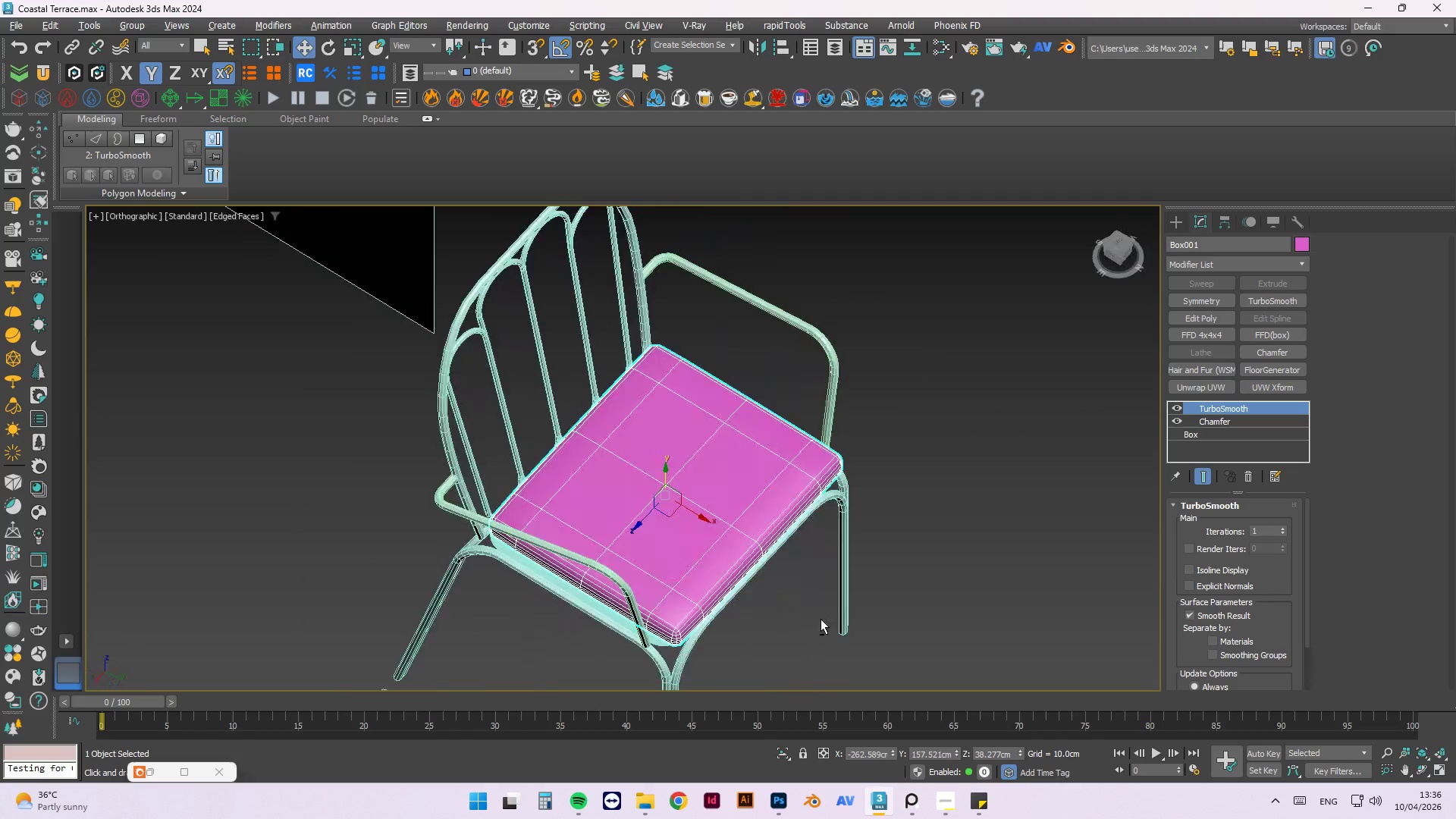 
scroll: coordinate [880, 541], scroll_direction: down, amount: 4.0
 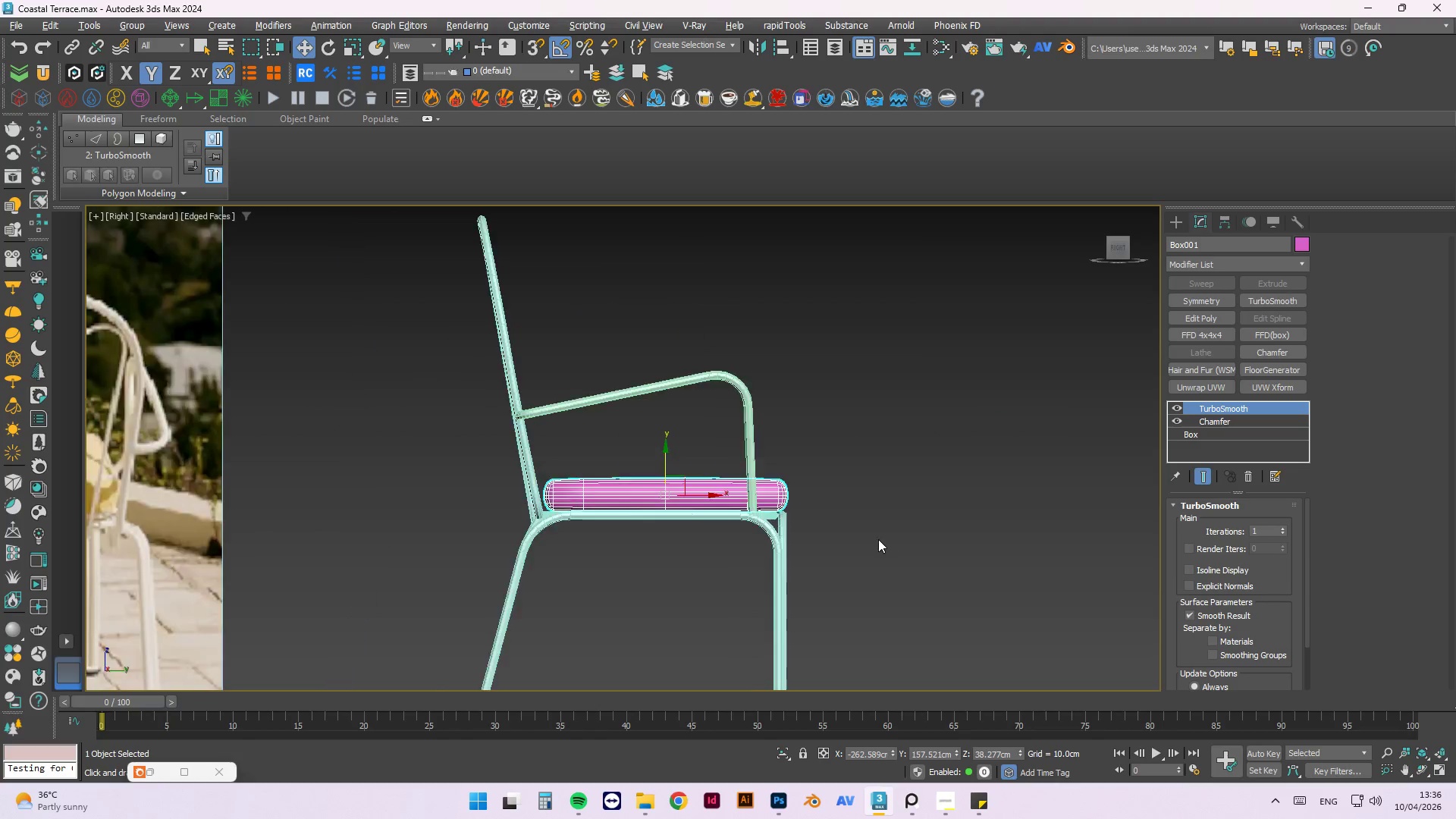 
hold_key(key=AltLeft, duration=1.5)
 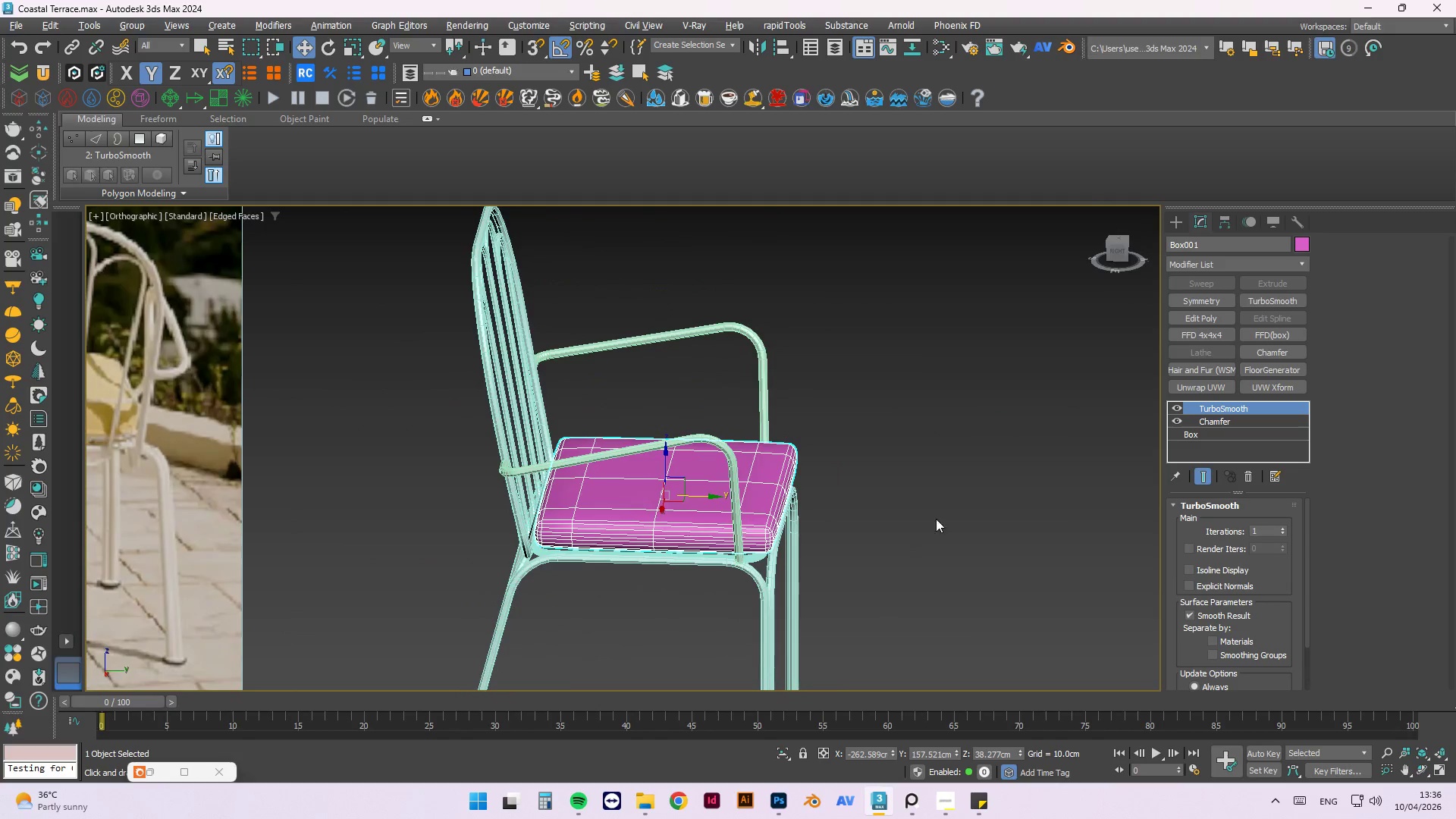 
hold_key(key=AltLeft, duration=0.48)
 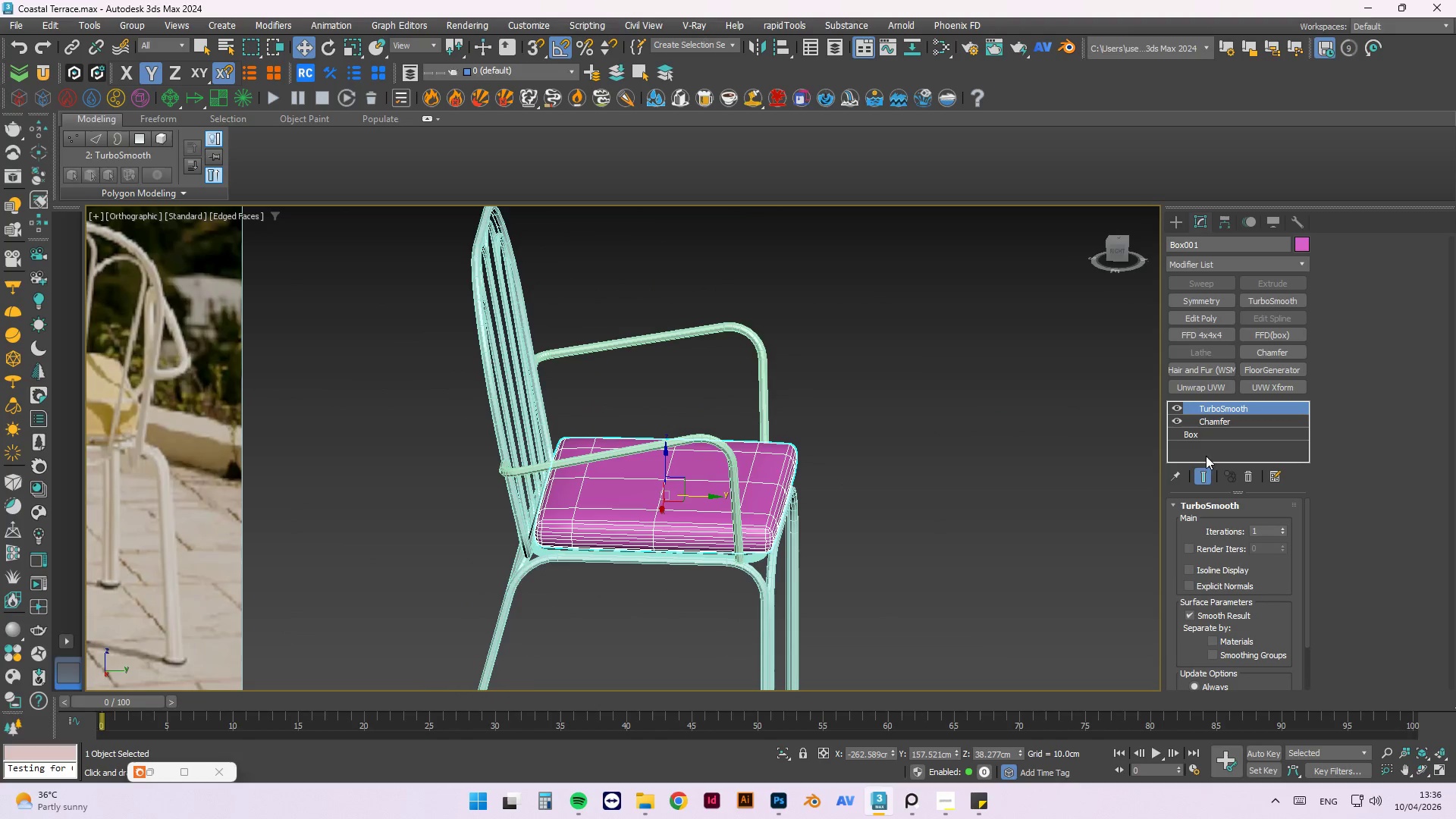 
left_click([1213, 432])
 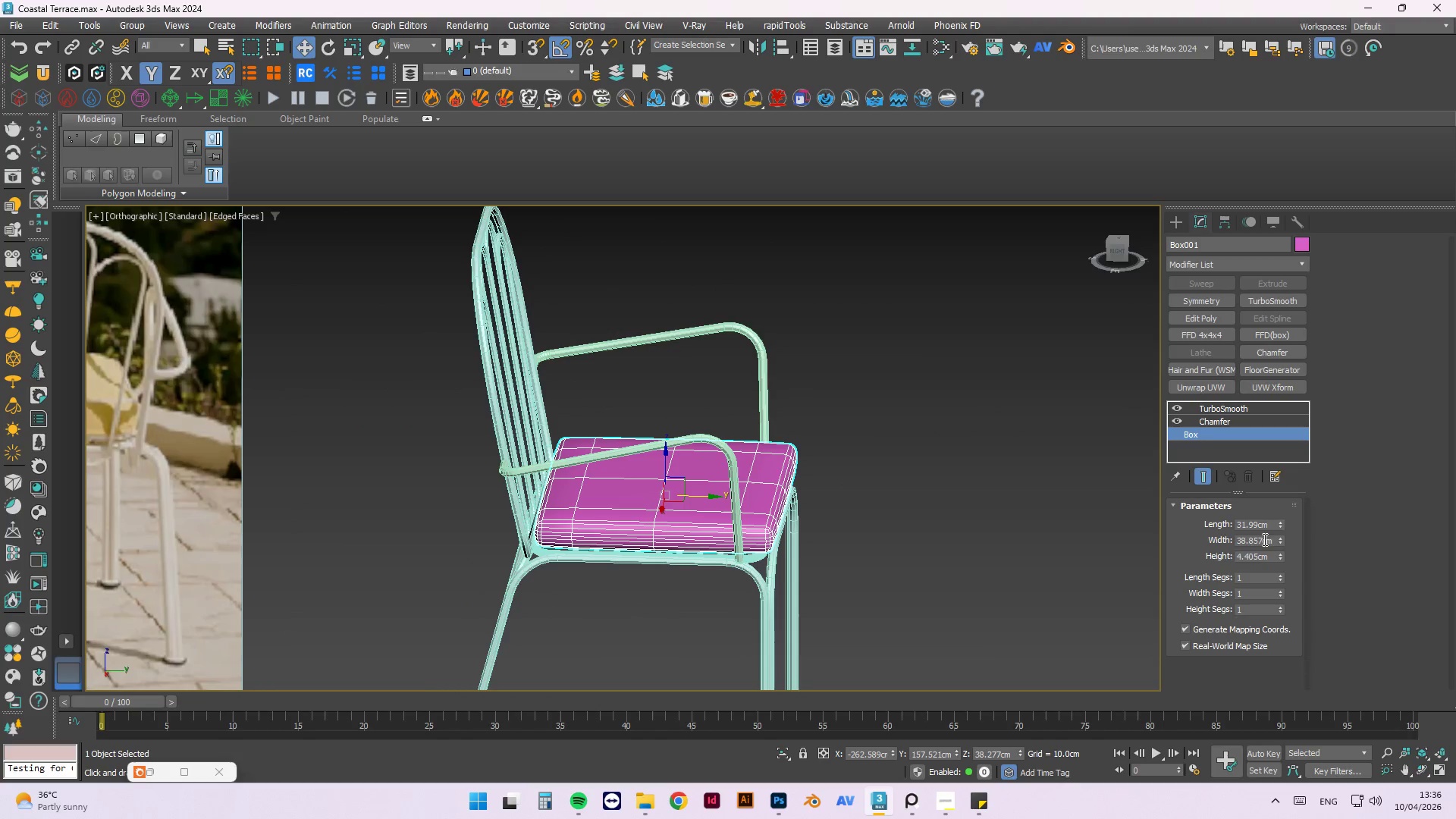 
double_click([1248, 539])
 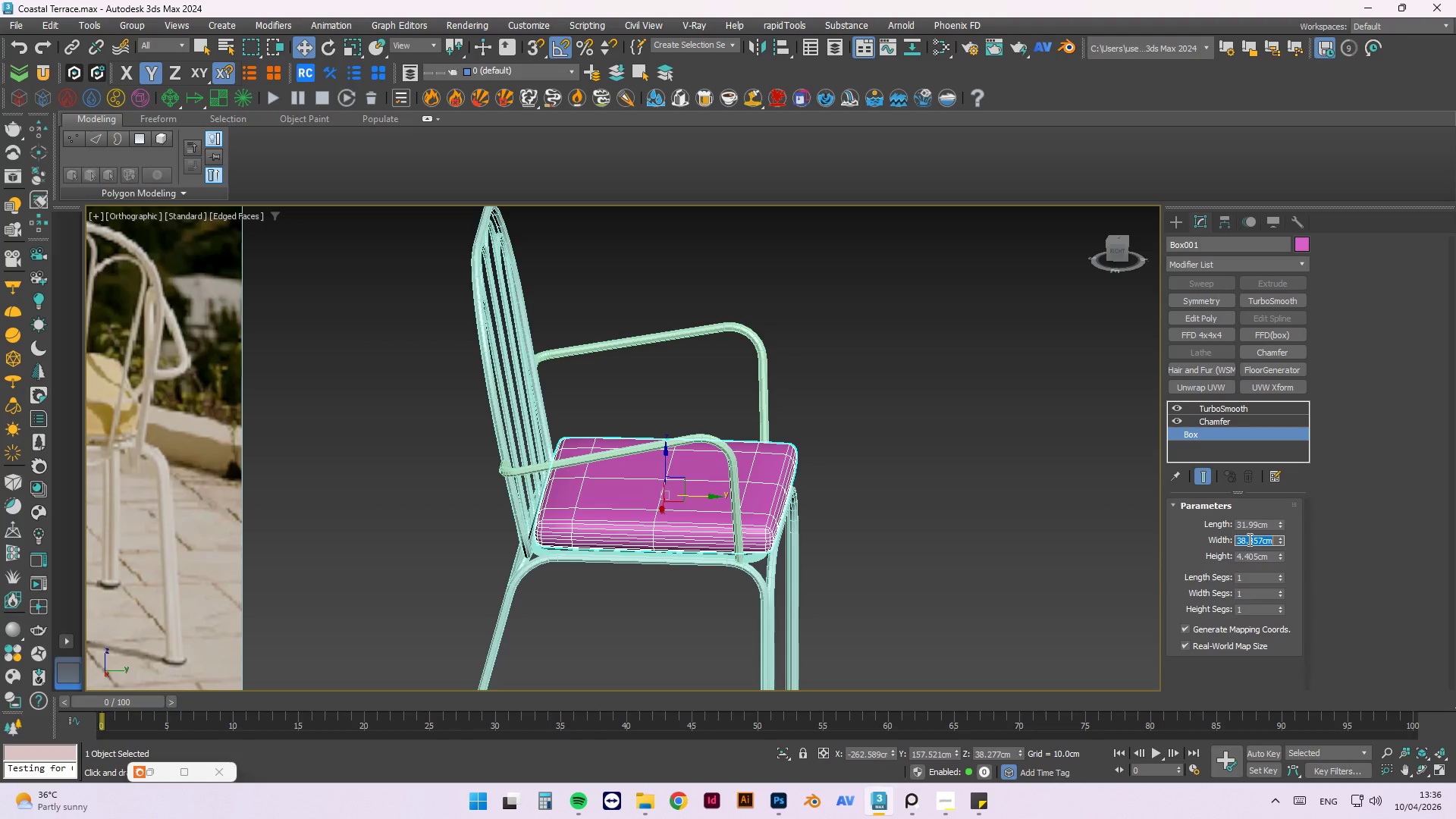 
key(Numpad3)
 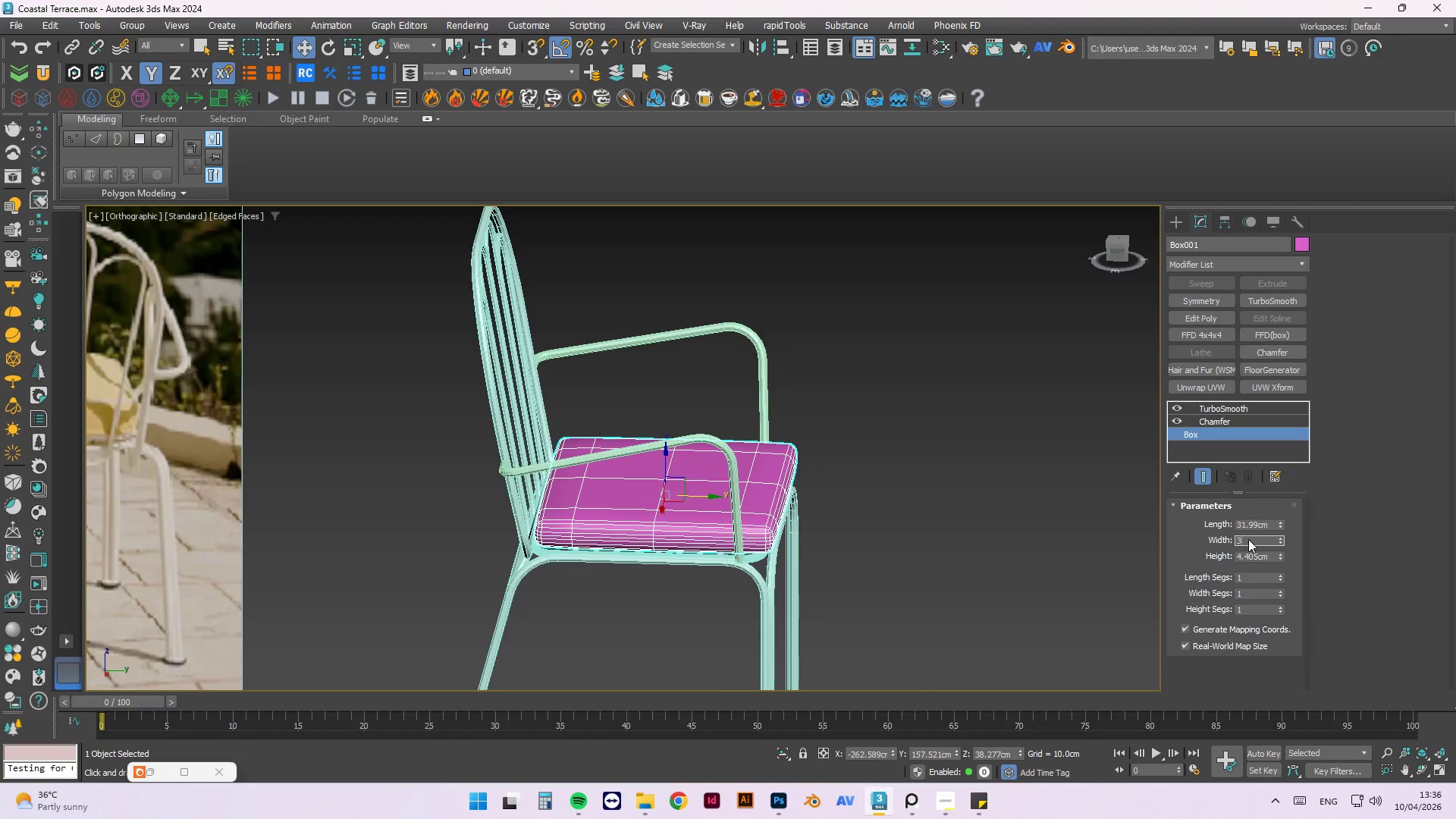 
key(Numpad9)
 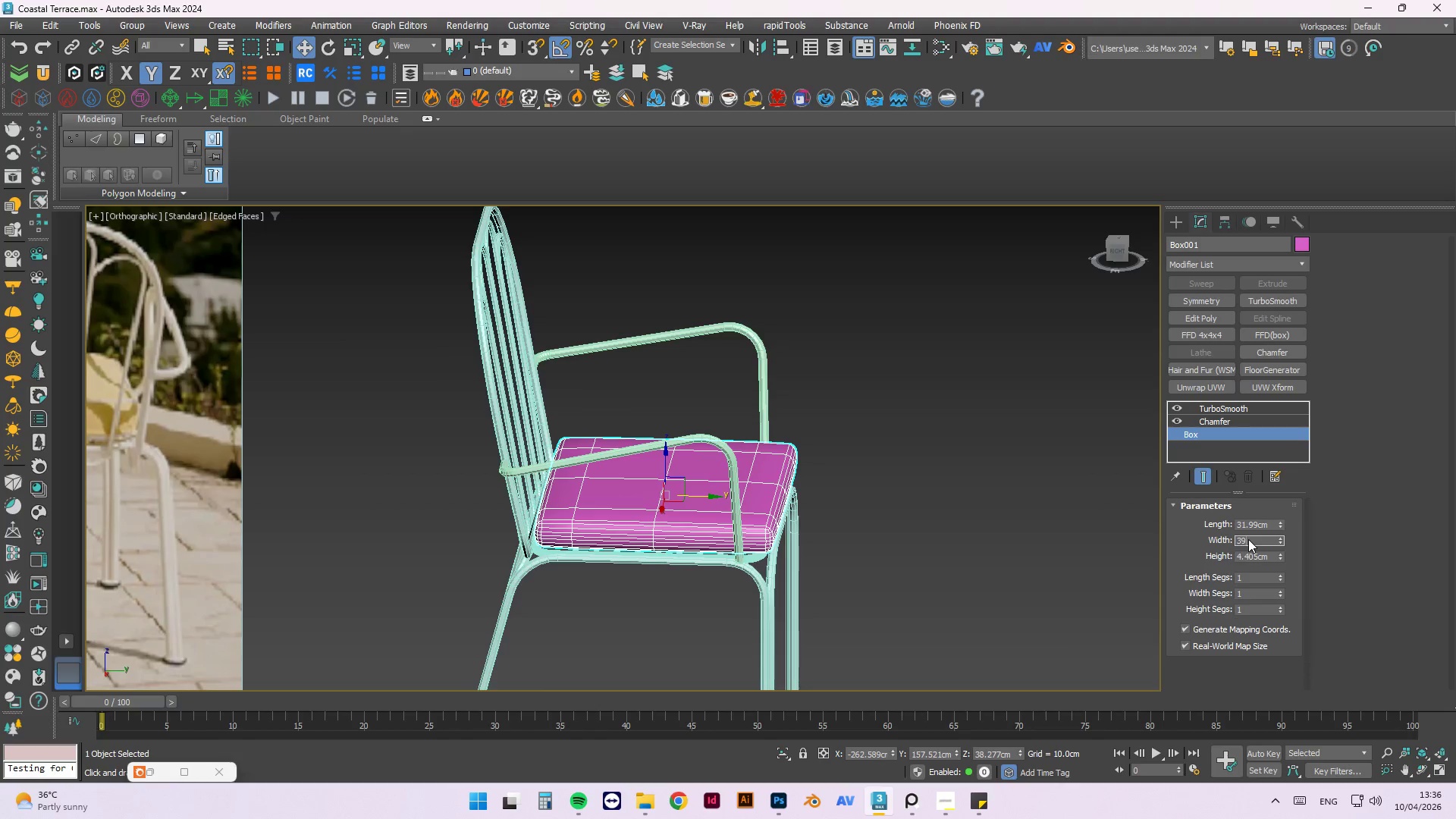 
key(NumpadEnter)
 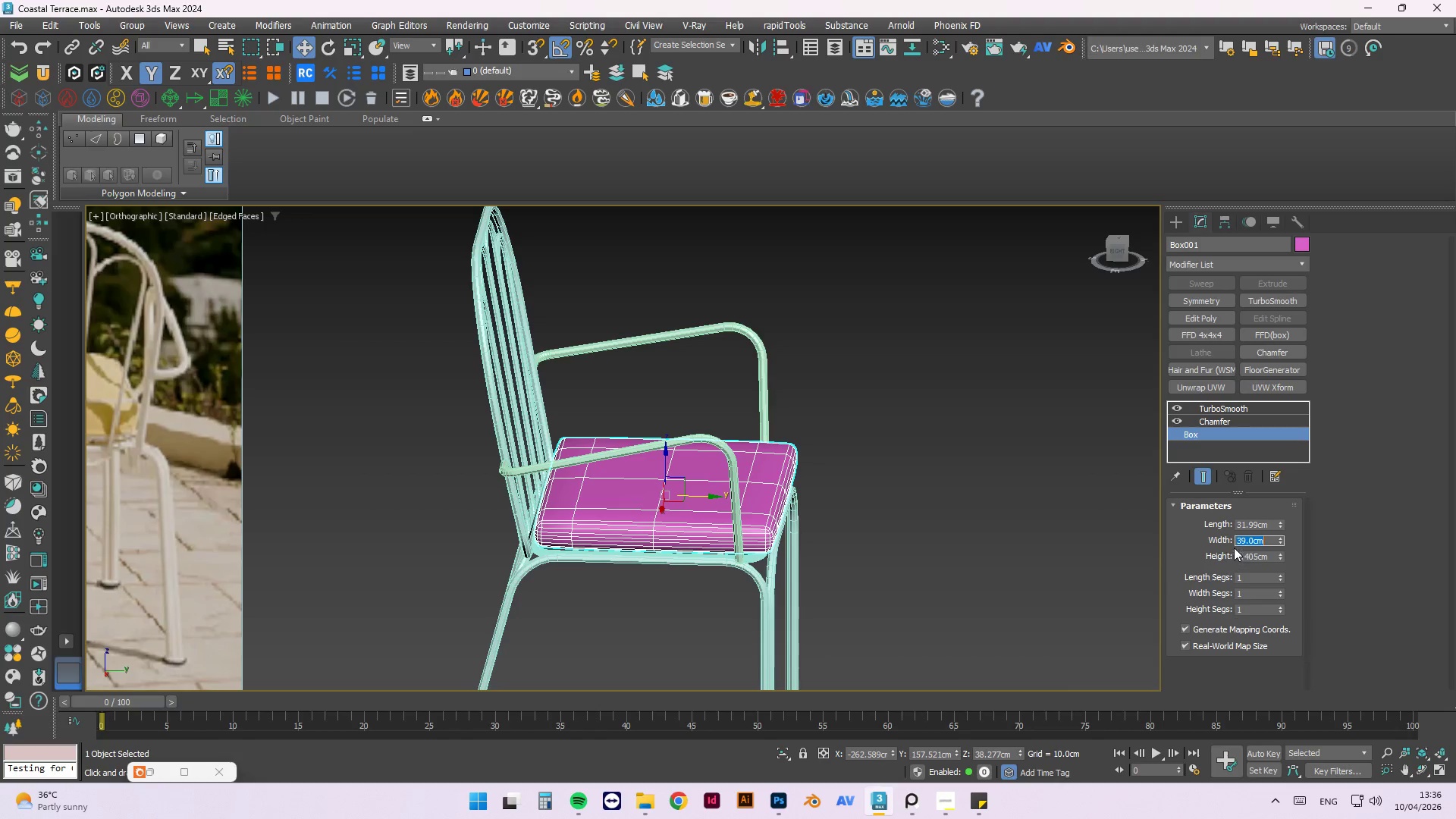 
key(Numpad3)
 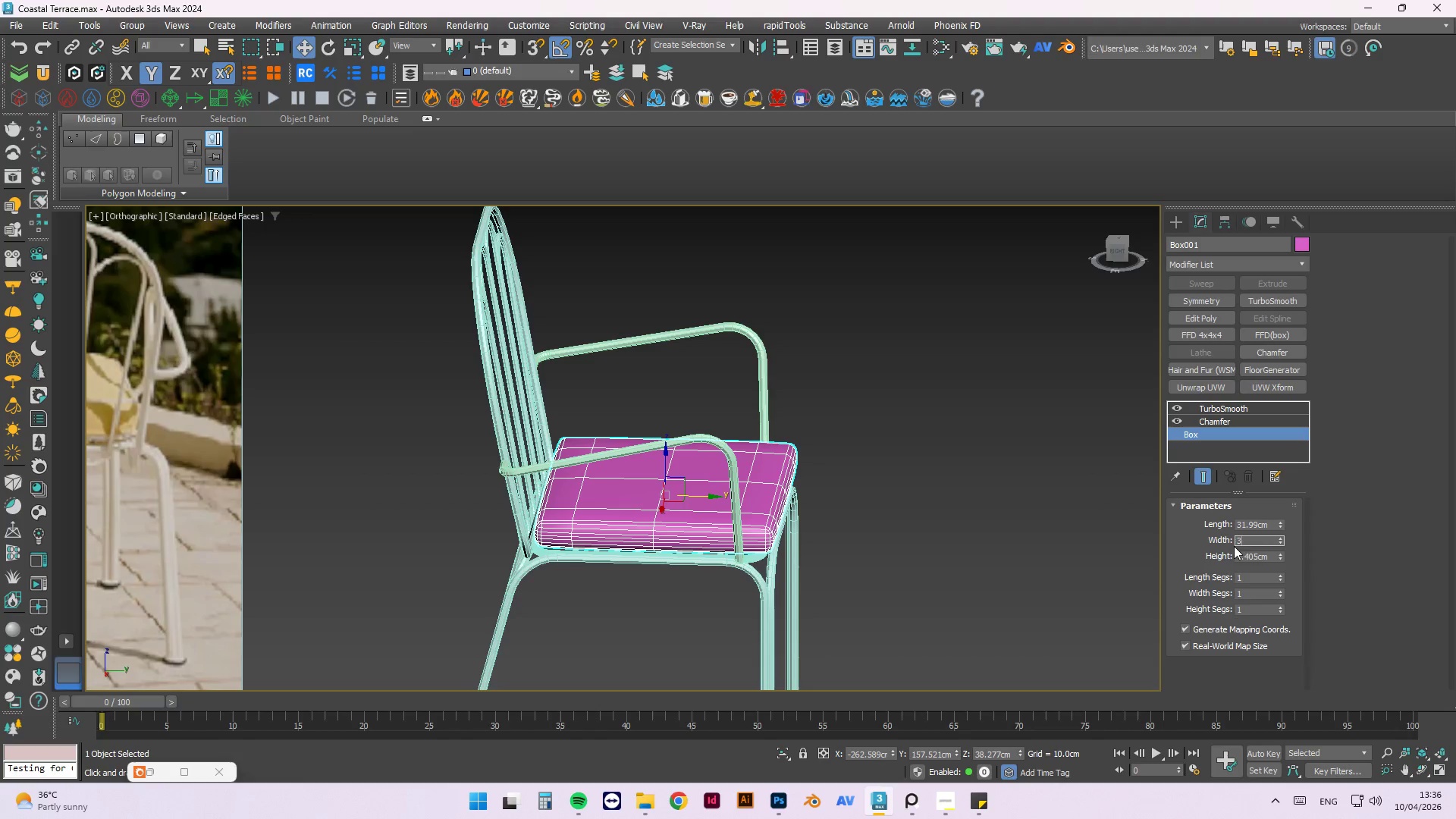 
key(Numpad8)
 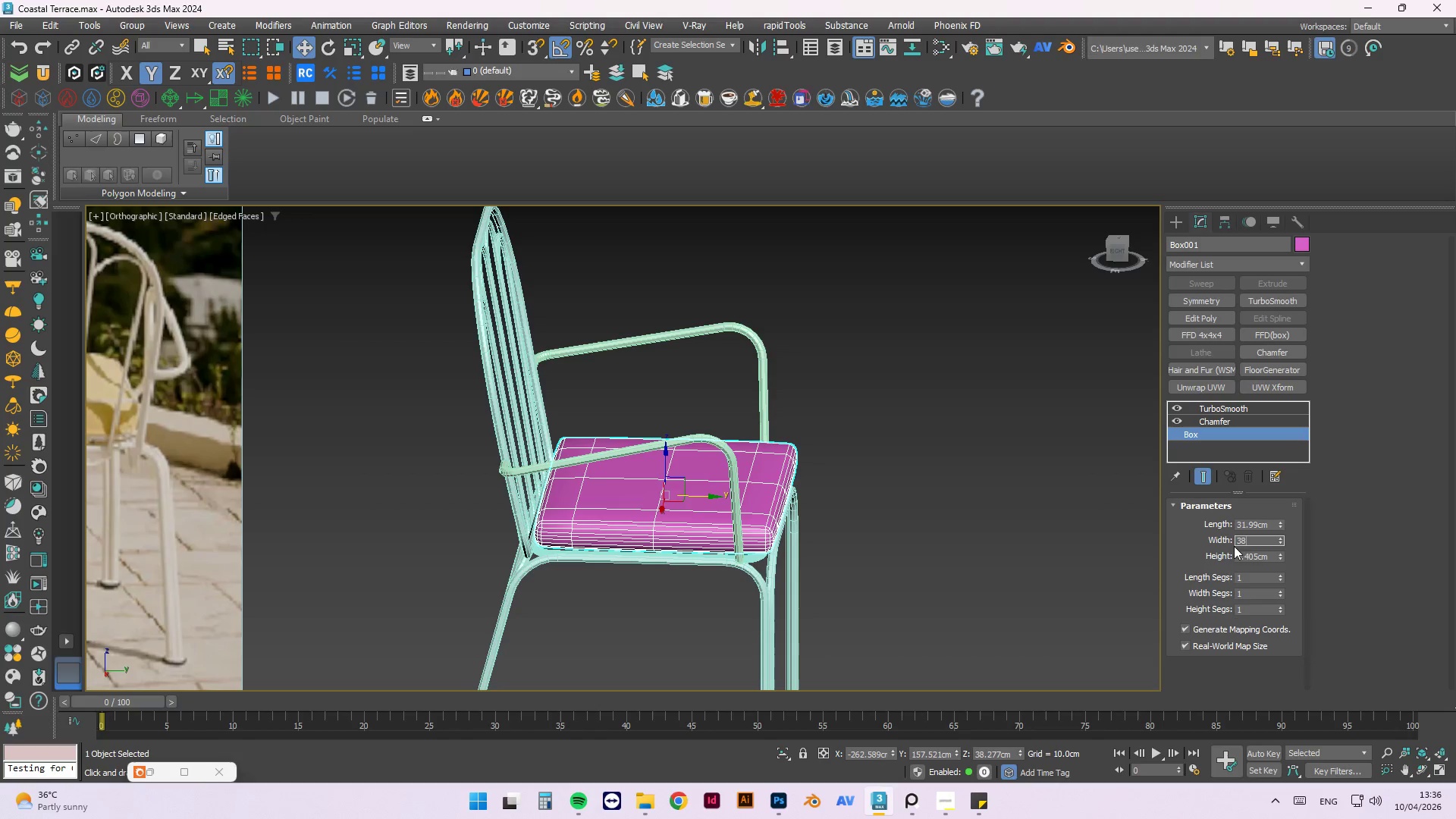 
key(NumpadDecimal)
 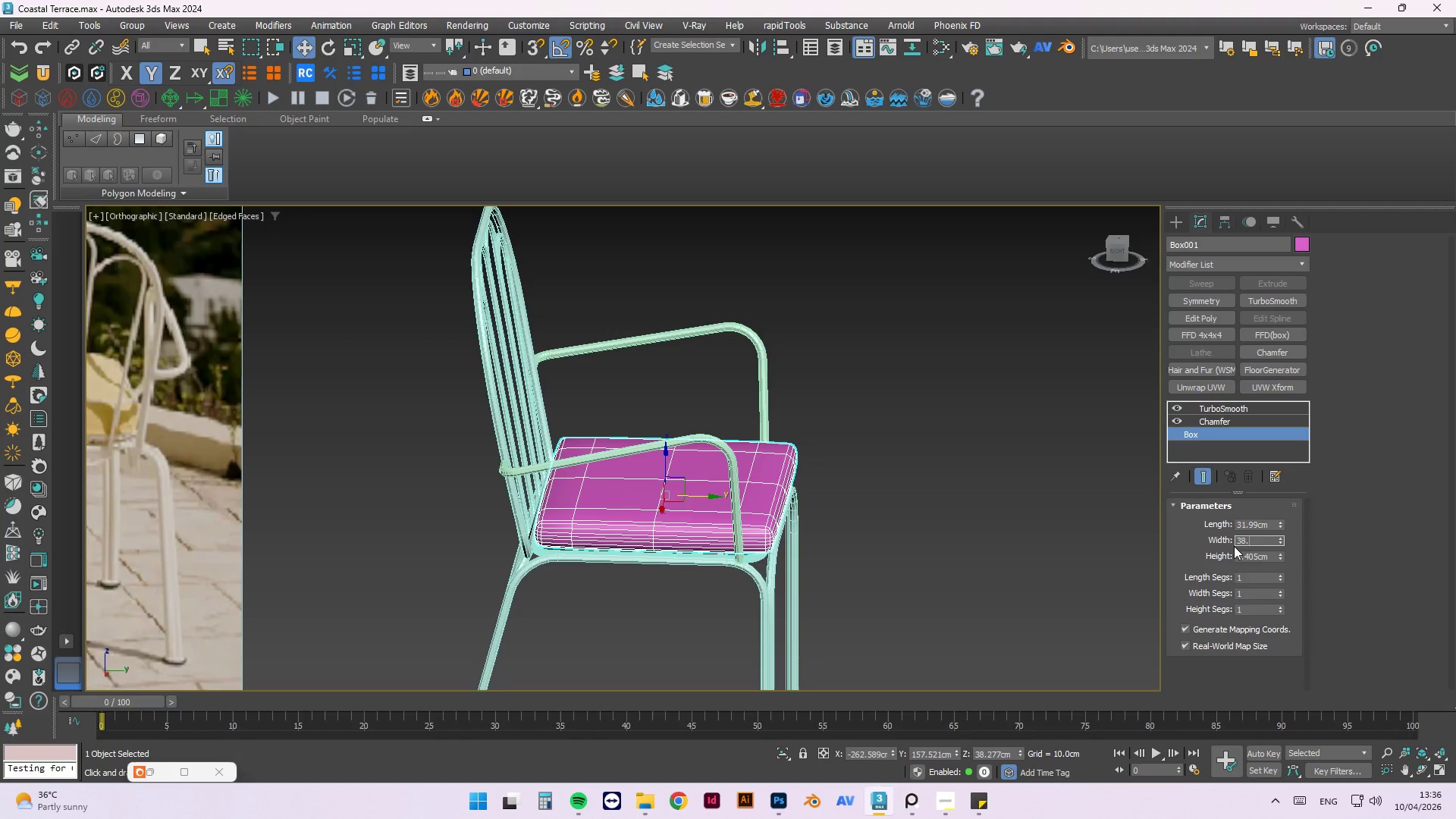 
key(Numpad5)
 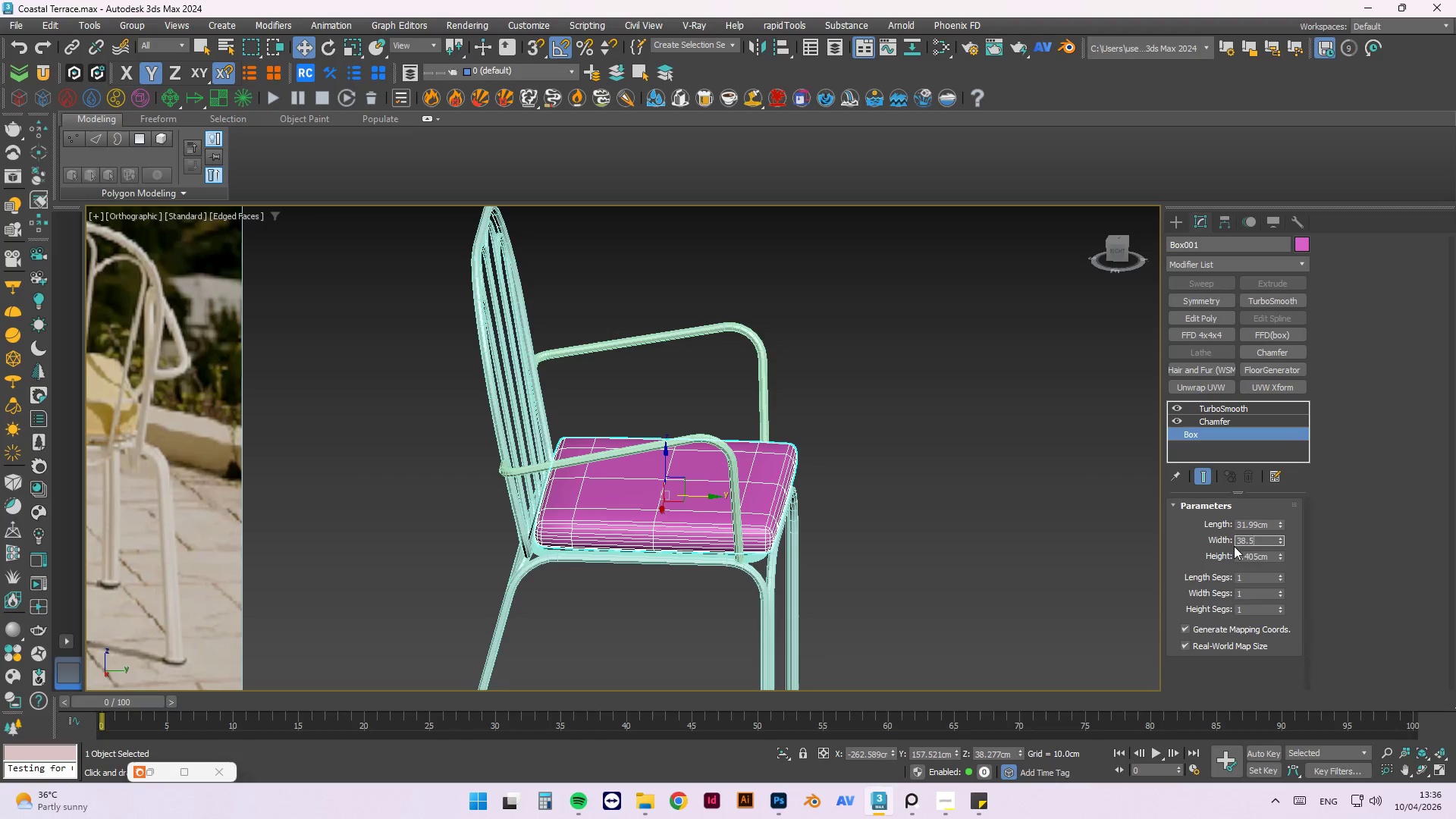 
key(NumpadEnter)
 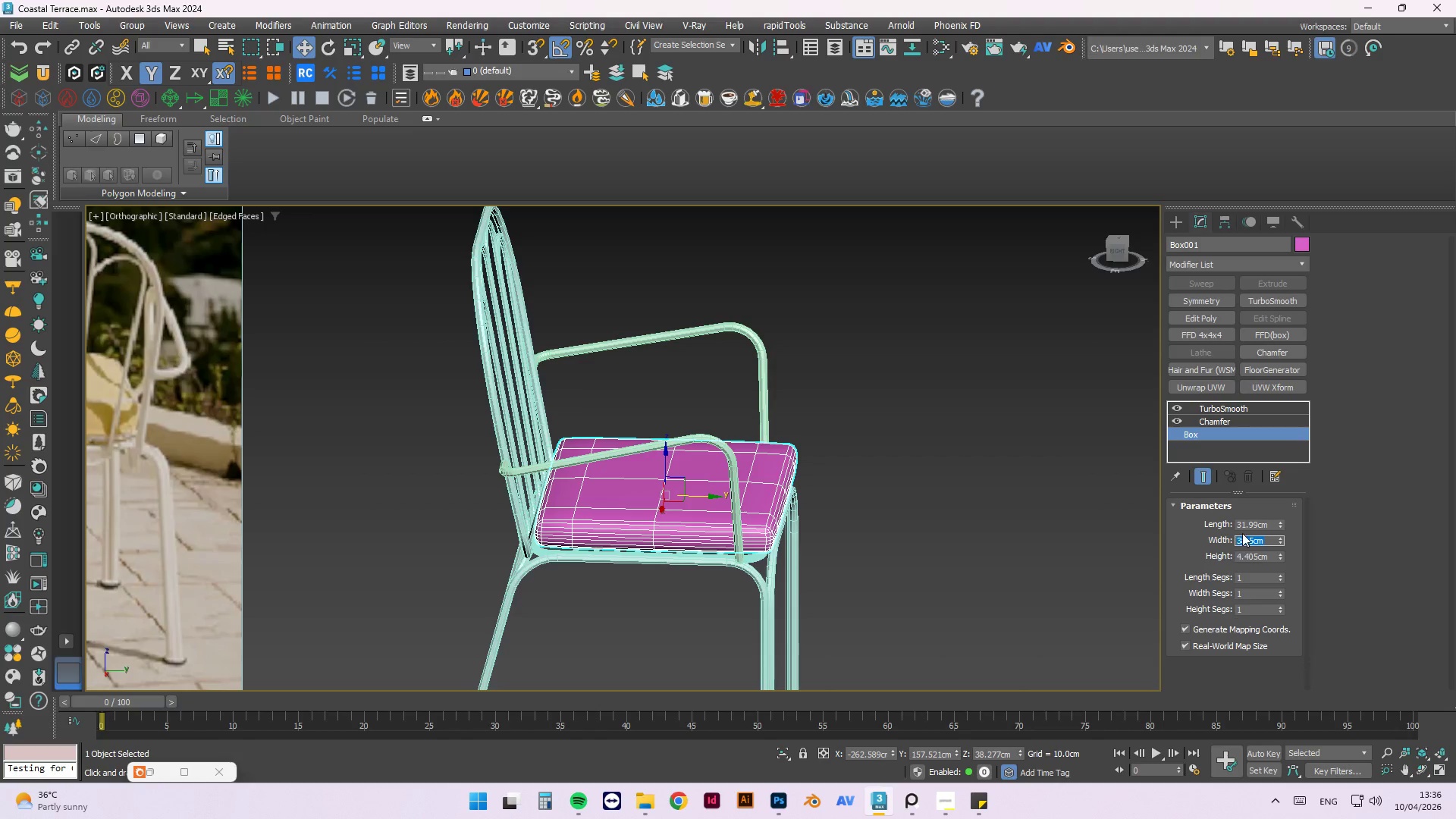 
double_click([1246, 527])
 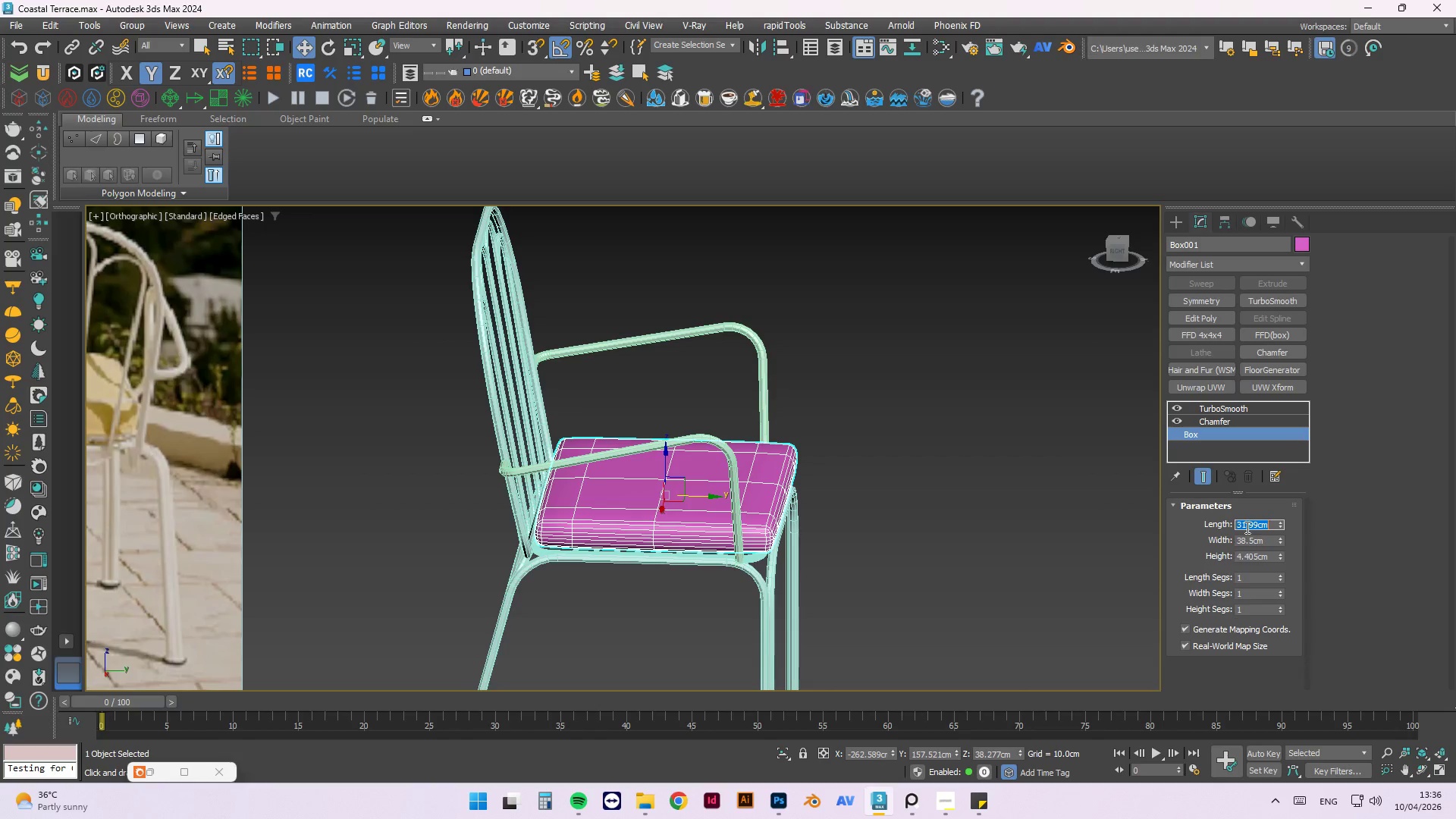 
key(Numpad3)
 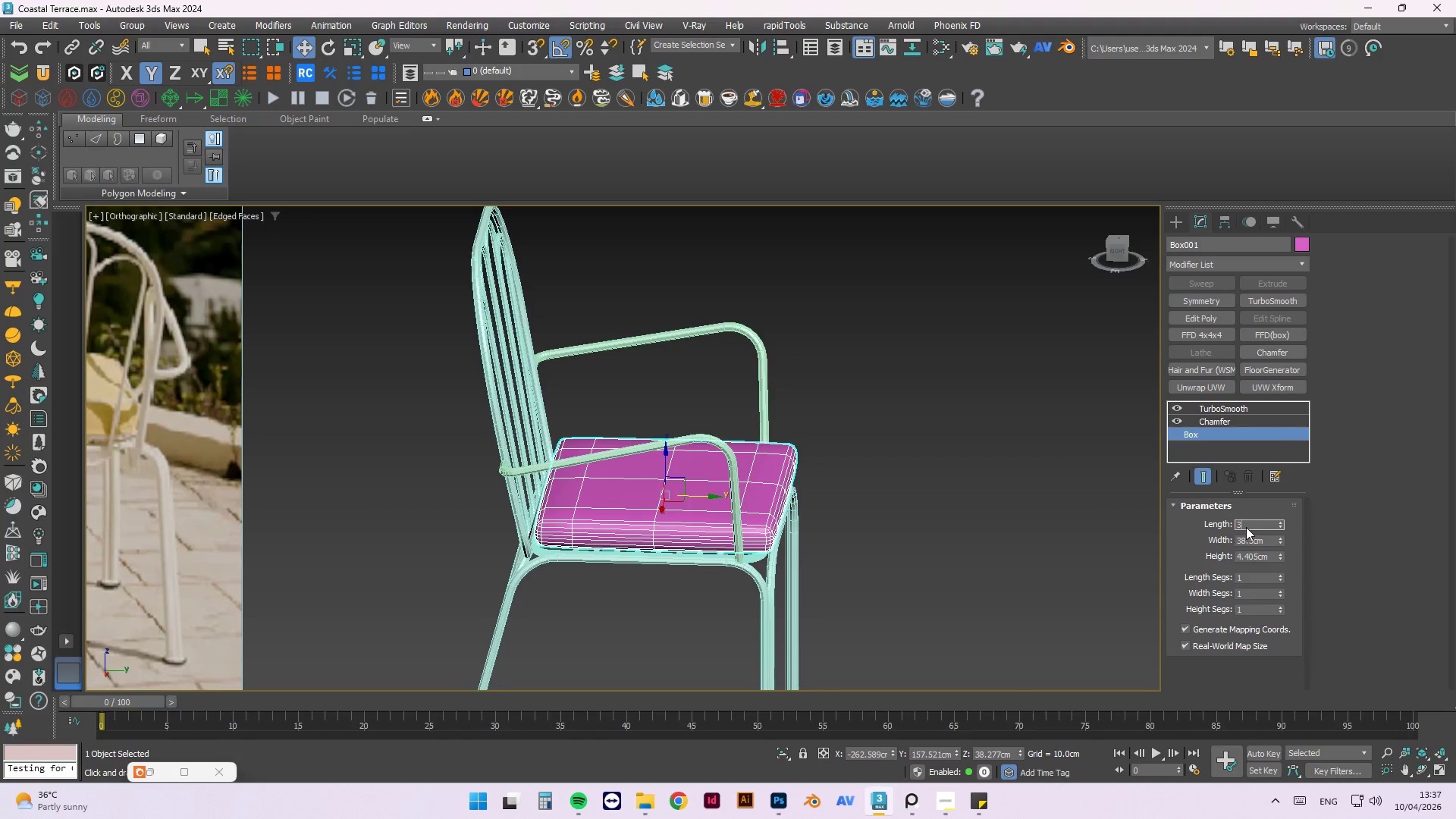 
key(Numpad0)
 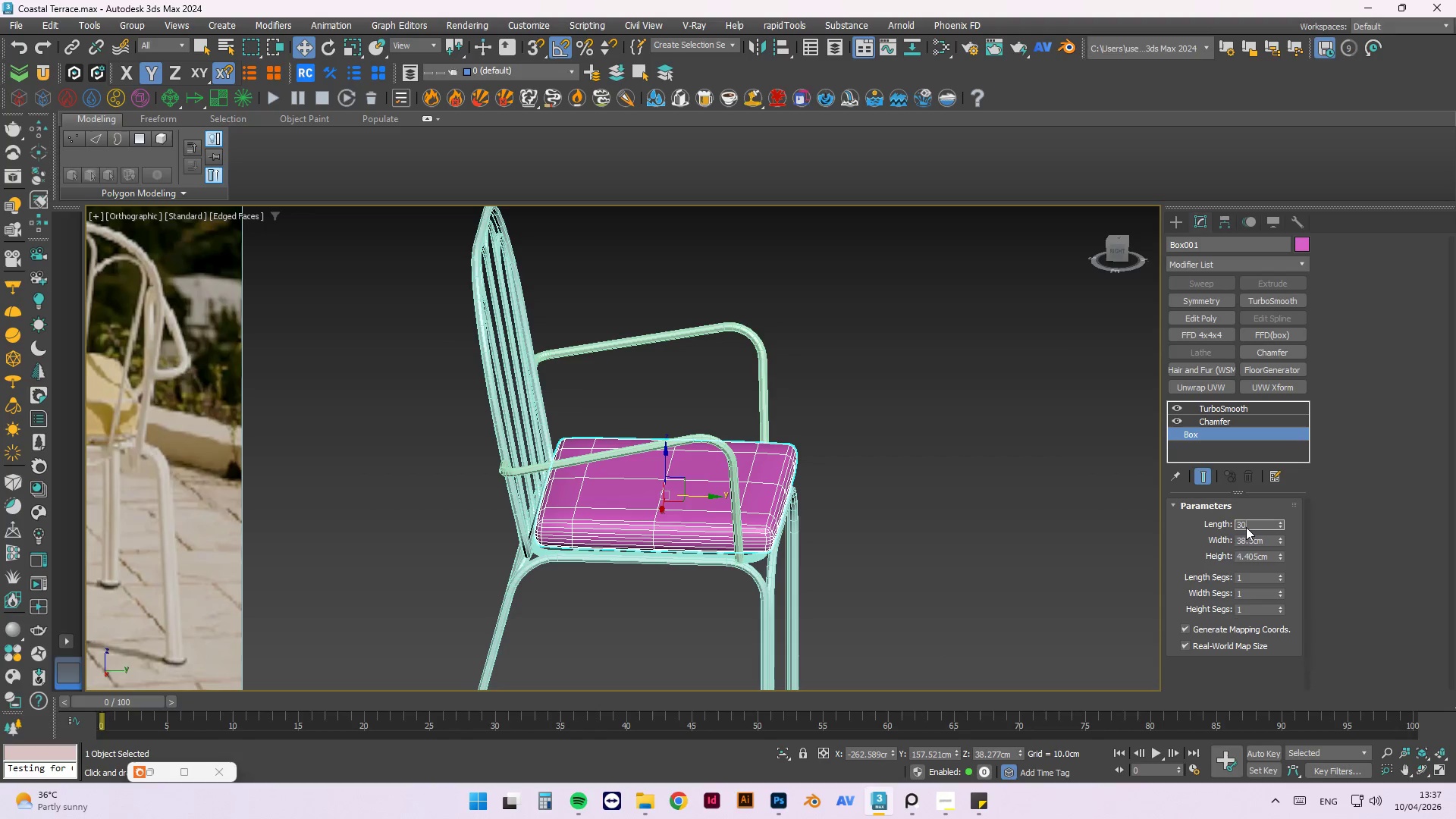 
key(NumpadEnter)
 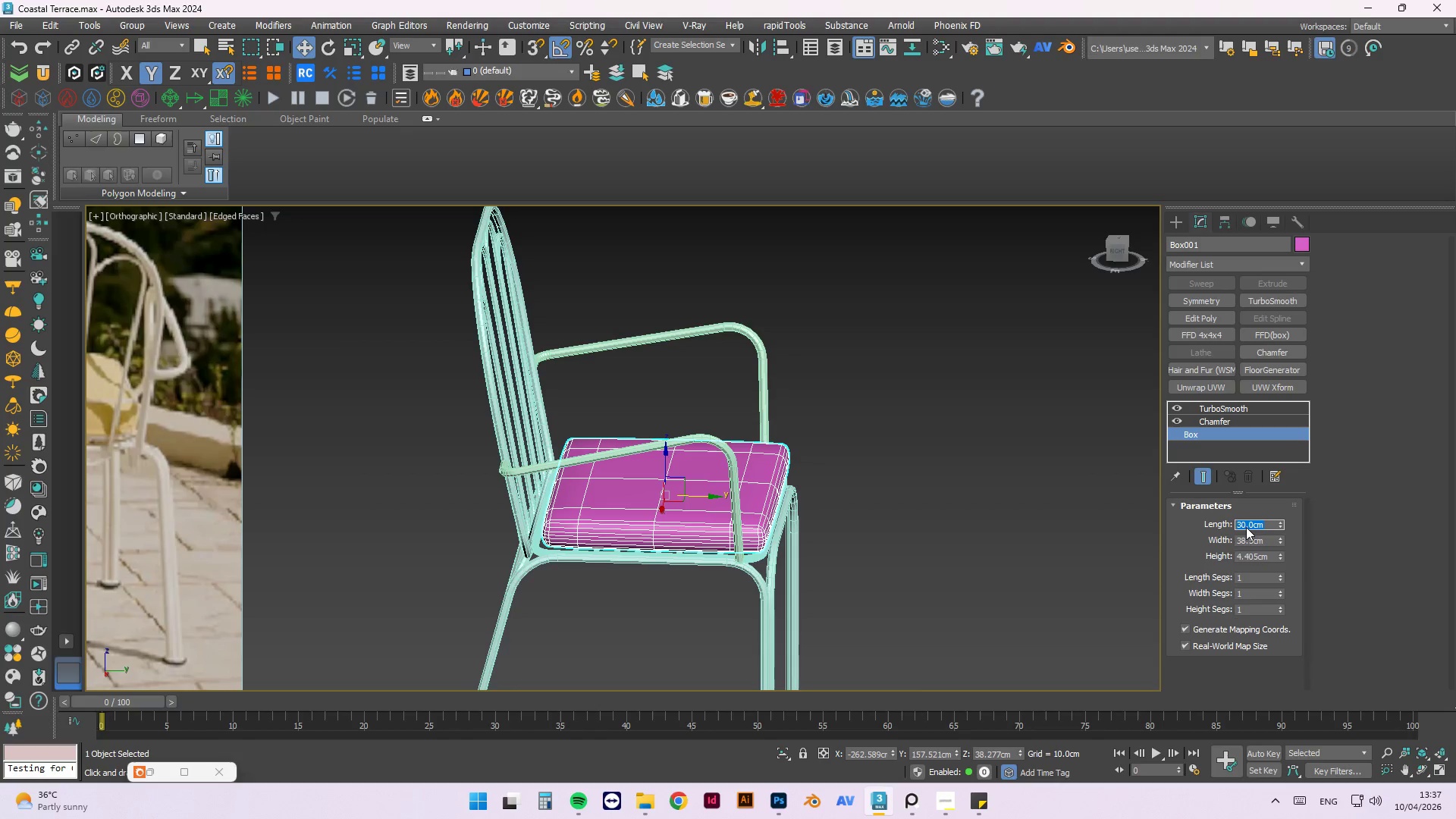 
key(Numpad3)
 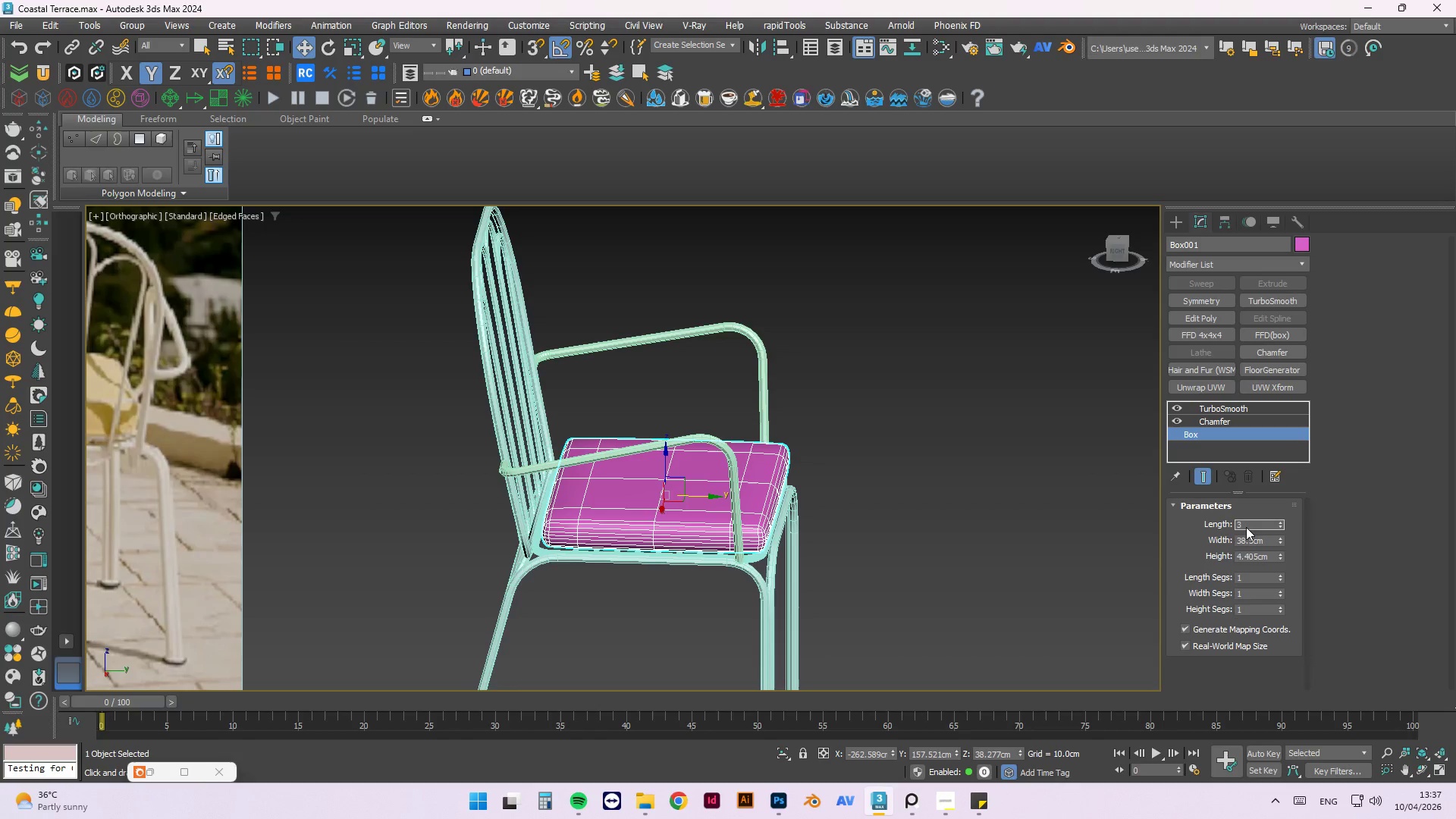 
key(Numpad2)
 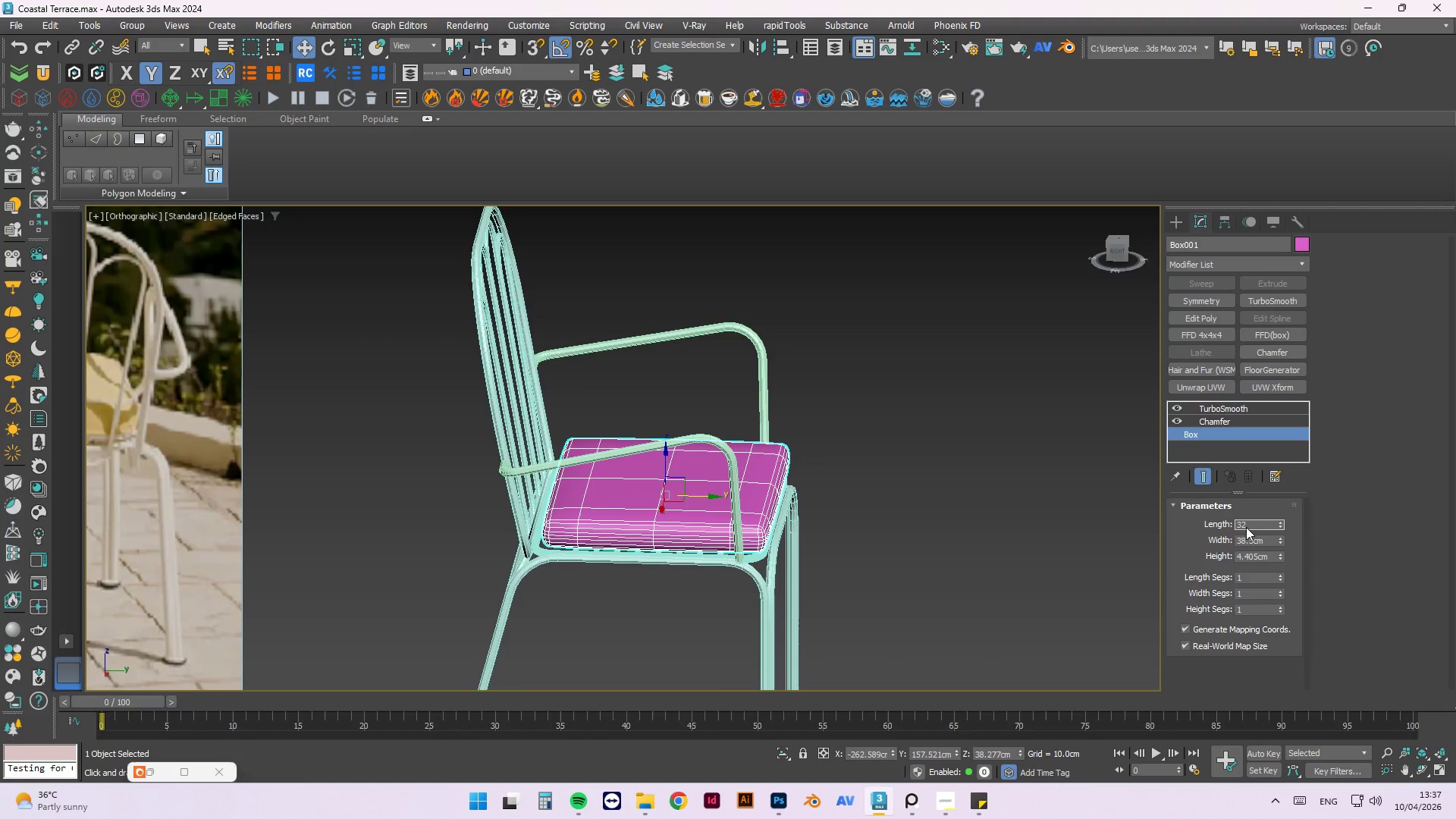 
key(NumpadEnter)
 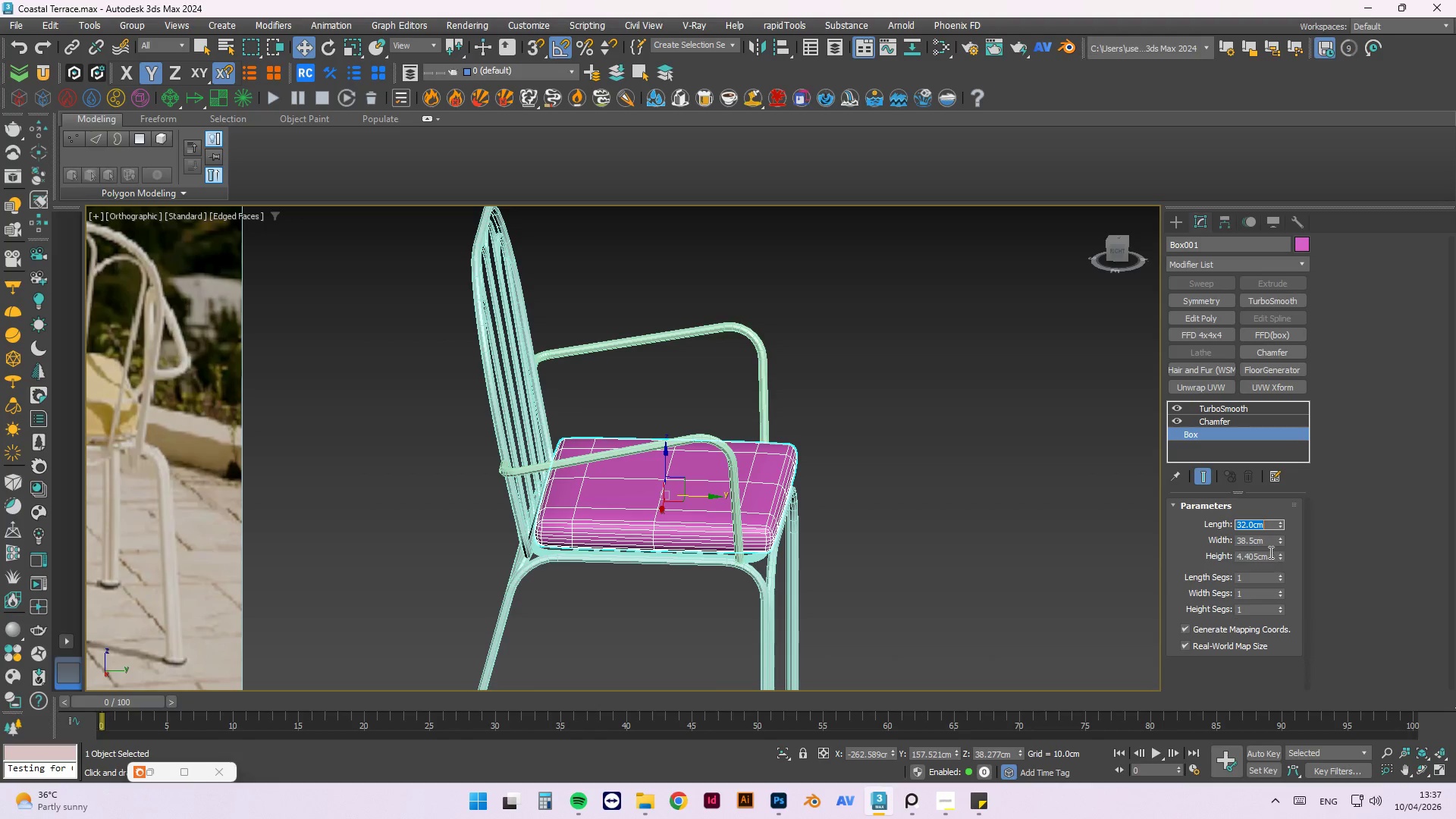 
double_click([1256, 555])
 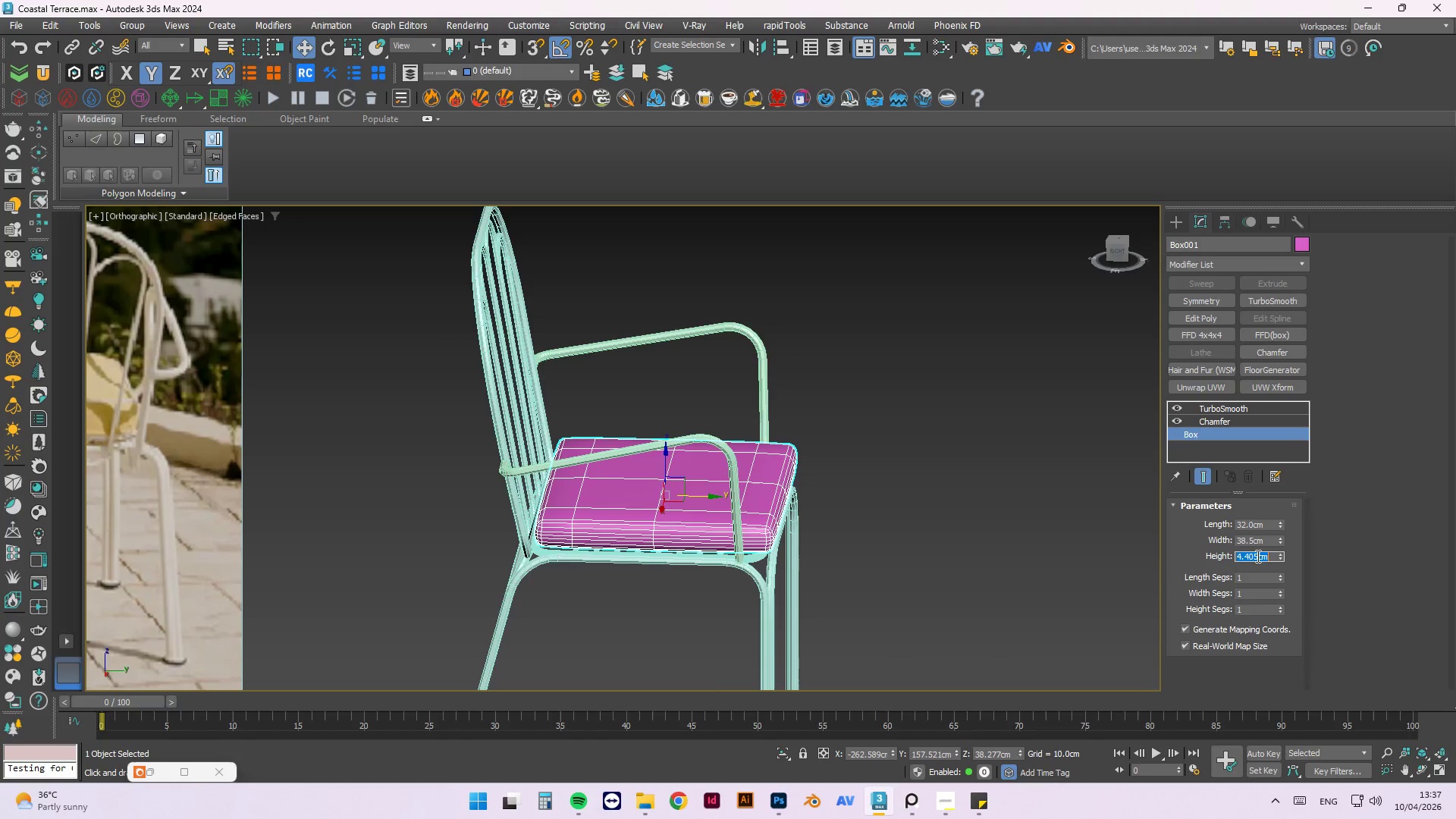 
key(Numpad4)
 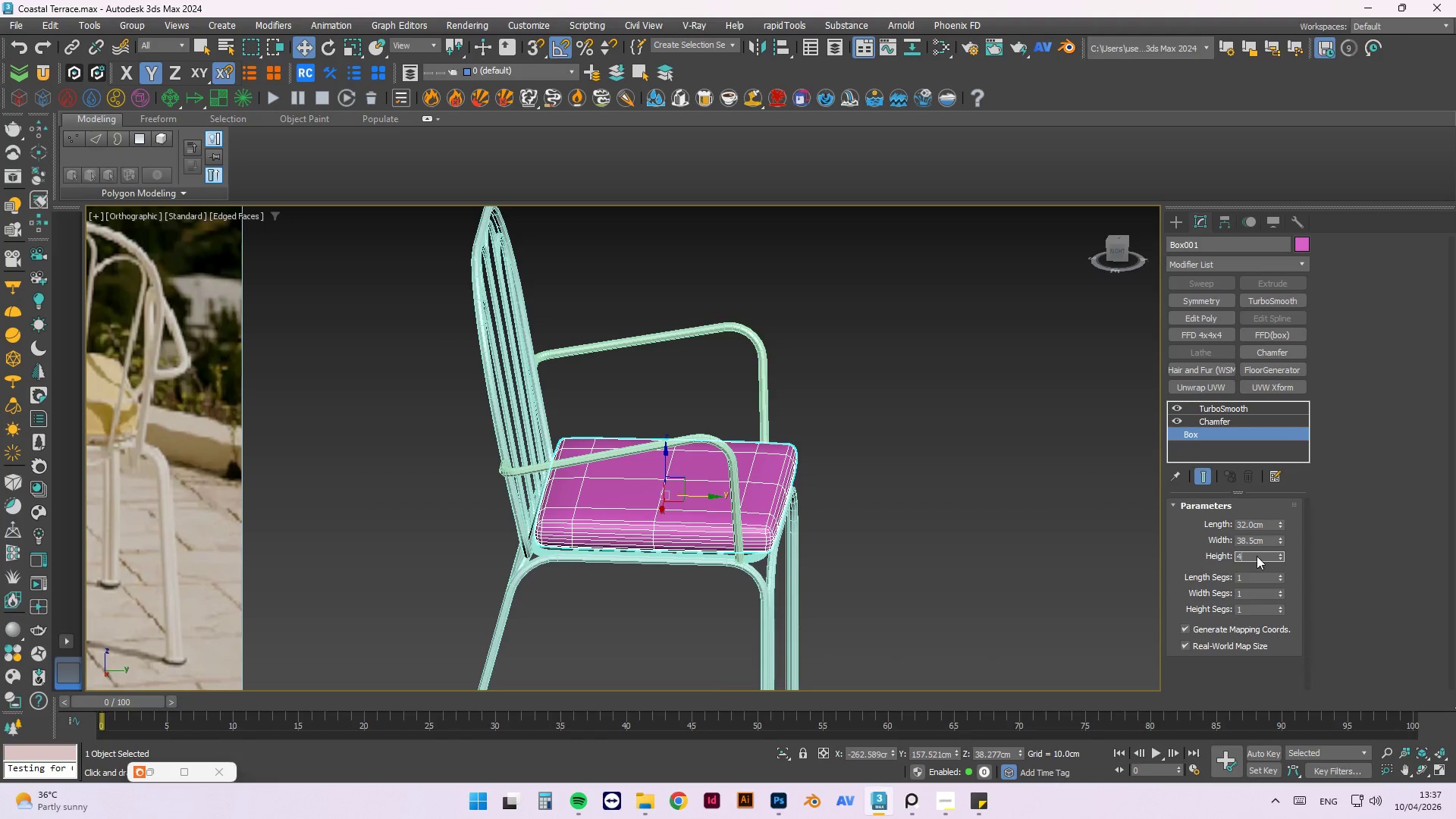 
key(Numpad5)
 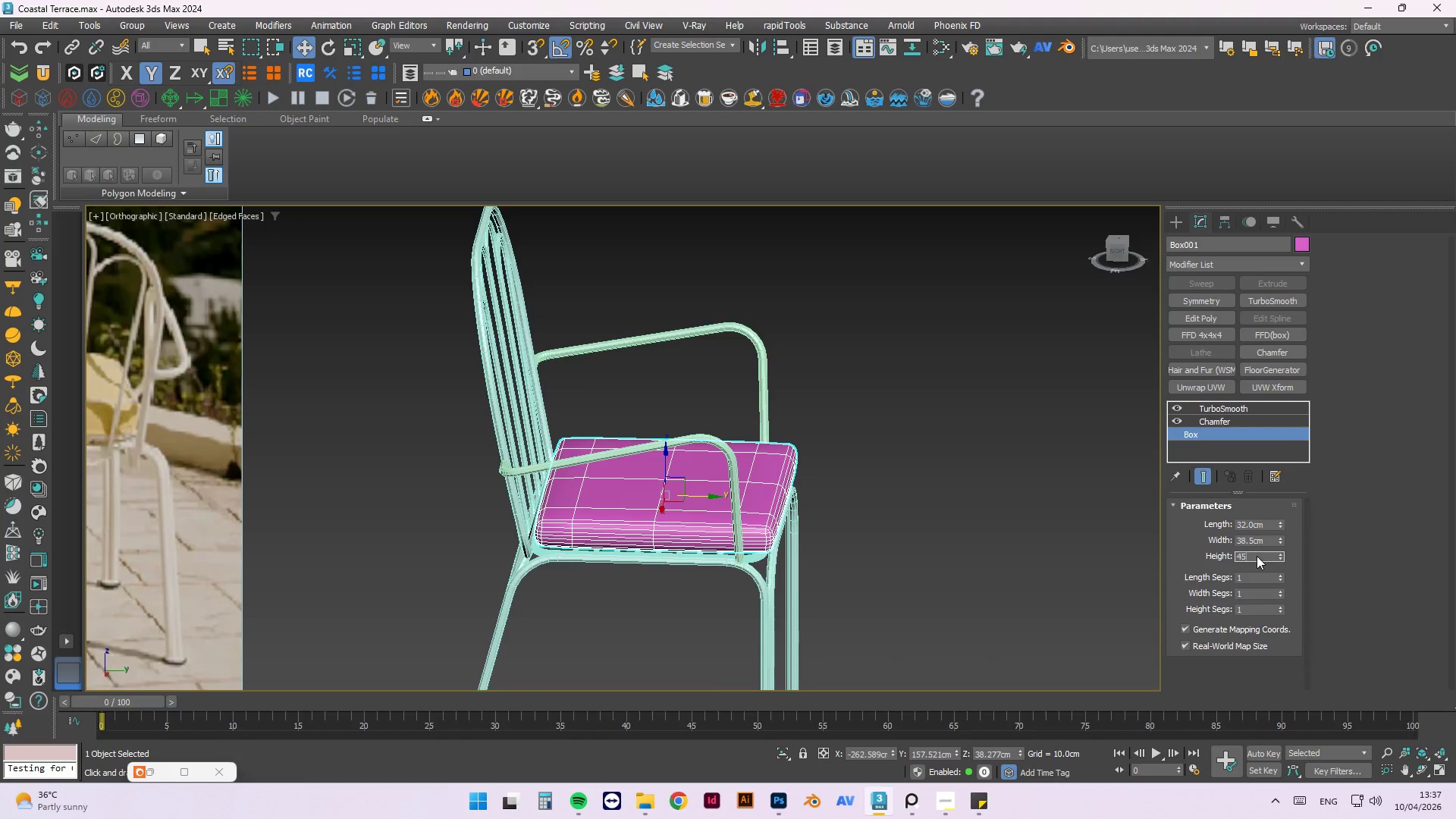 
key(NumpadEnter)
 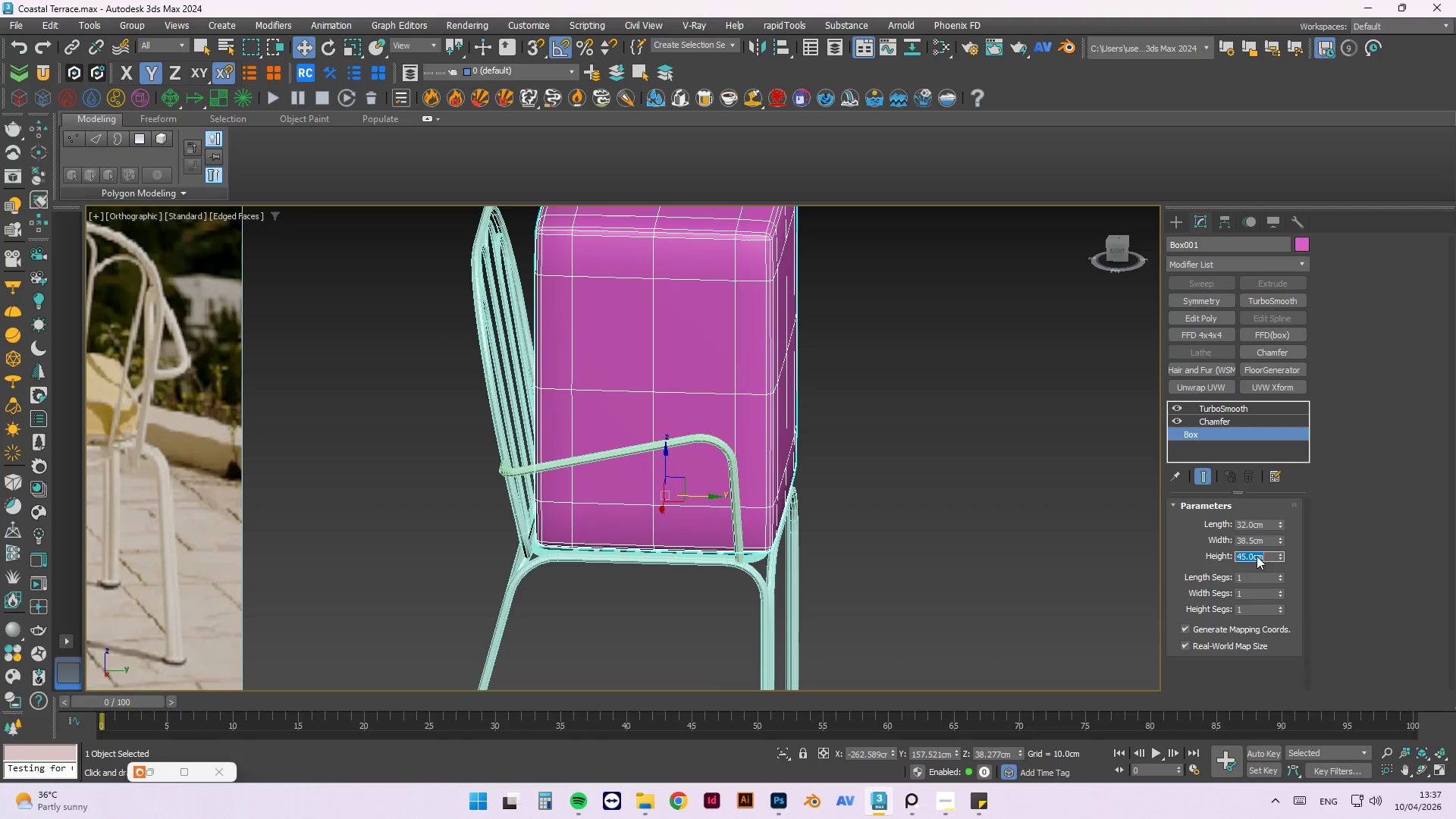 
key(Numpad4)
 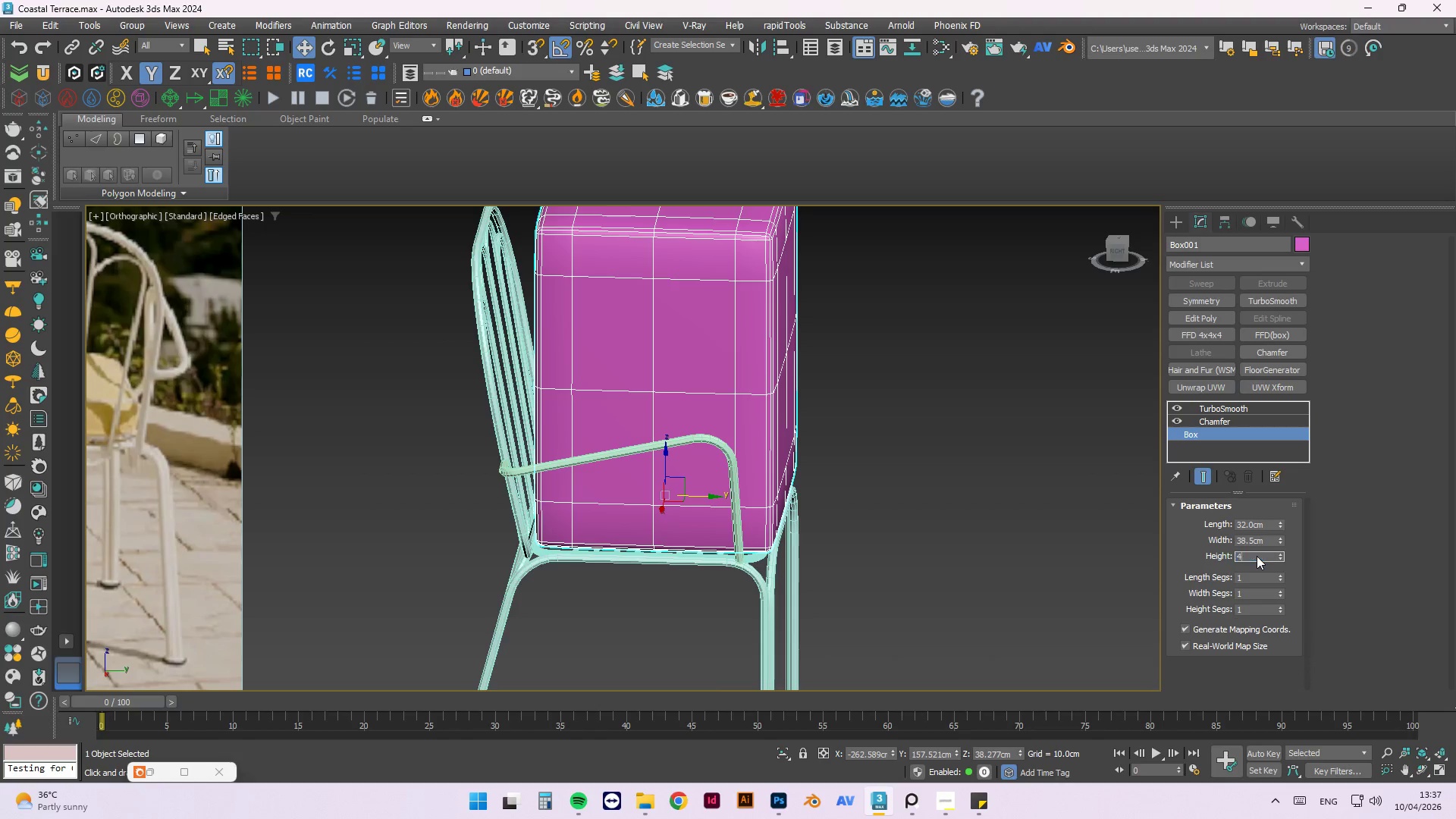 
key(NumpadDecimal)
 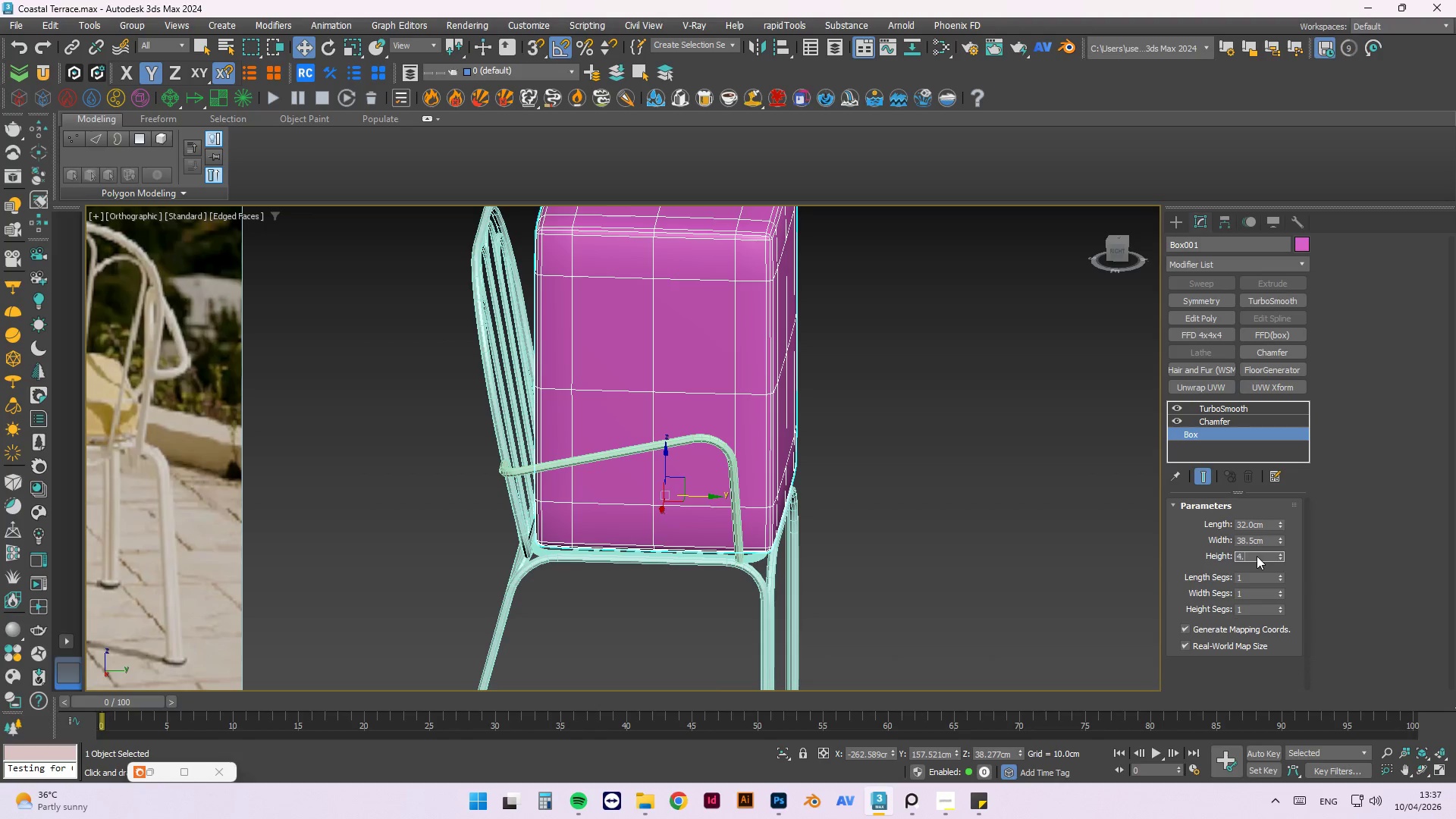 
key(Numpad5)
 